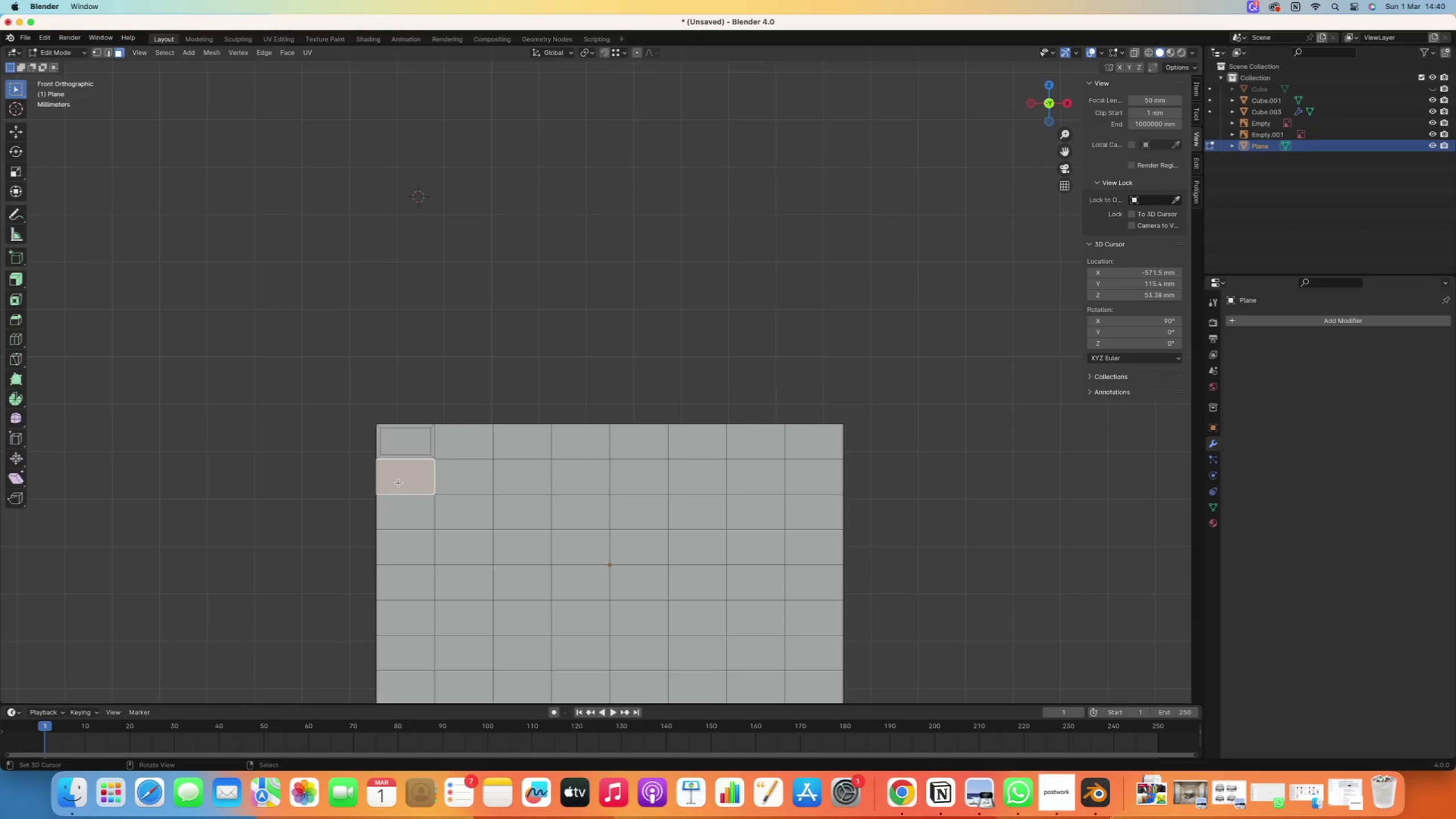 
key(Shift+E)
 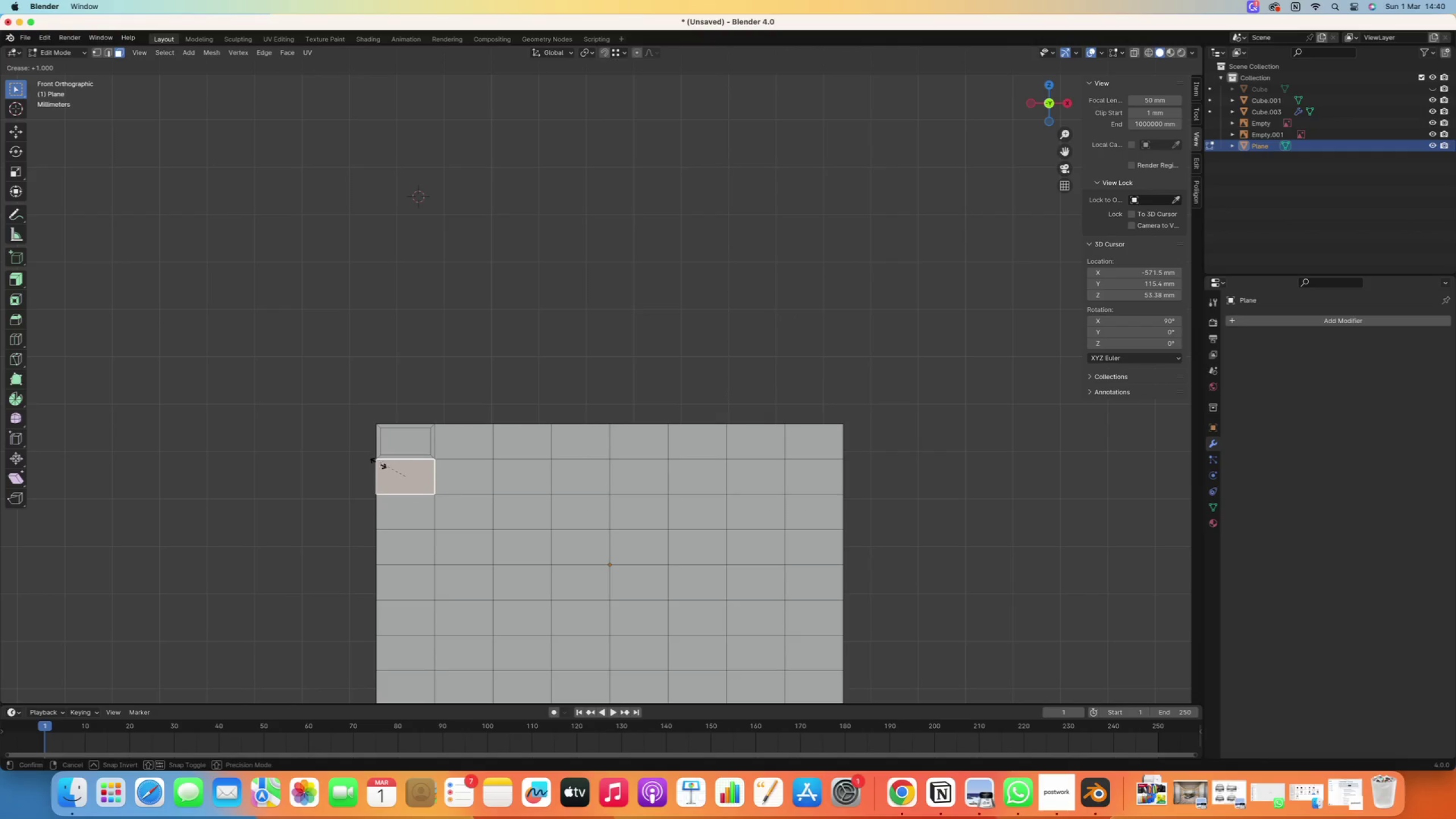 
right_click([392, 474])
 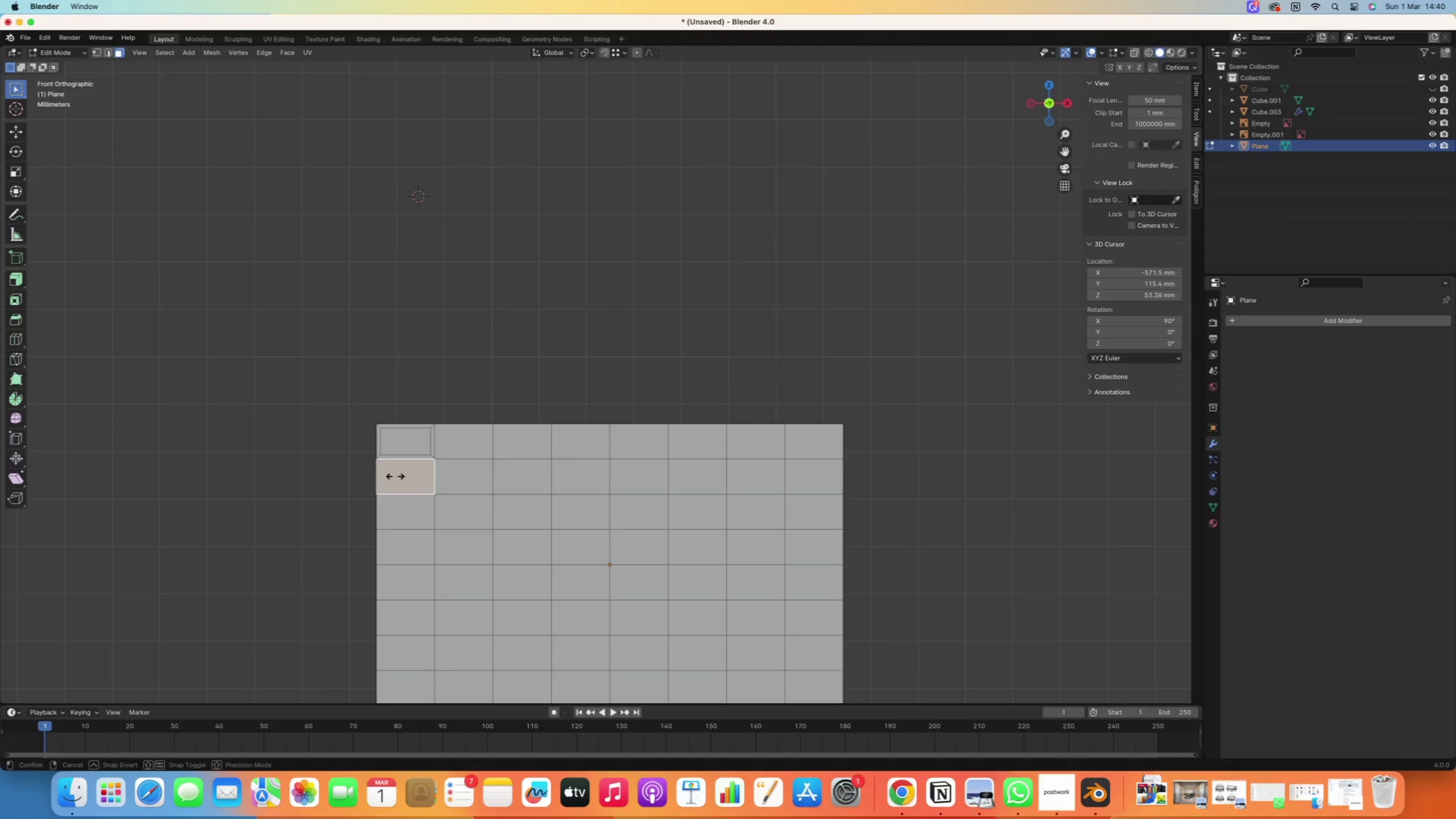 
key(Shift+E)
 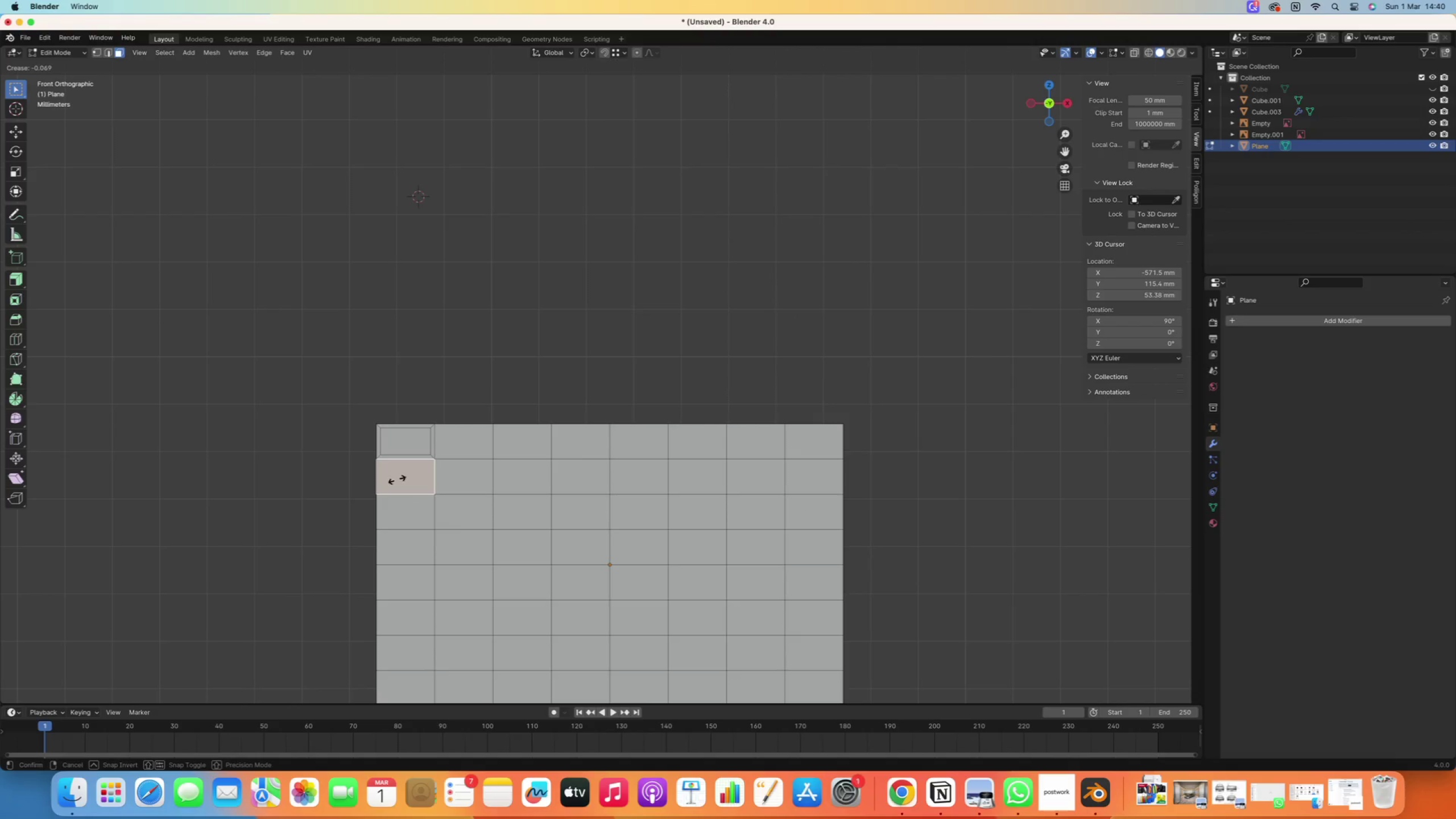 
right_click([398, 483])
 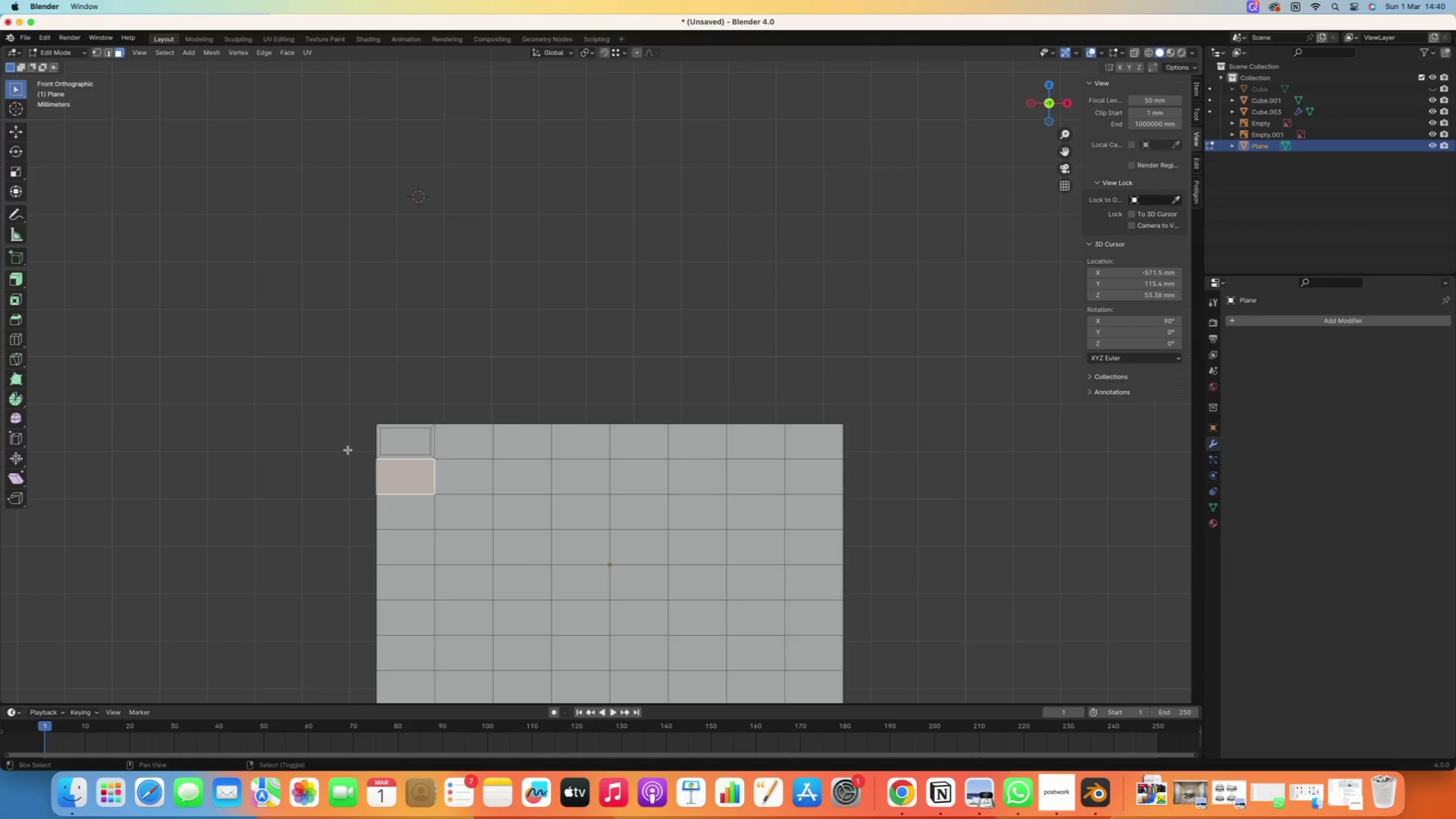 
hold_key(key=ShiftRight, duration=0.51)
 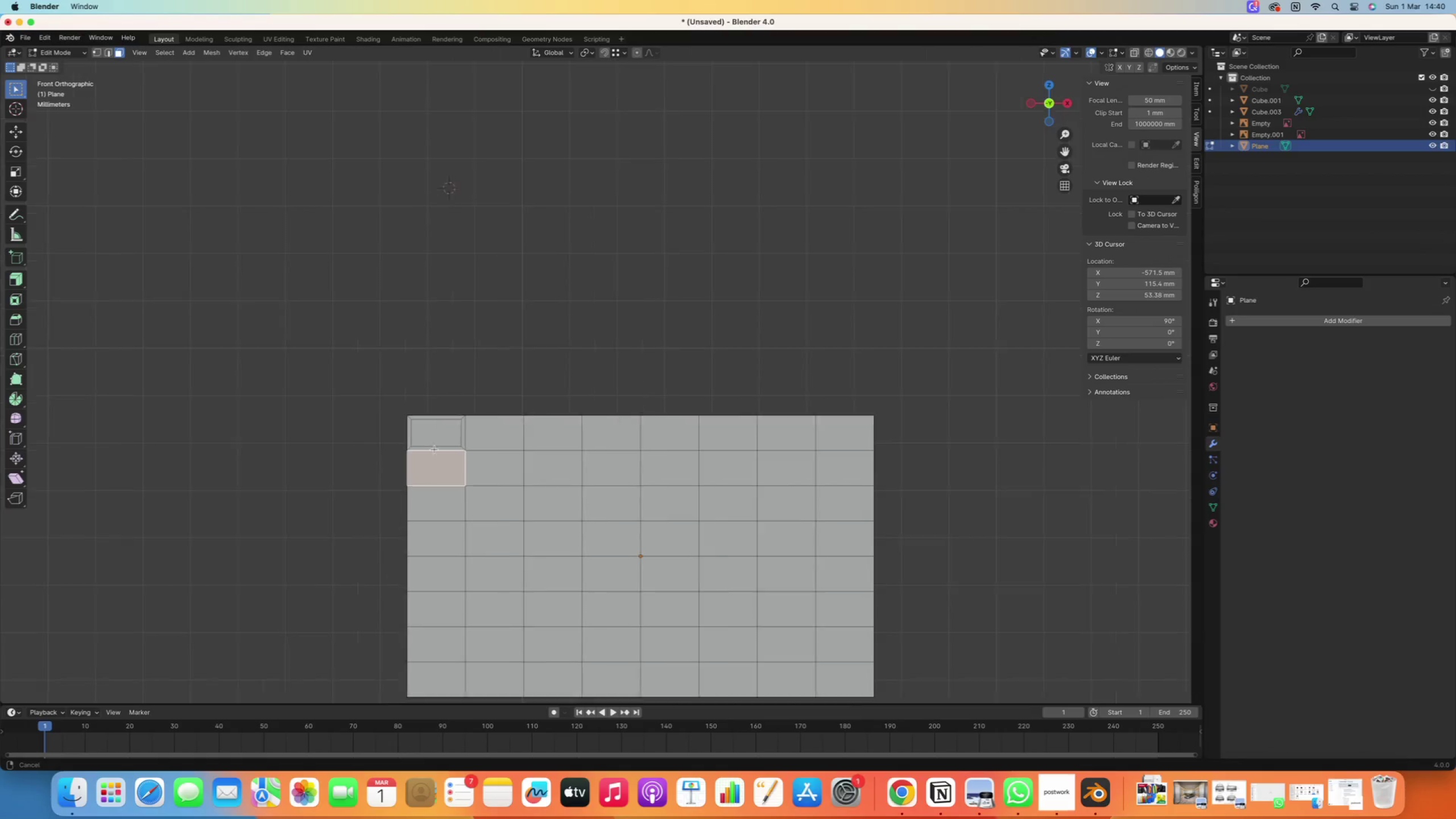 
scroll: coordinate [341, 418], scroll_direction: up, amount: 9.0
 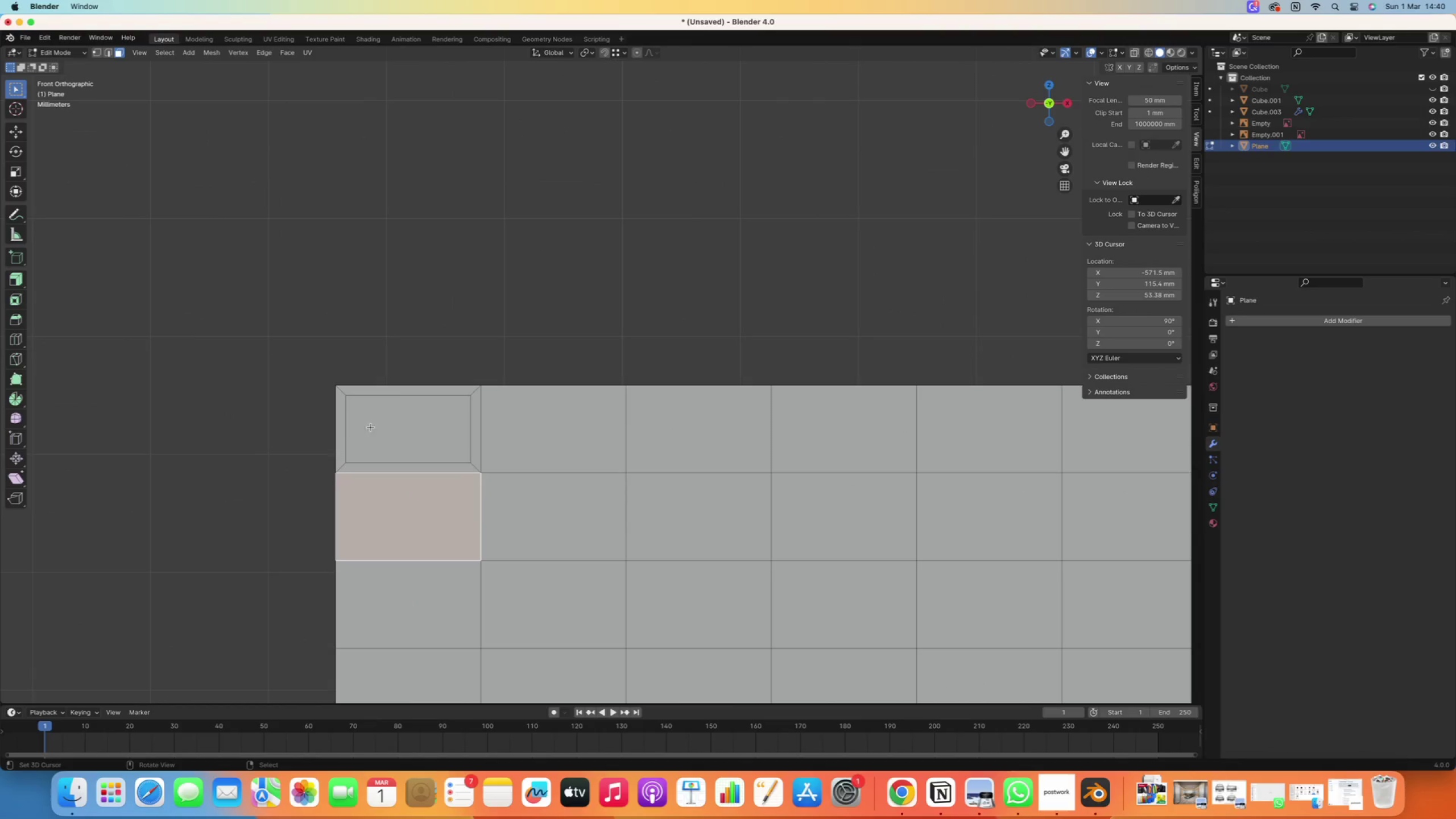 
key(I)
 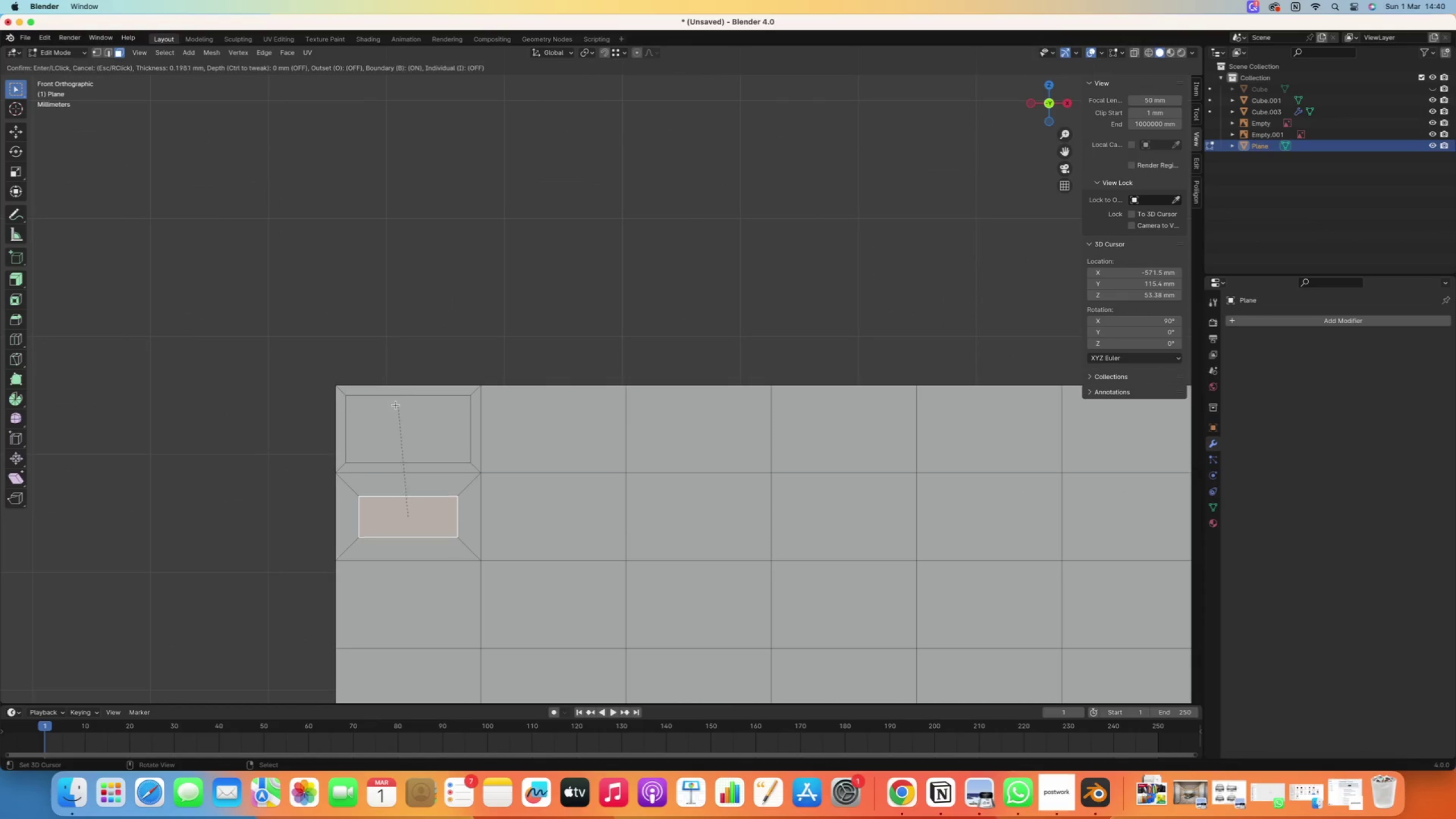 
hold_key(key=ShiftRight, duration=1.78)
left_click([382, 459])
 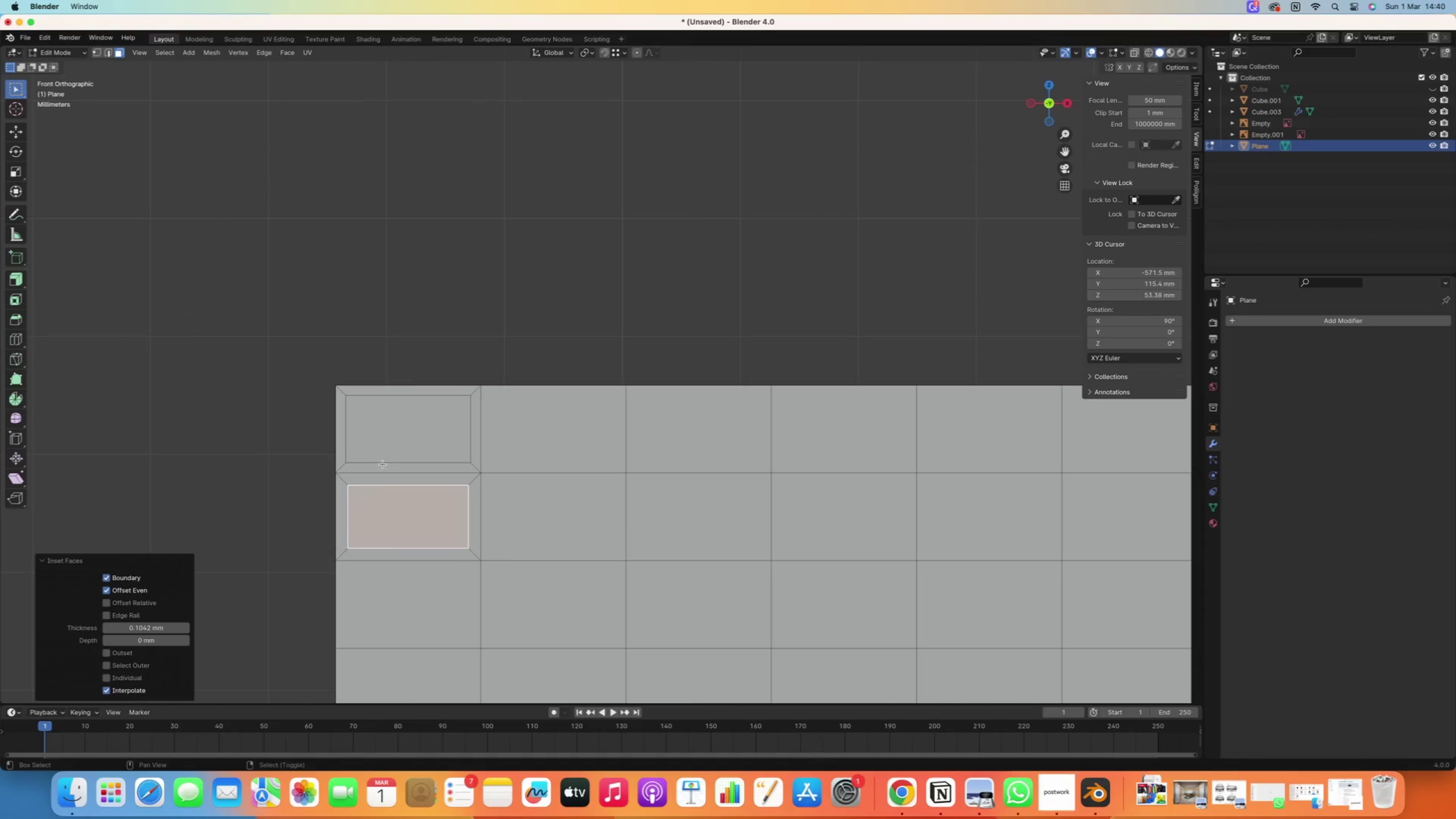 
hold_key(key=ShiftRight, duration=0.41)
 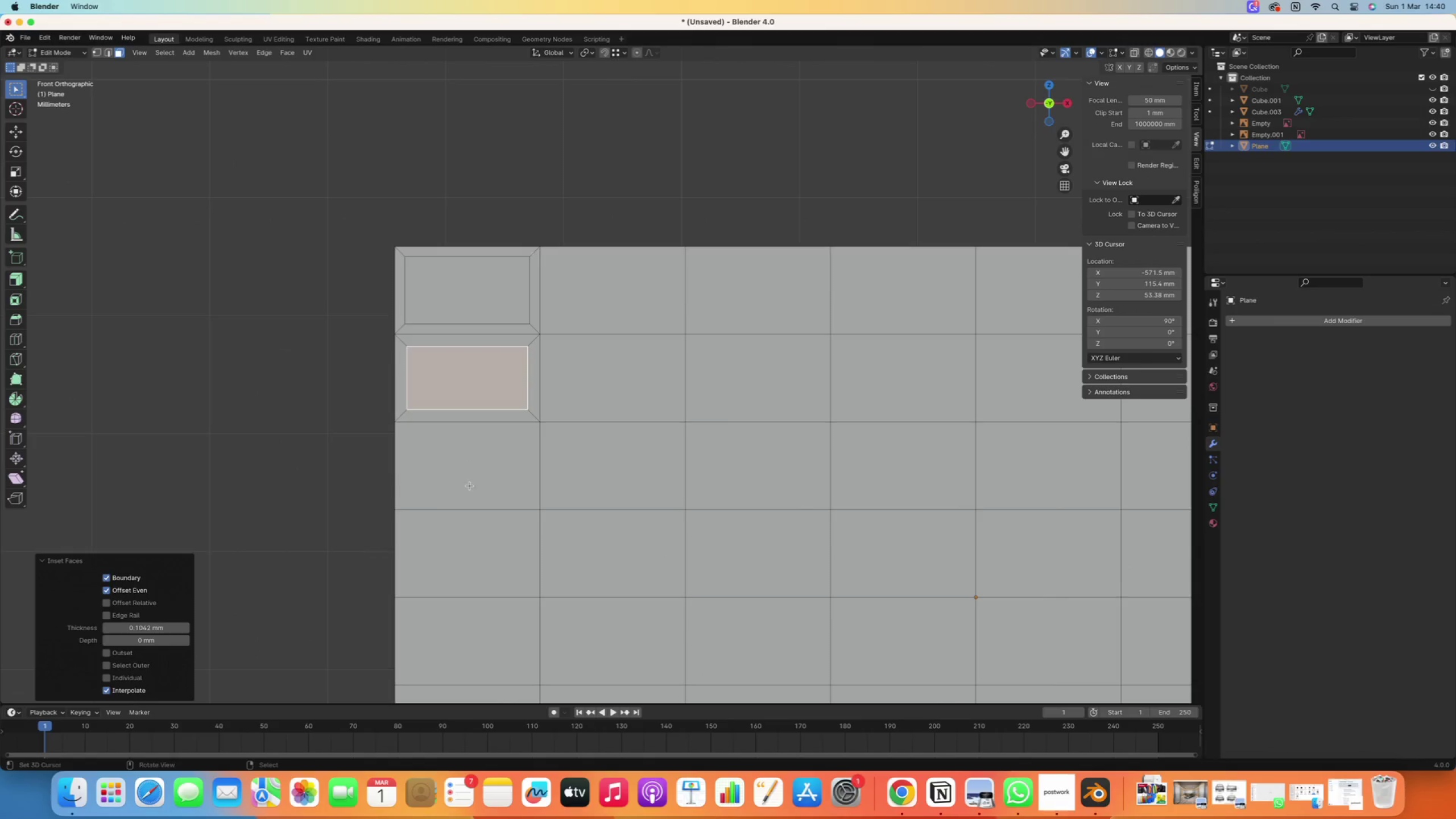 
right_click([469, 481])
 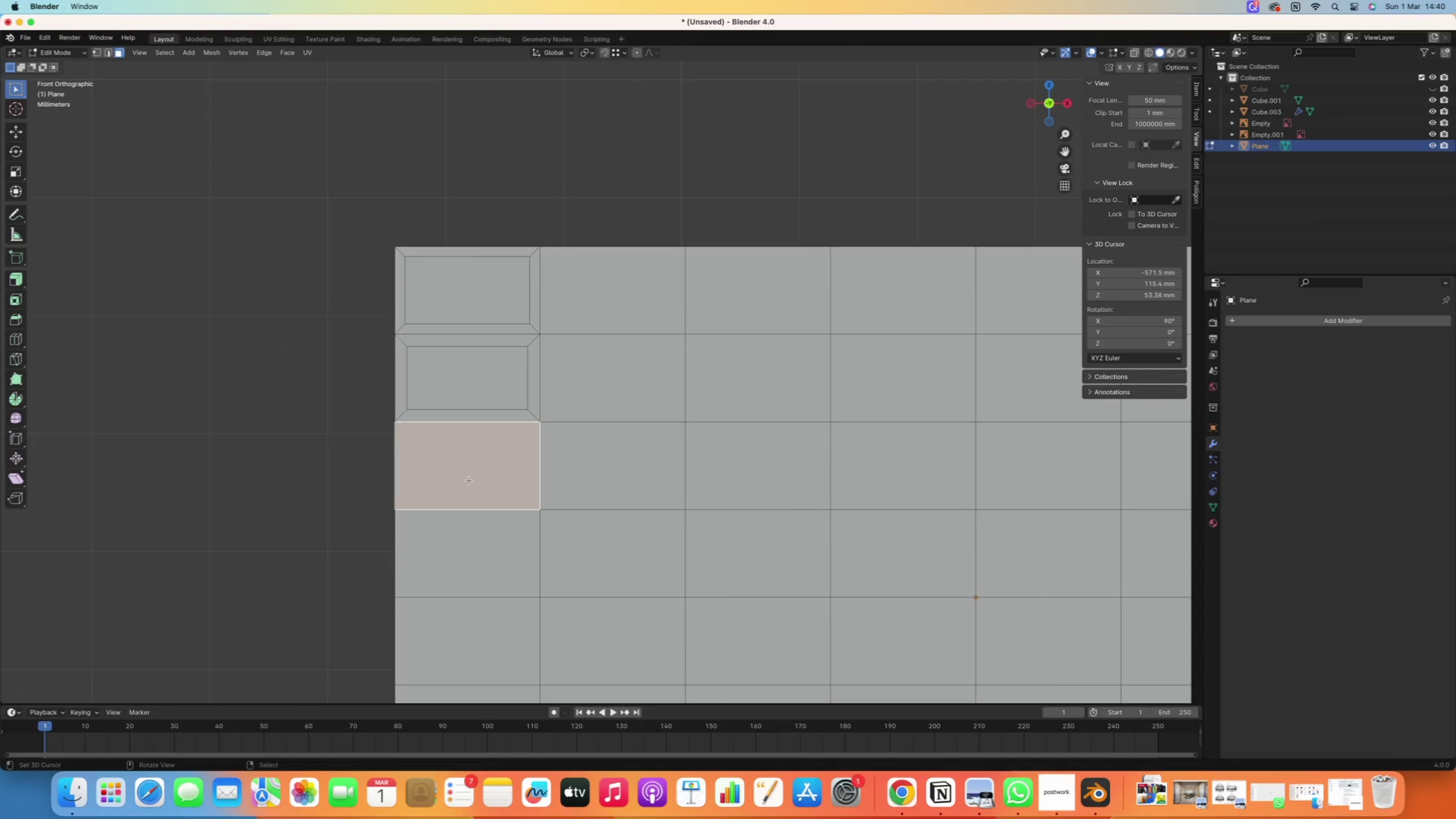 
key(Shift+R)
 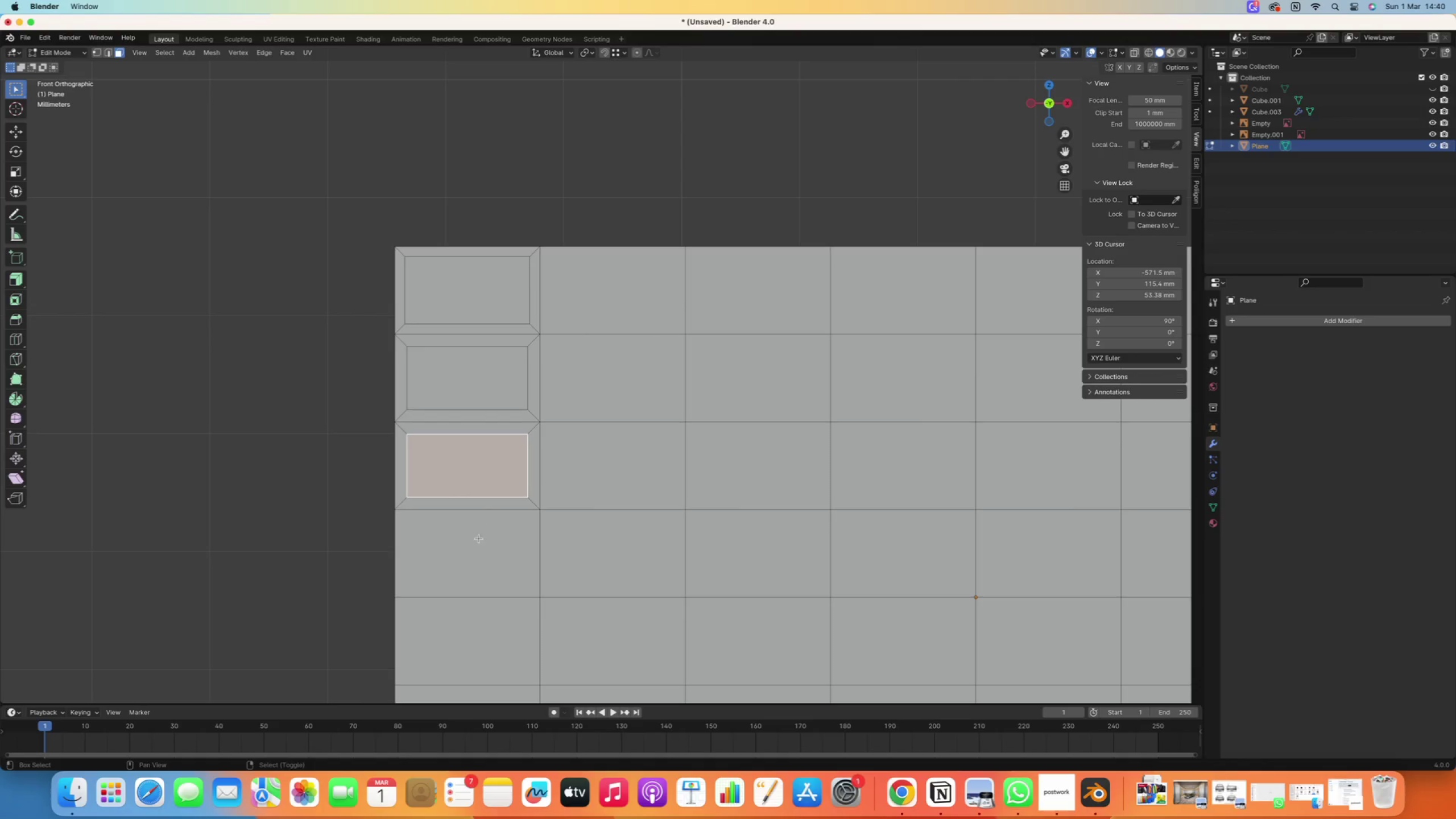 
right_click([476, 541])
 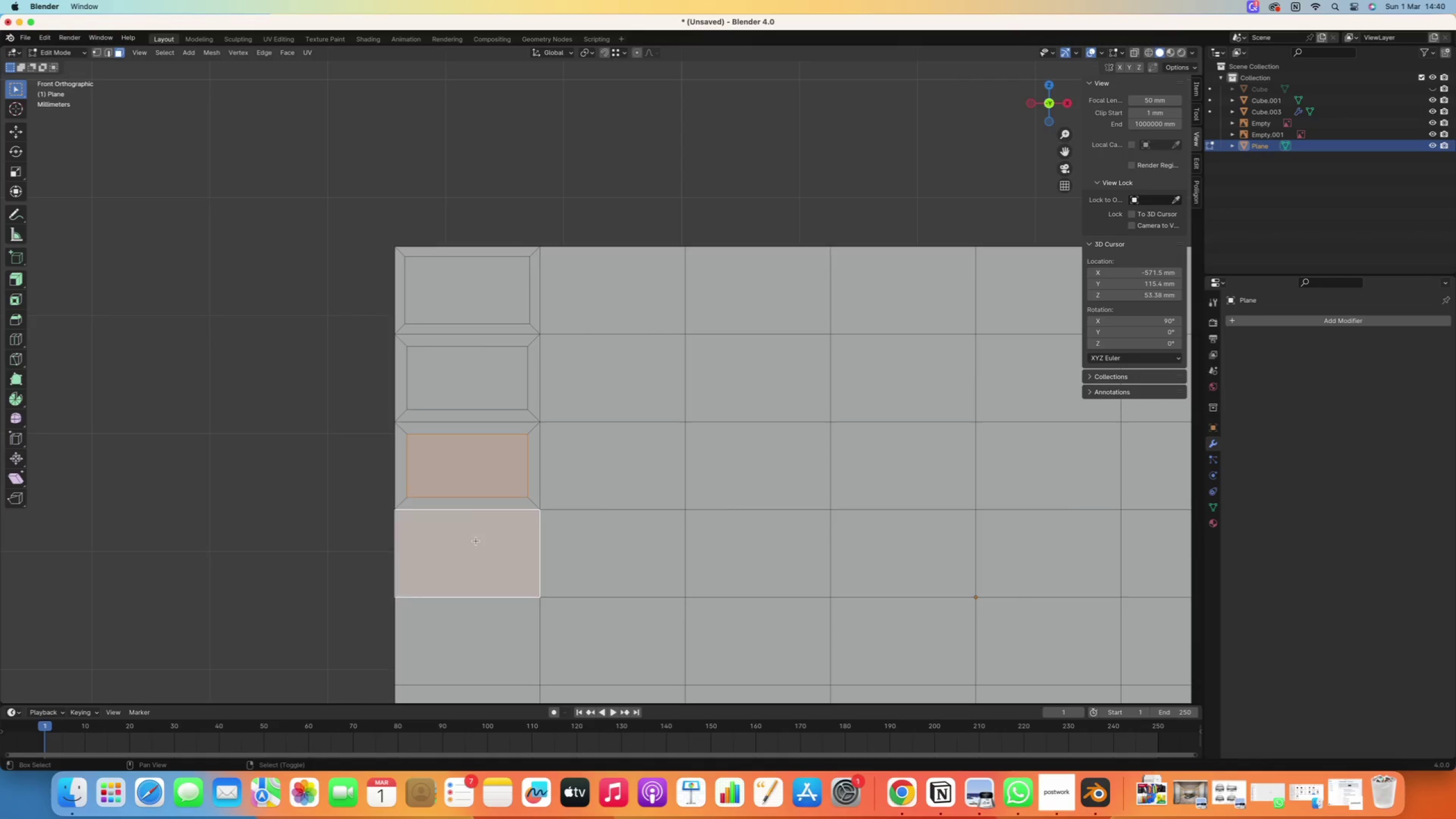 
key(Shift+R)
 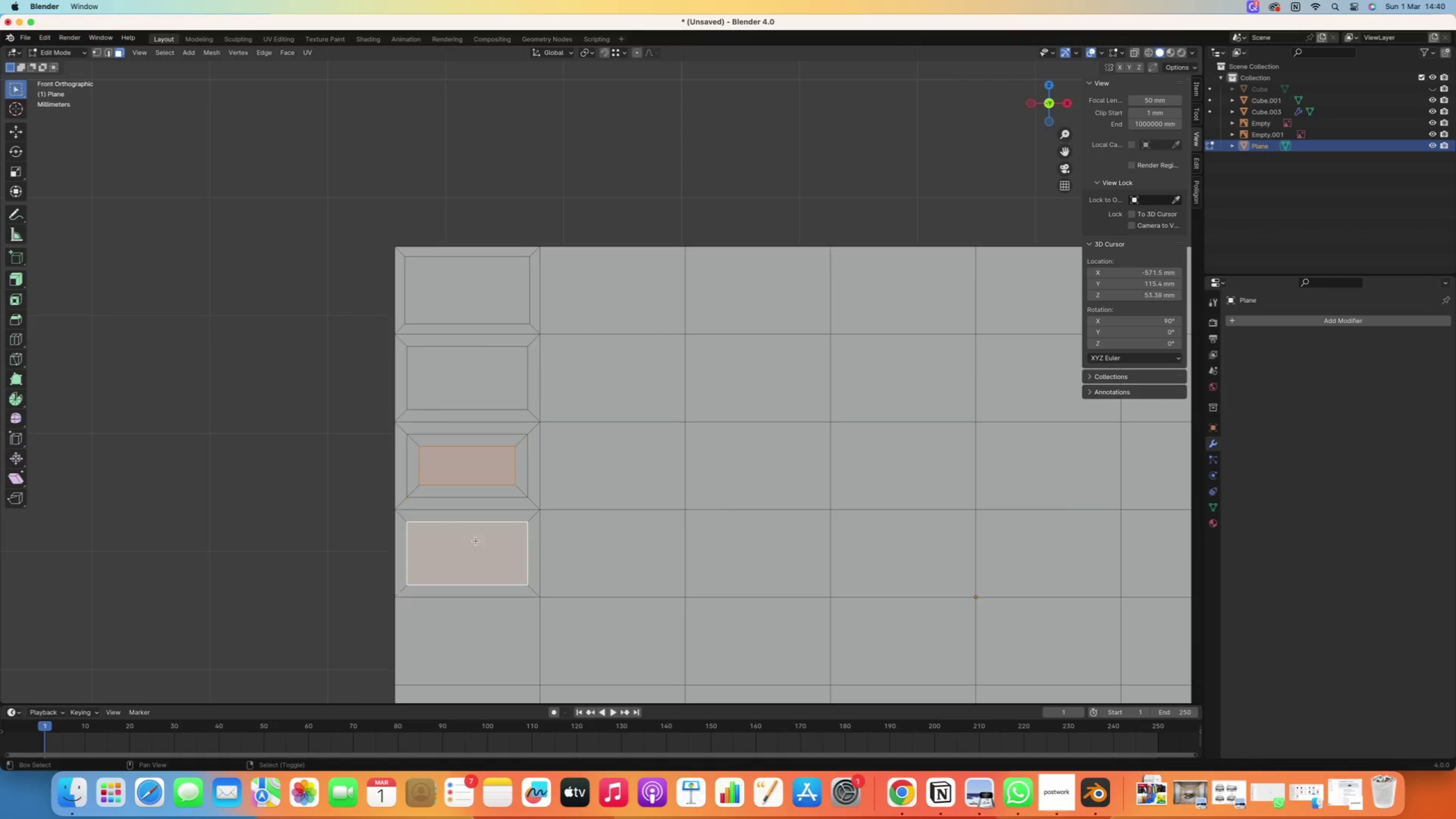 
scroll: coordinate [476, 541], scroll_direction: down, amount: 16.0
 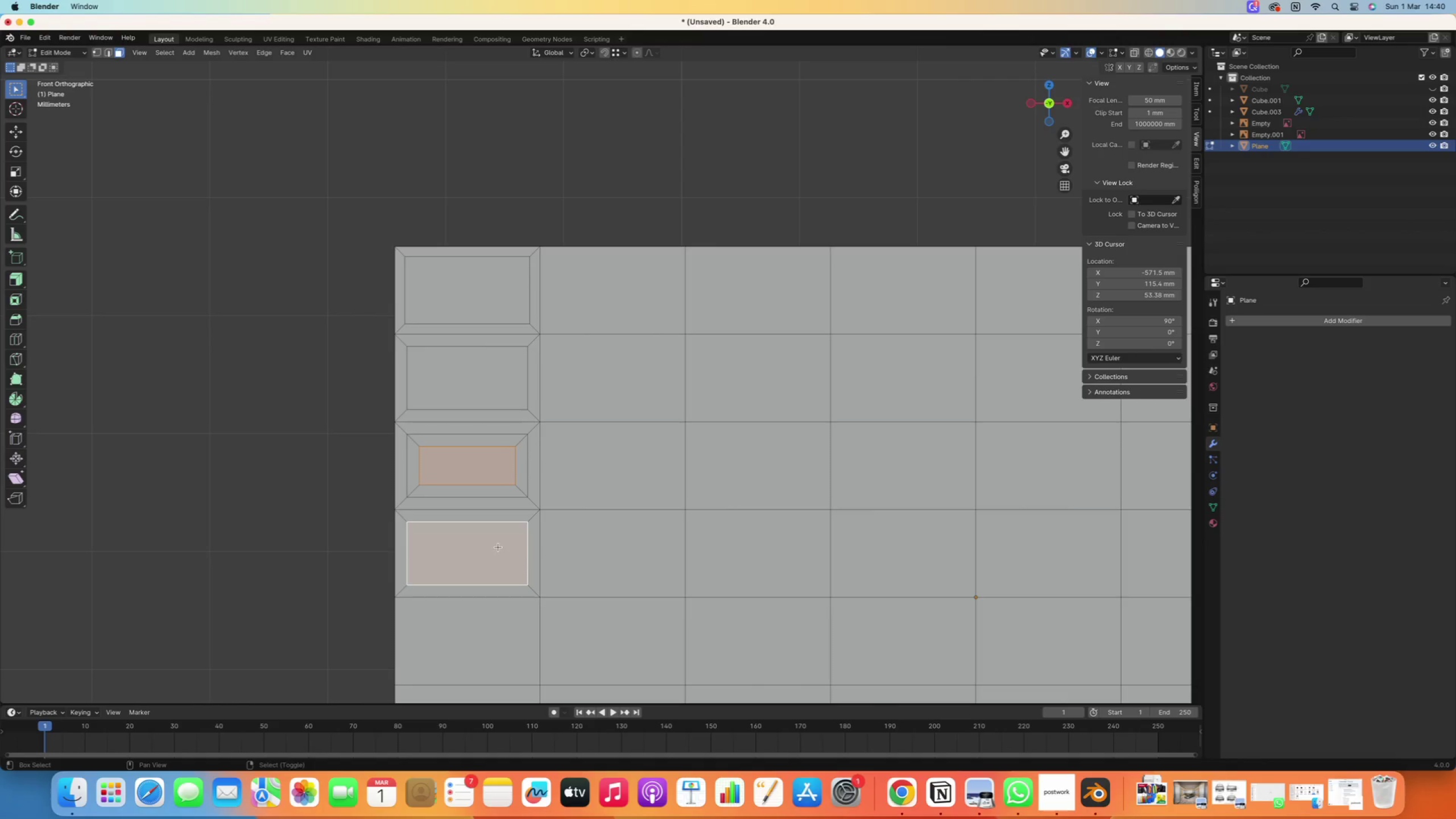 
key(Control+Shift+Z)
 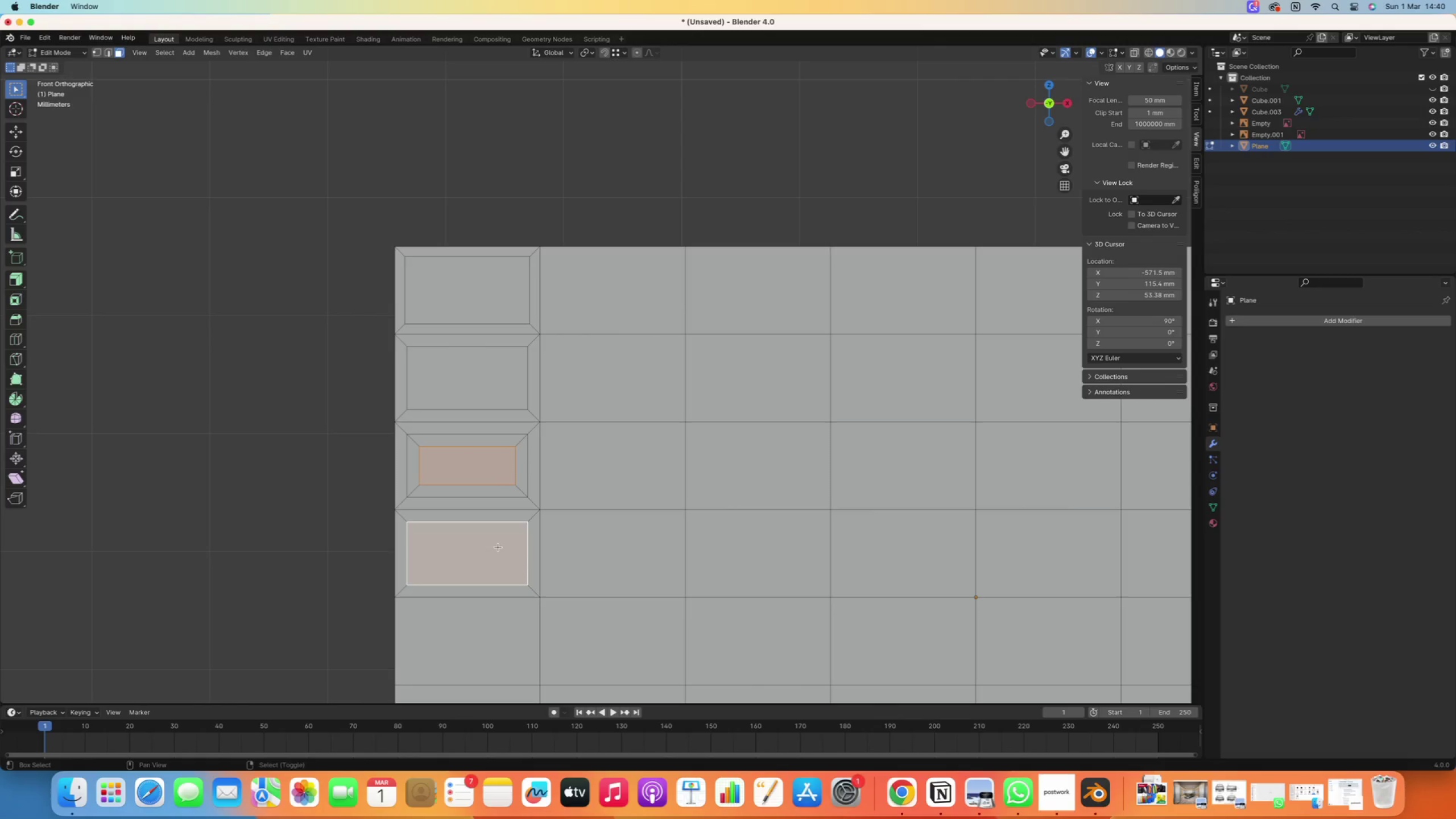 
key(Control+Shift+Z)
 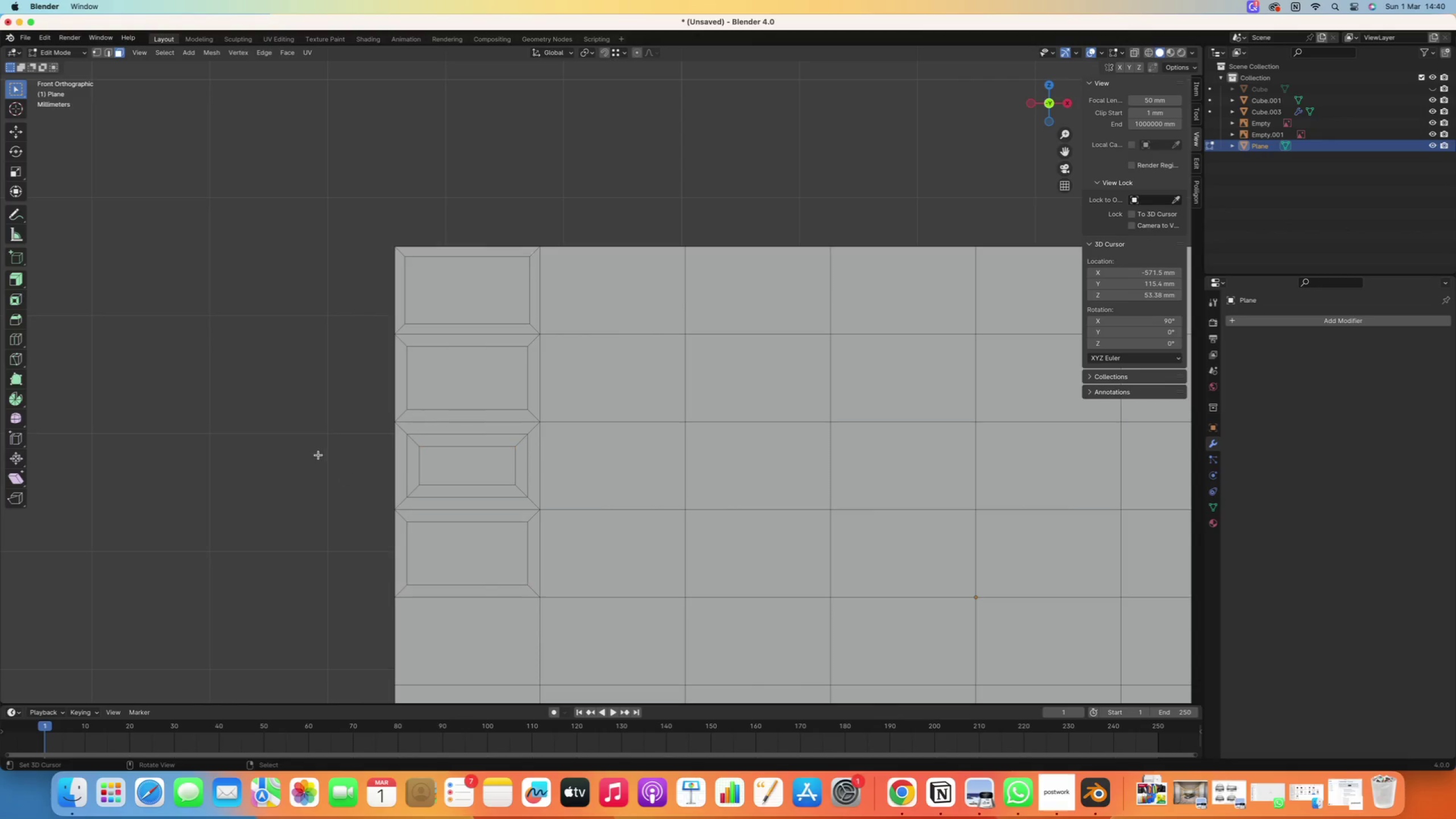 
scroll: coordinate [498, 547], scroll_direction: down, amount: 2.0
 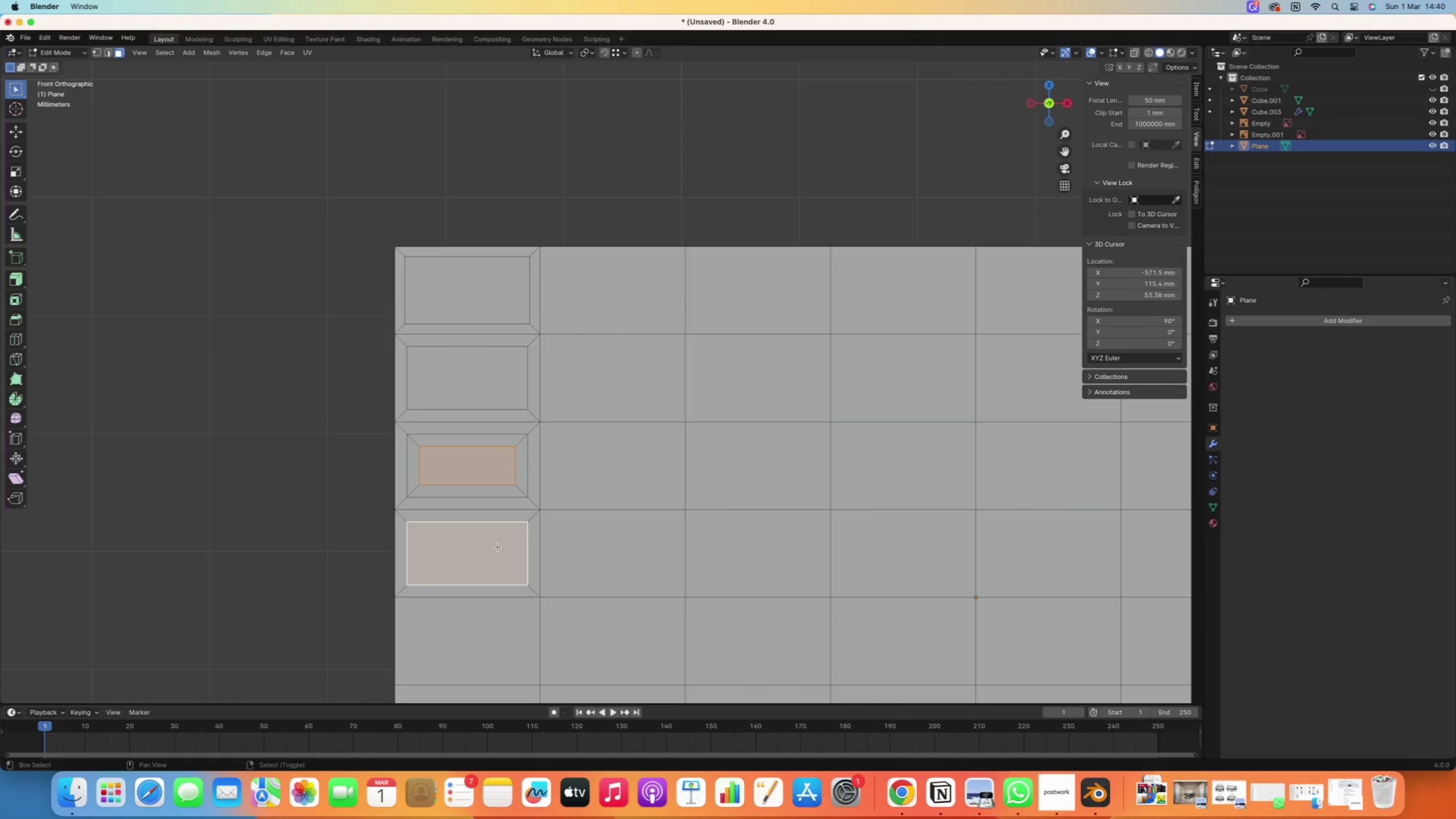 
key(Control+Z)
 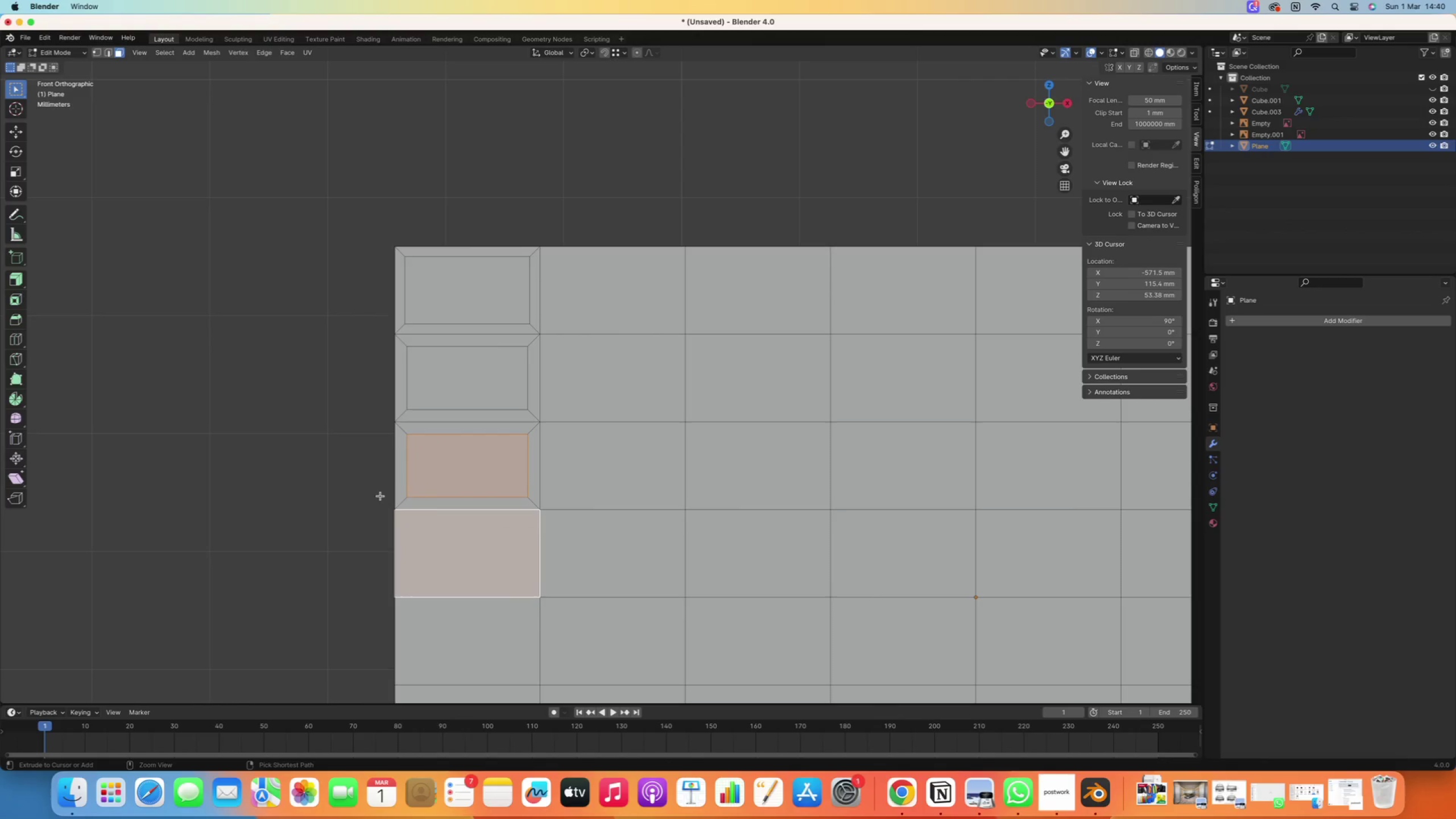 
key(Control+Z)
 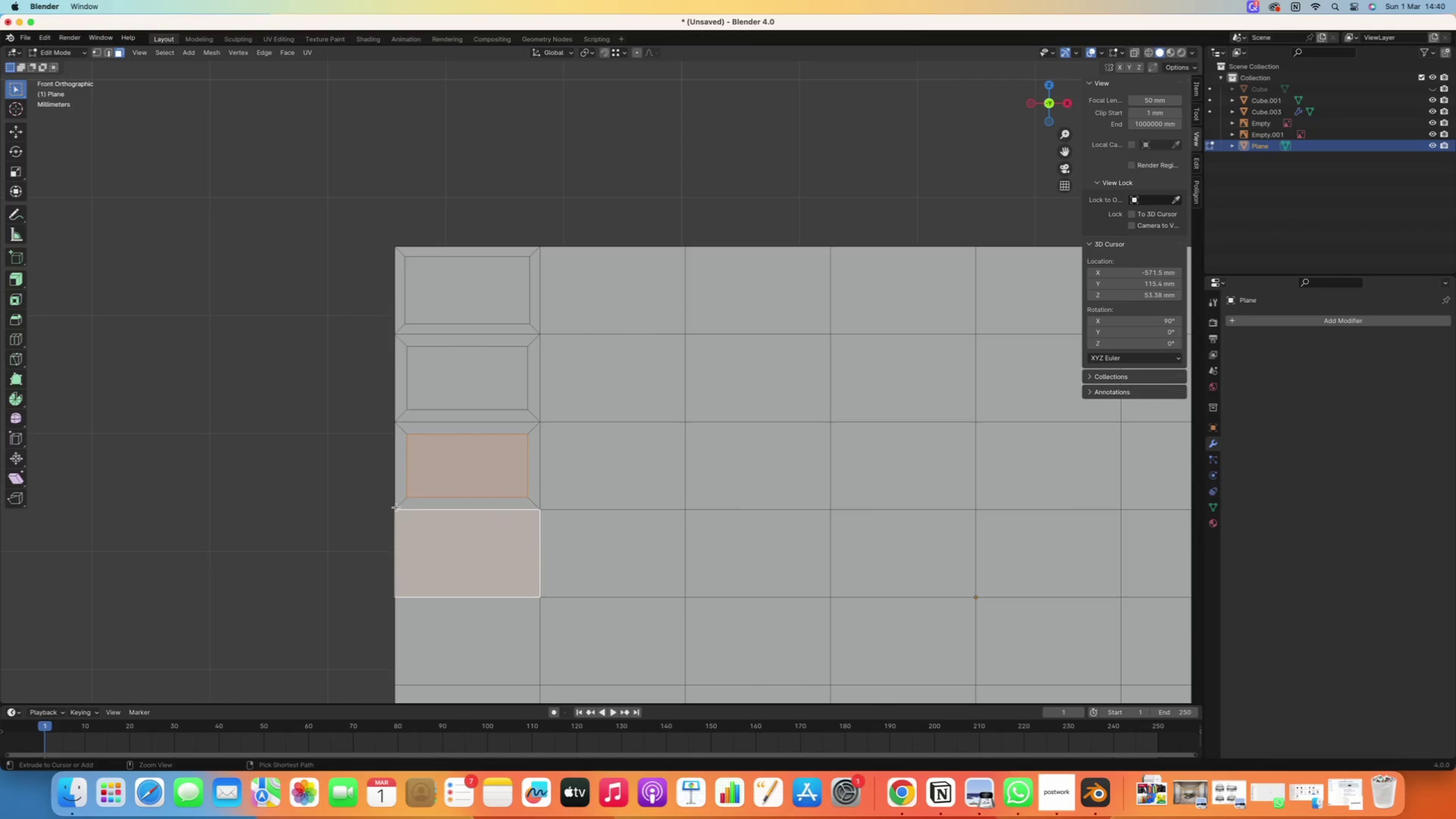 
scroll: coordinate [469, 524], scroll_direction: down, amount: 3.0
 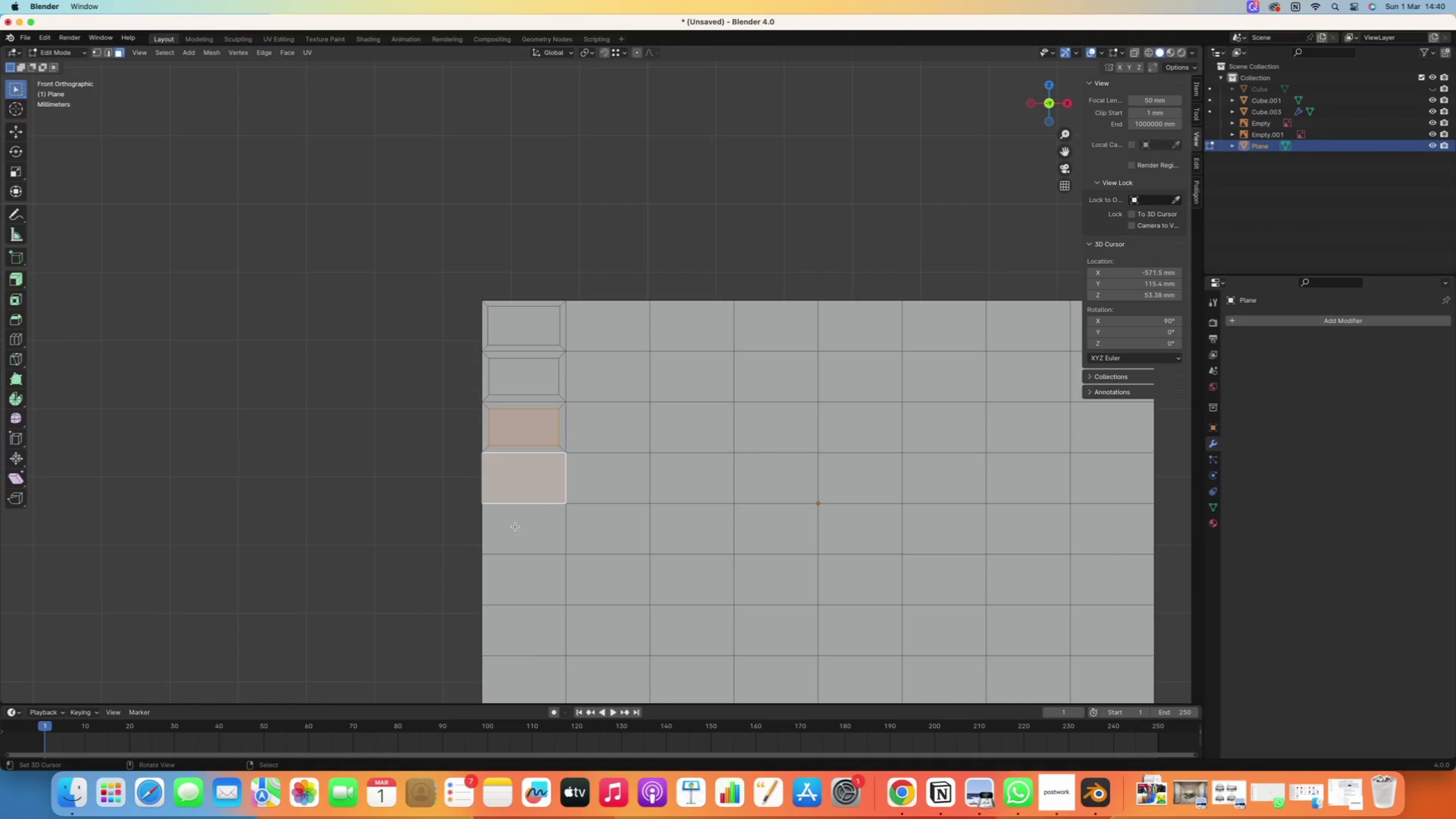 
right_click([520, 477])
 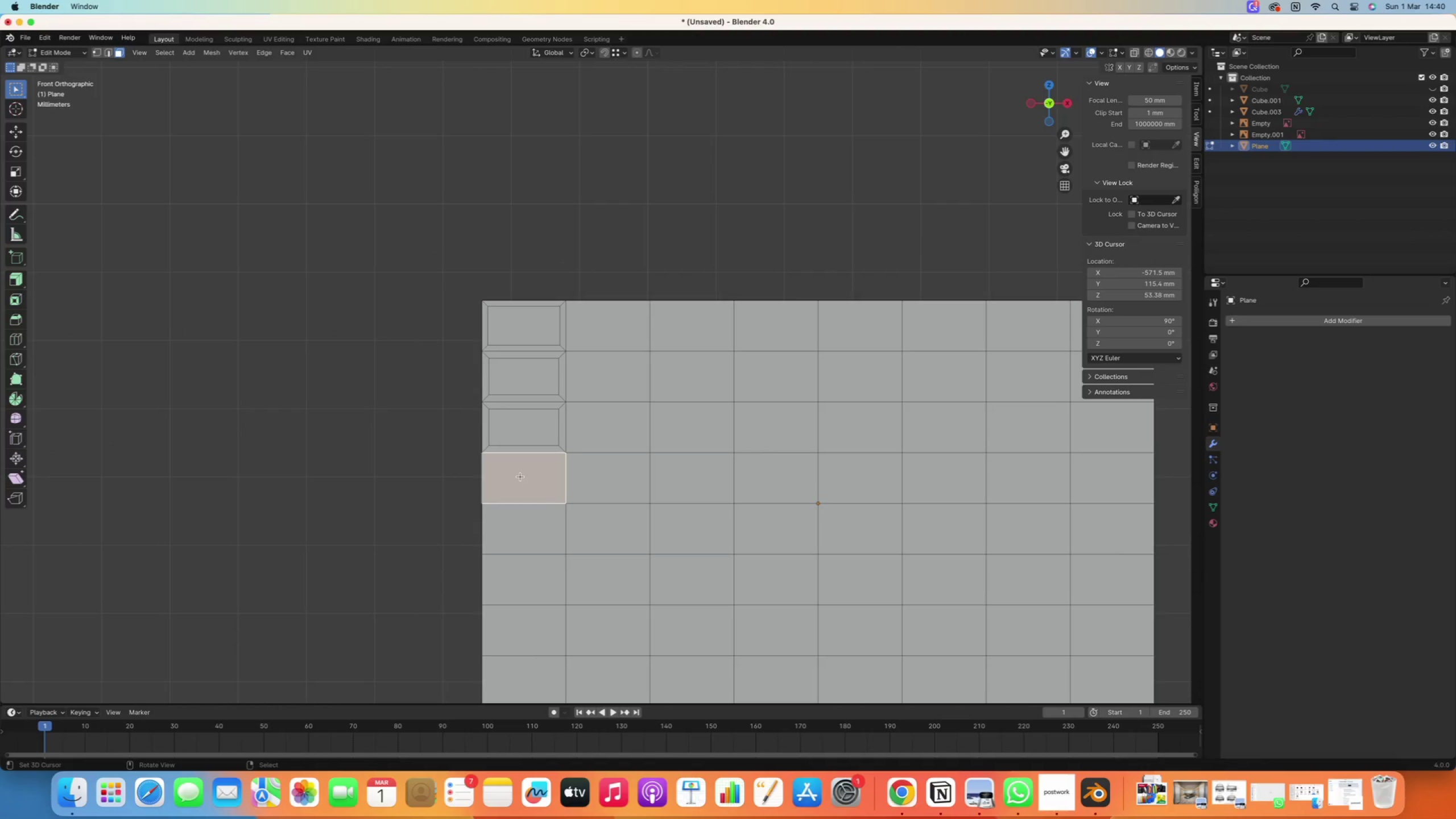 
key(Shift+R)
 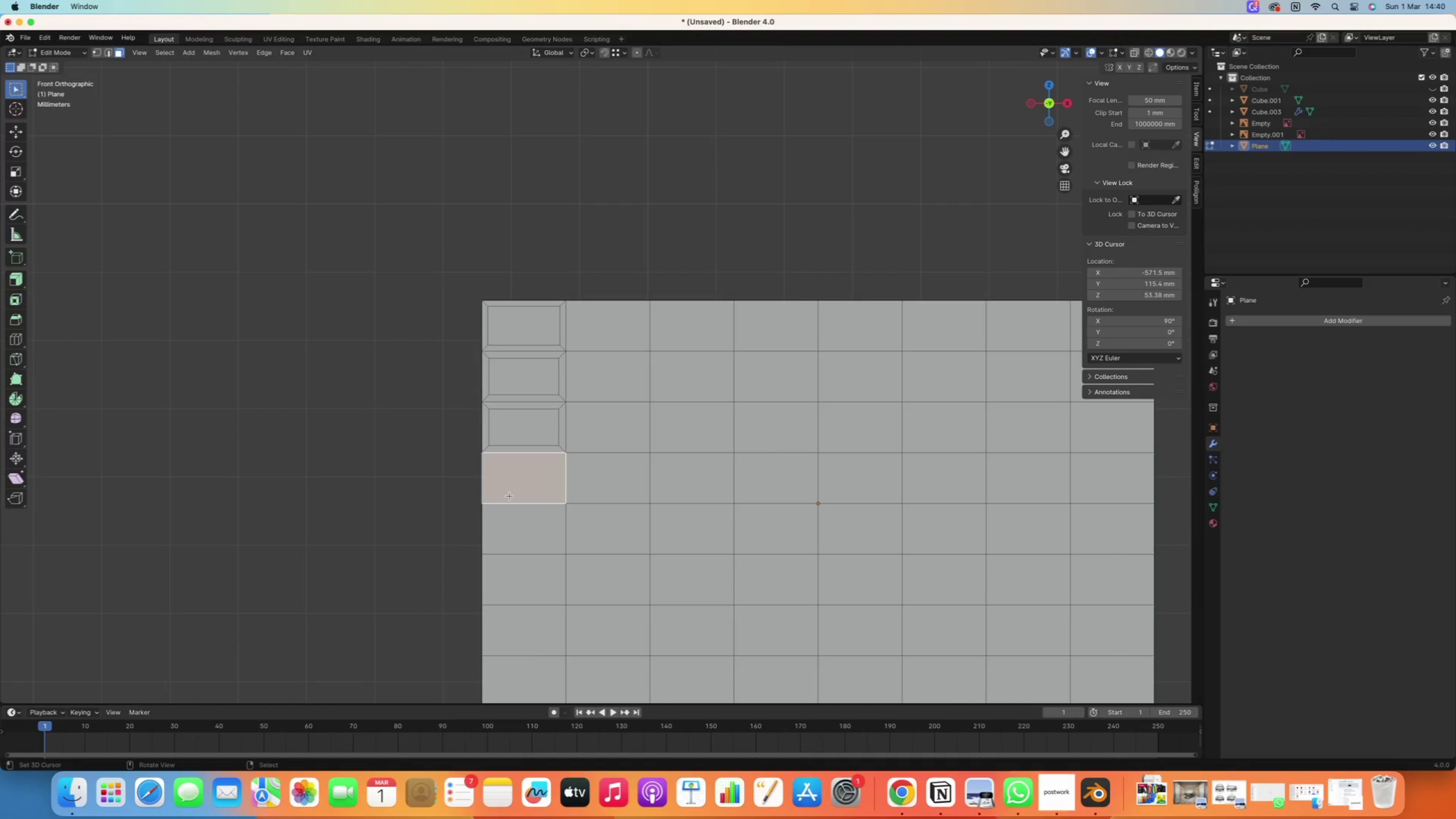 
scroll: coordinate [500, 493], scroll_direction: up, amount: 4.0
 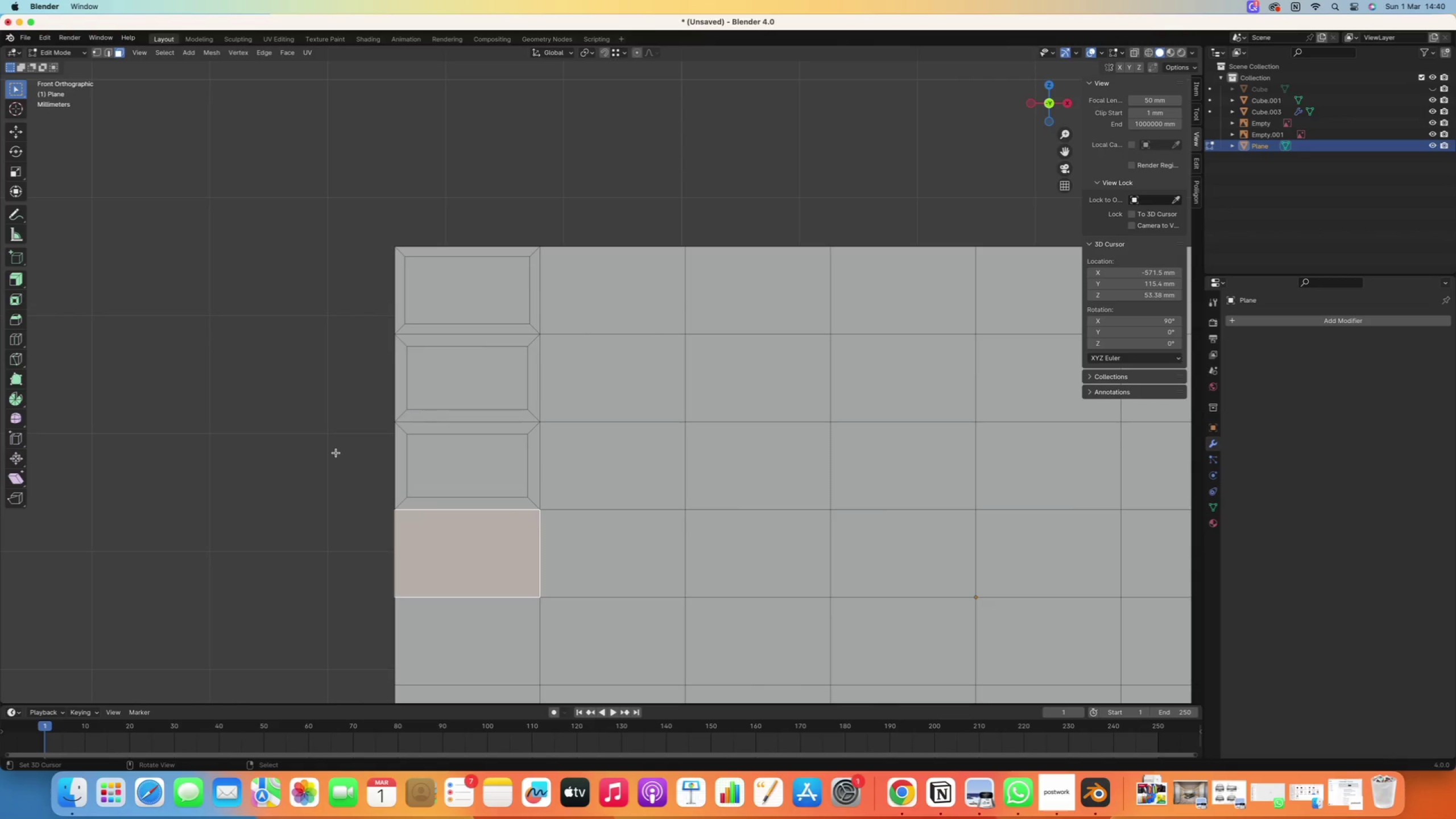 
key(I)
 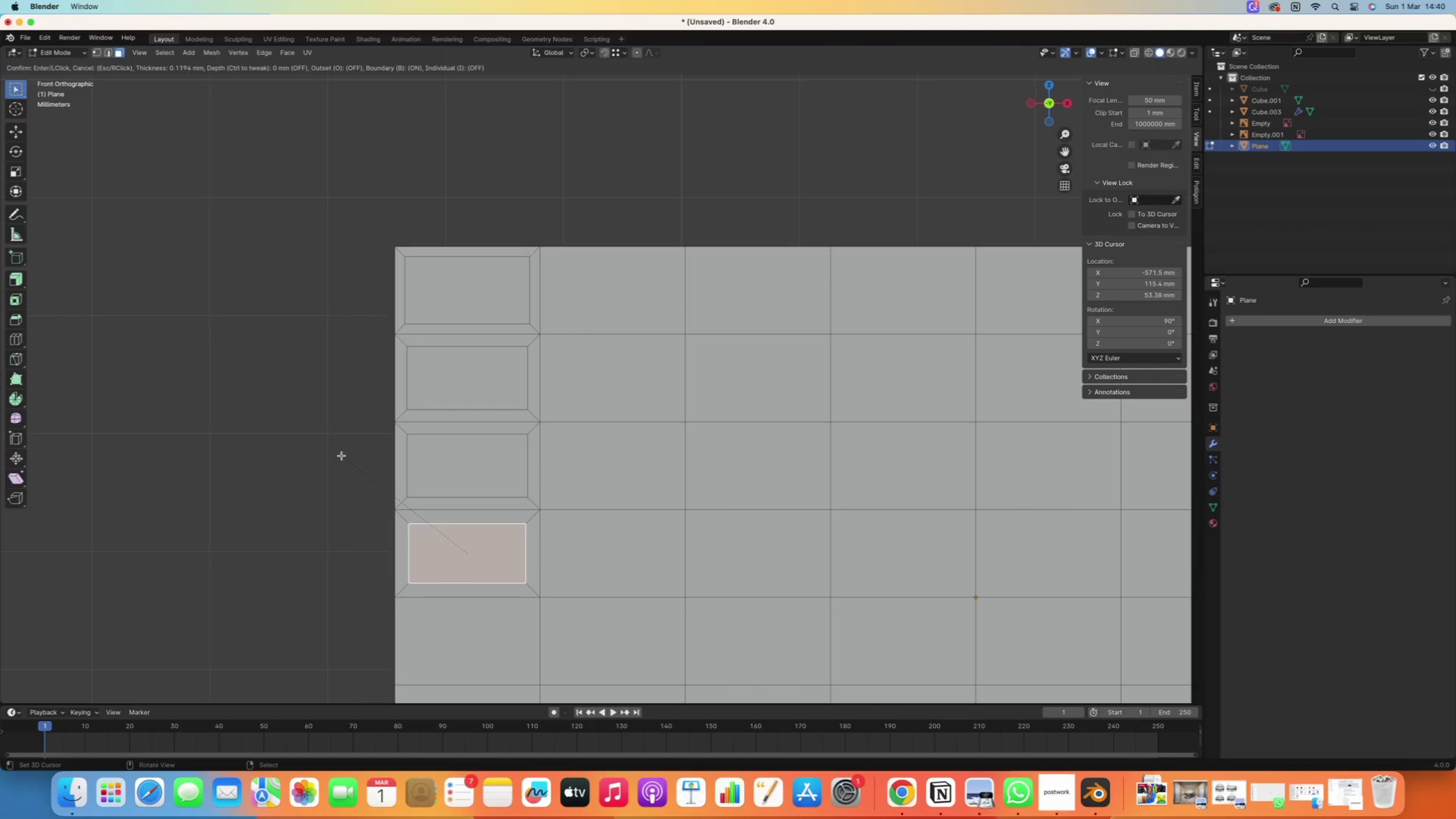 
left_click([342, 456])
 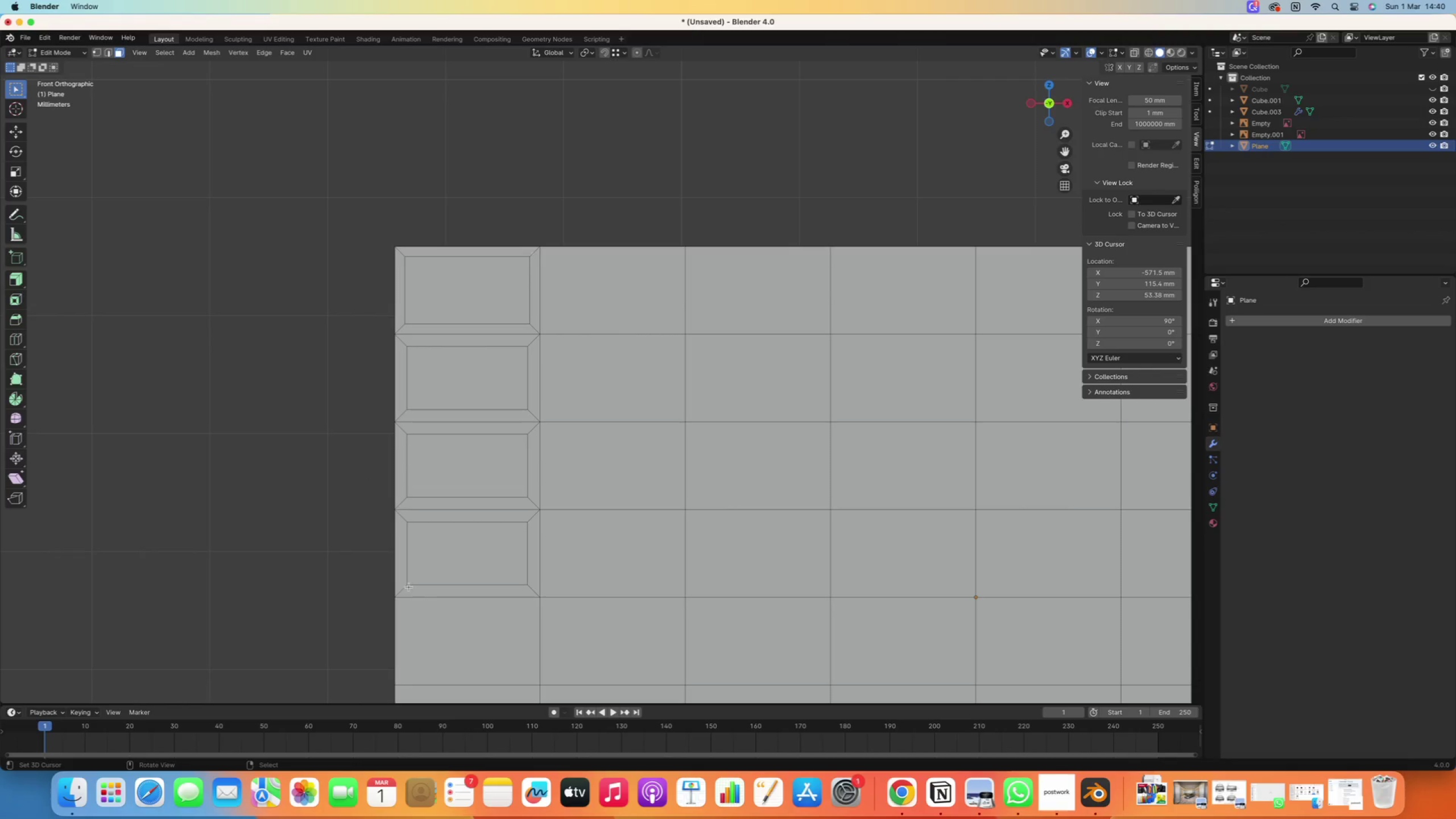 
double_click([439, 610])
 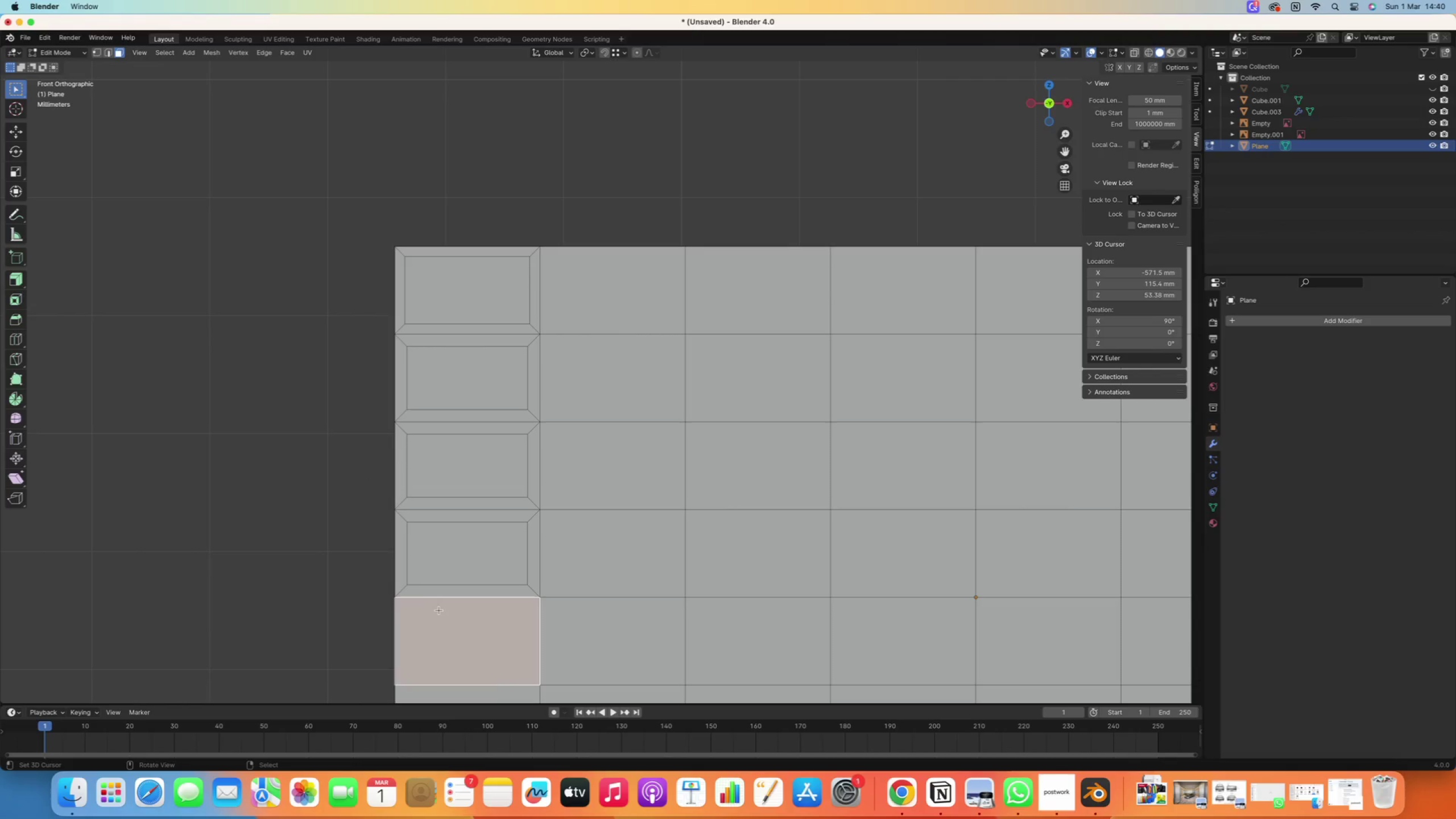 
hold_key(key=ShiftRight, duration=0.51)
 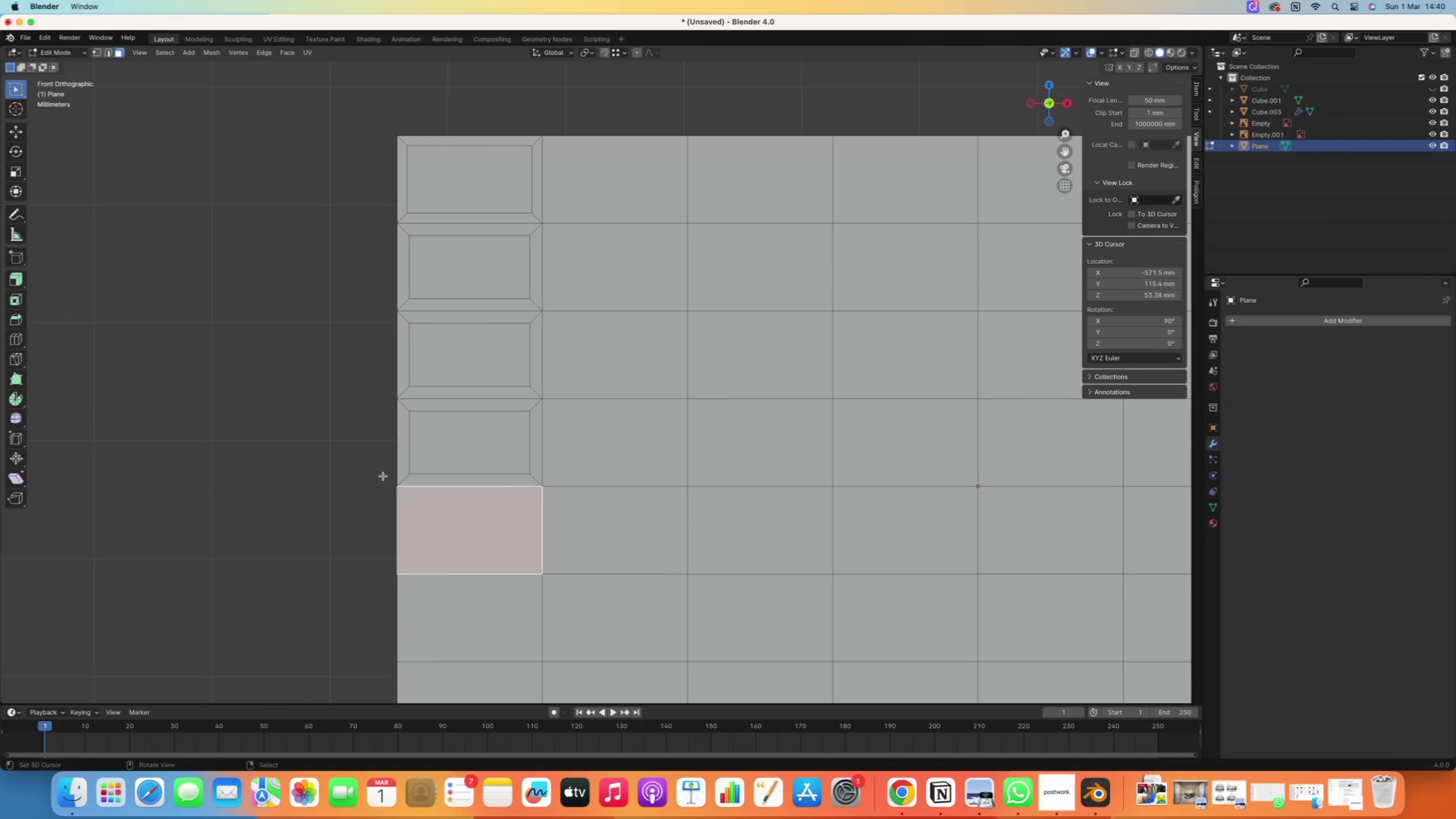 
key(Shift+R)
 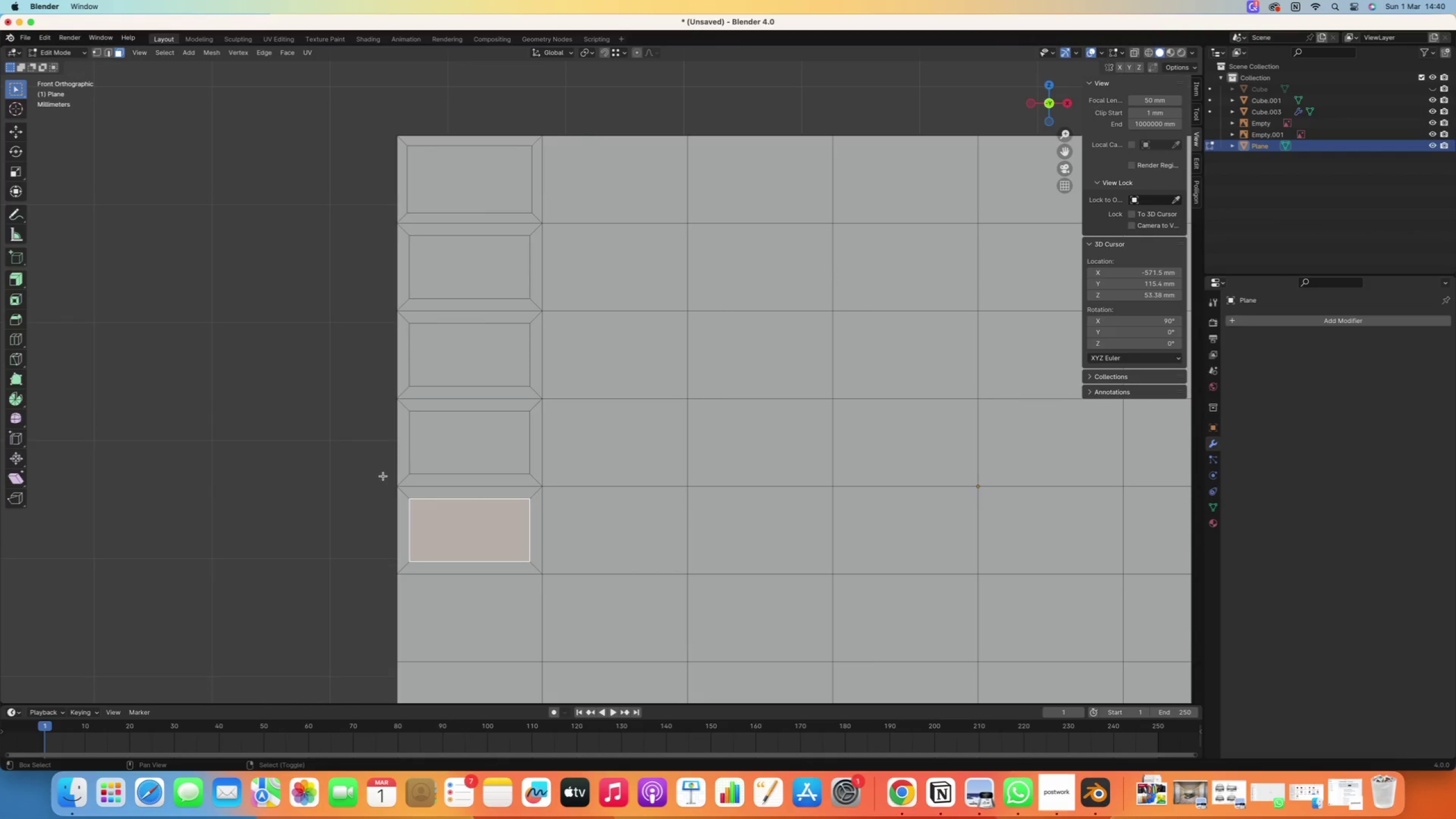 
right_click([449, 604])
 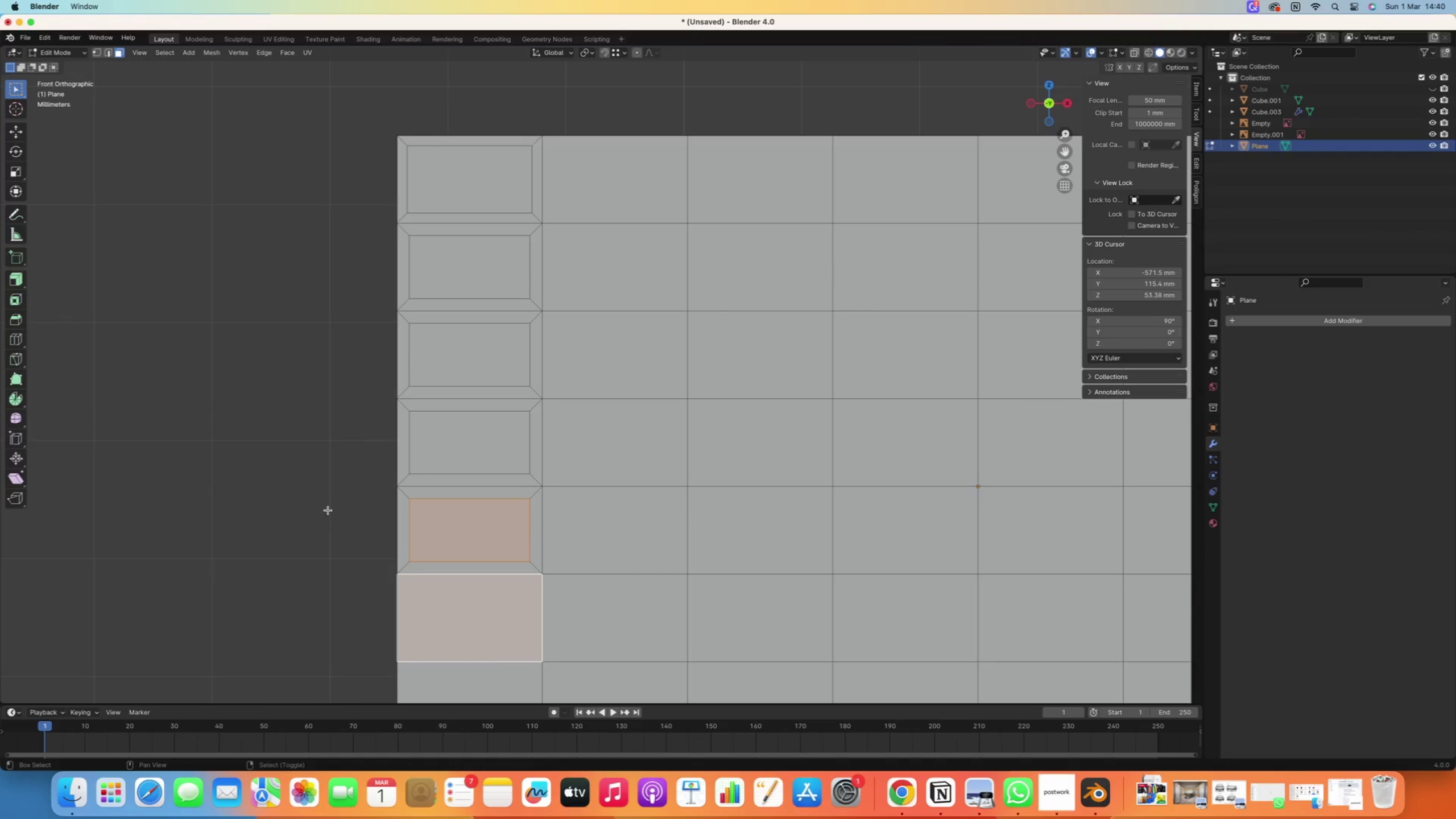 
scroll: coordinate [384, 478], scroll_direction: down, amount: 10.0
 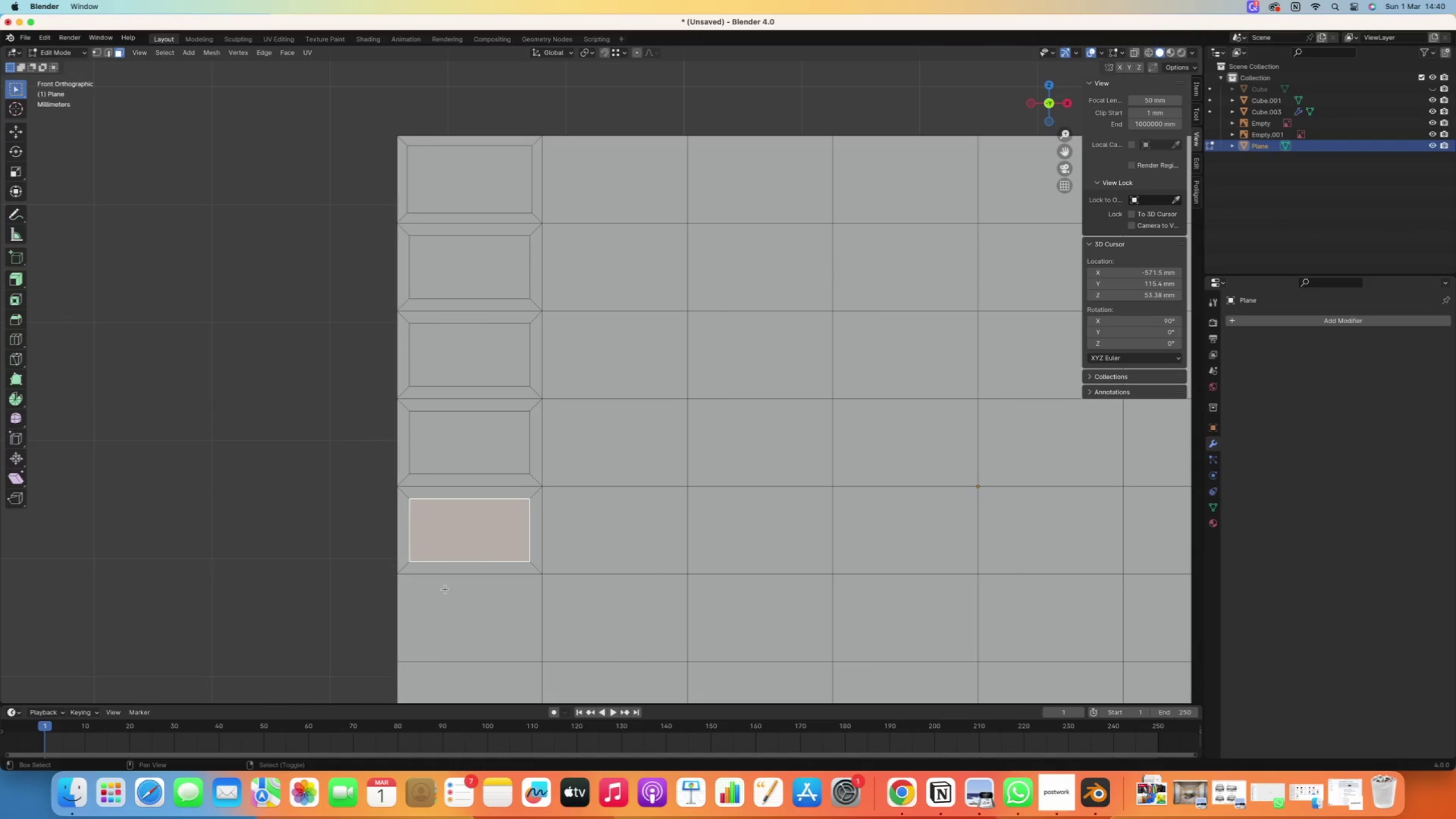 
double_click([437, 611])
 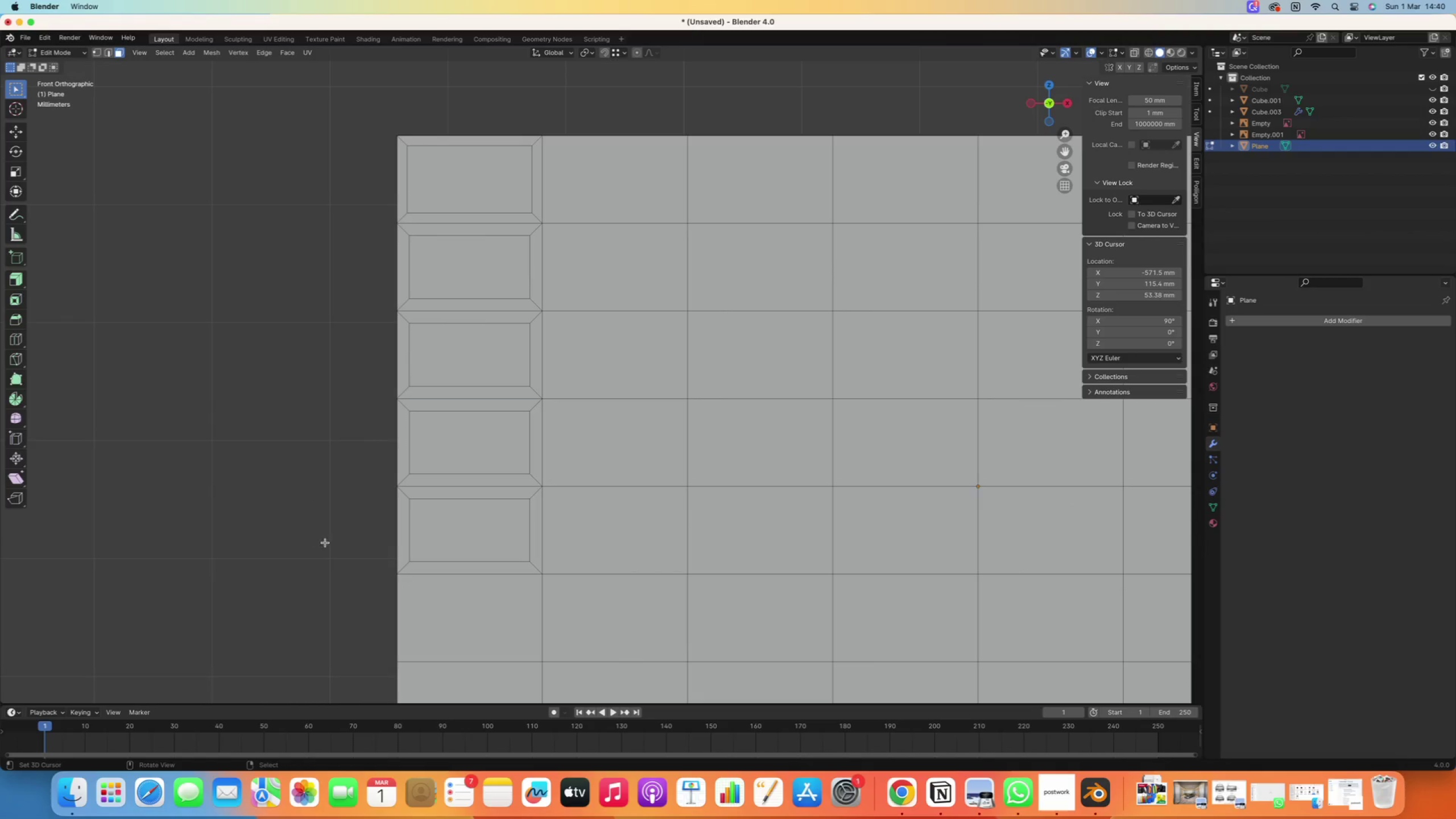 
triple_click([448, 613])
 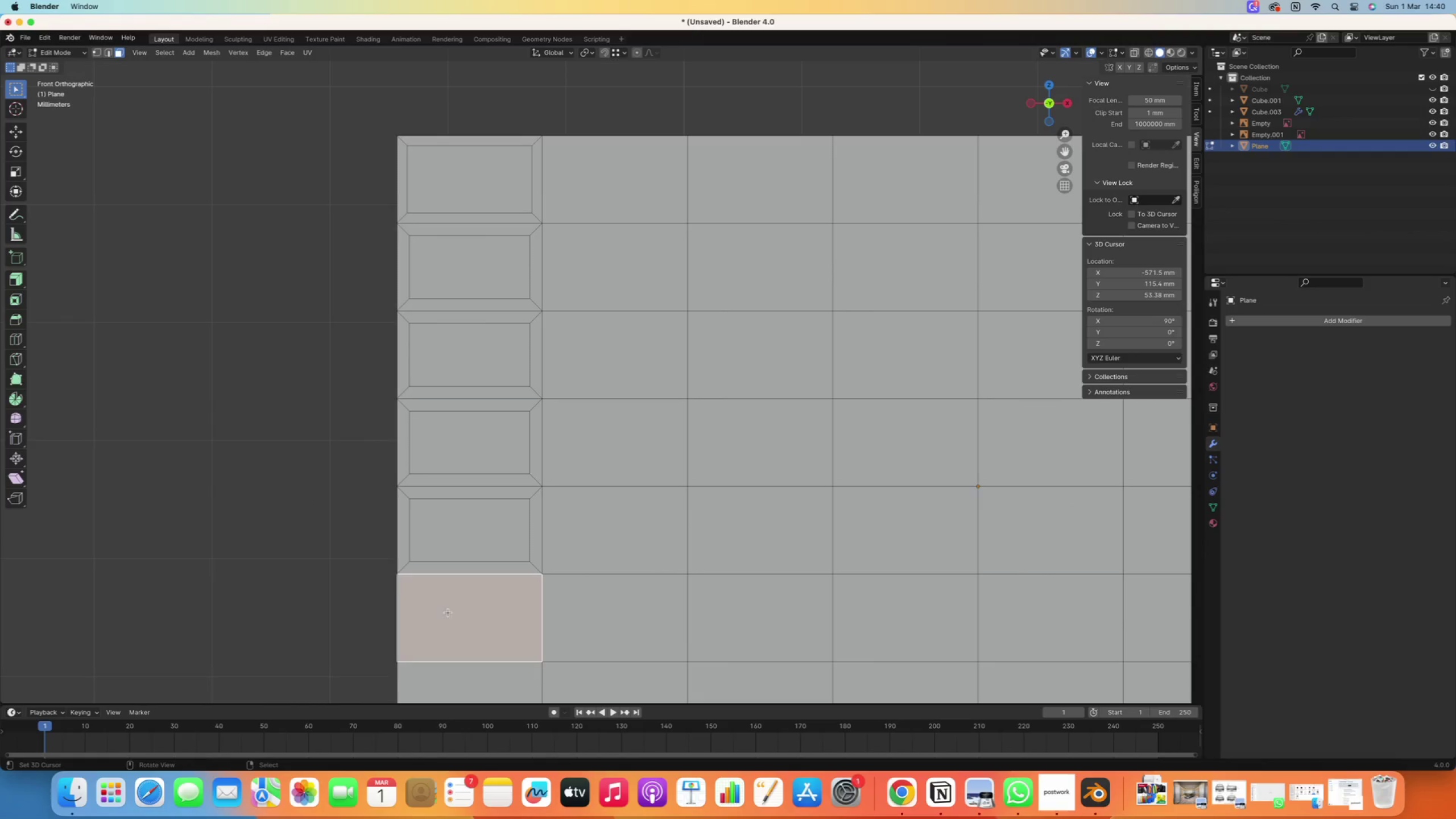 
key(Shift+R)
 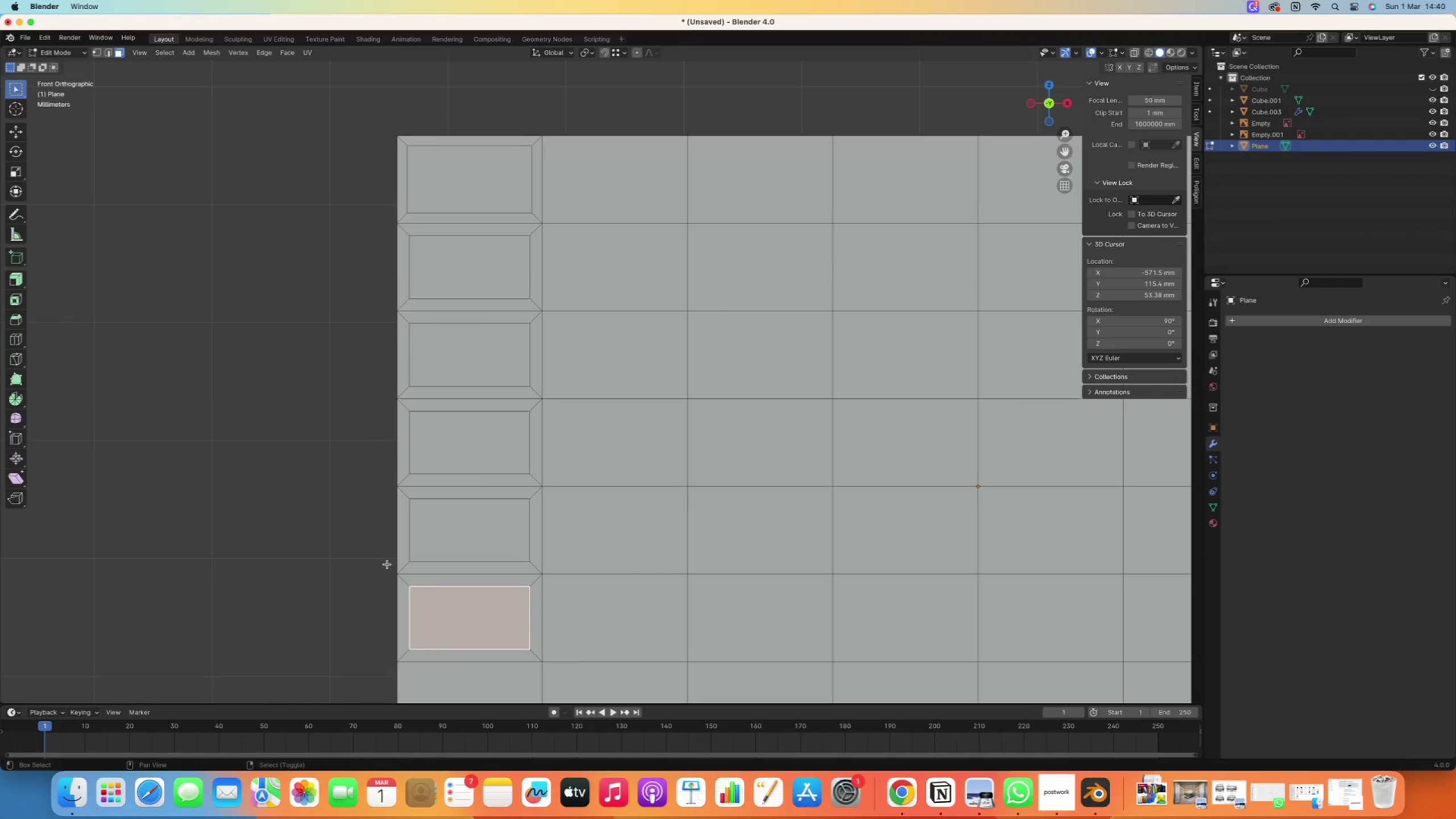 
right_click([310, 514])
 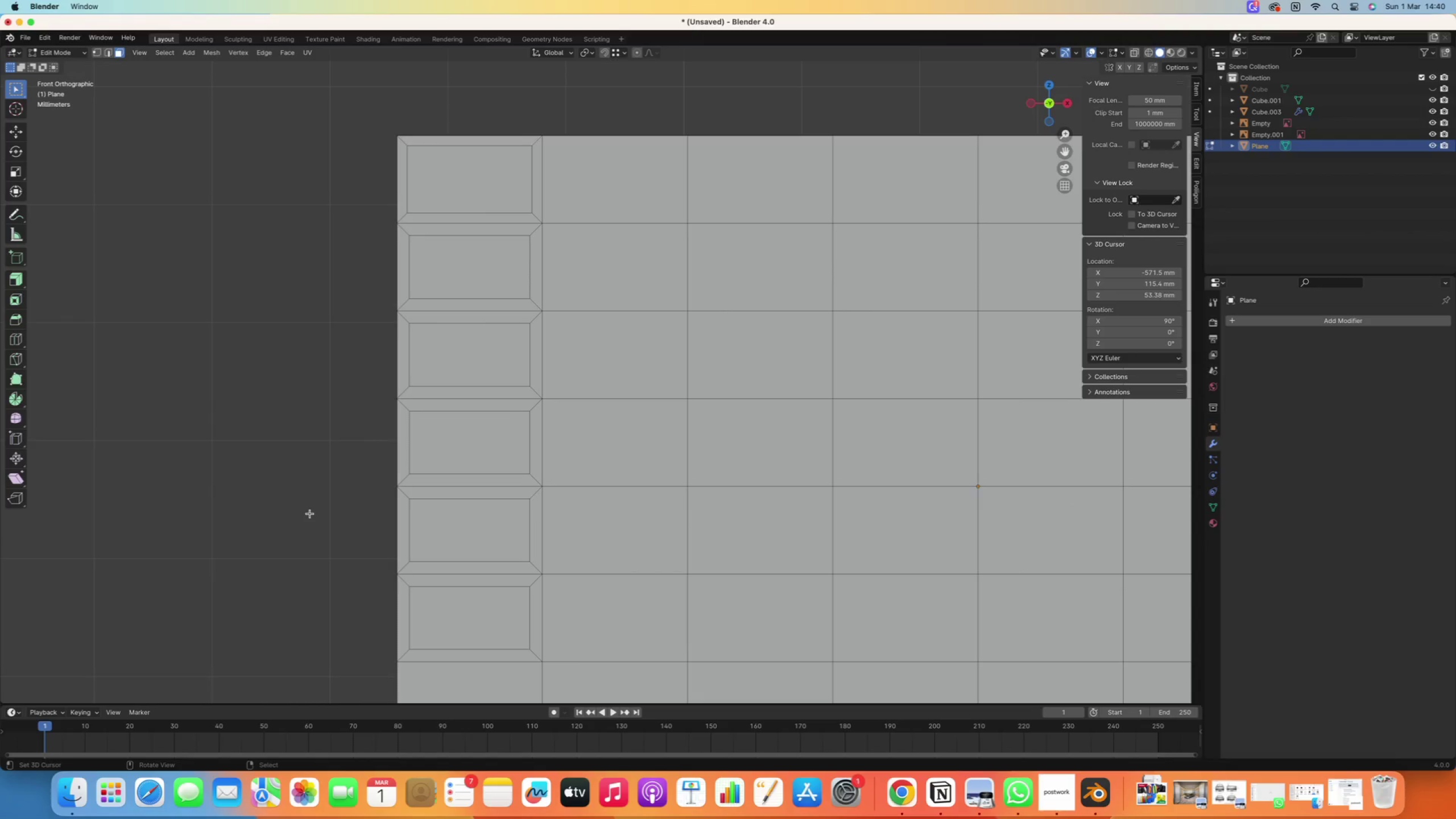 
scroll: coordinate [387, 564], scroll_direction: down, amount: 4.0
 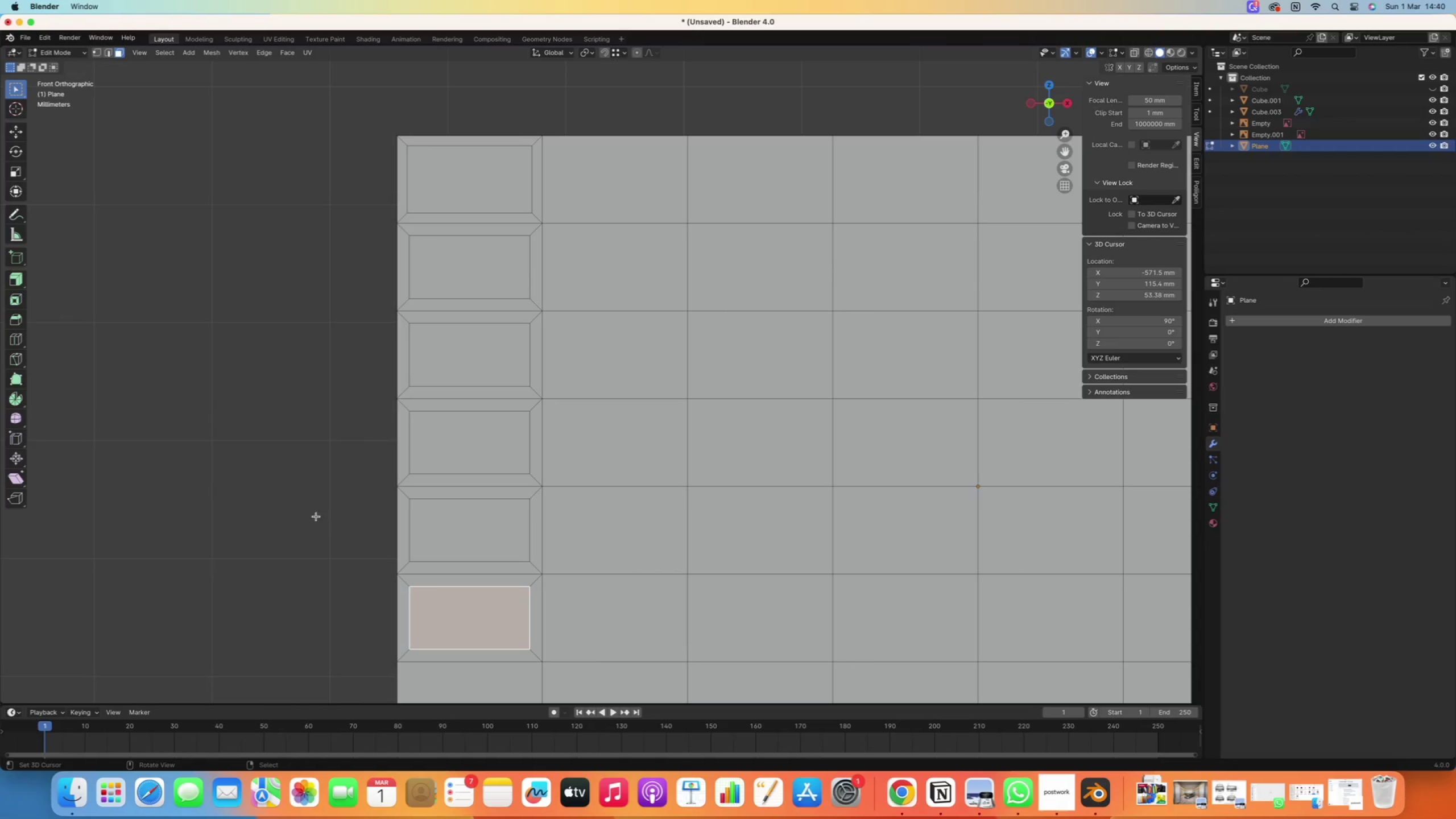 
hold_key(key=ShiftRight, duration=0.46)
 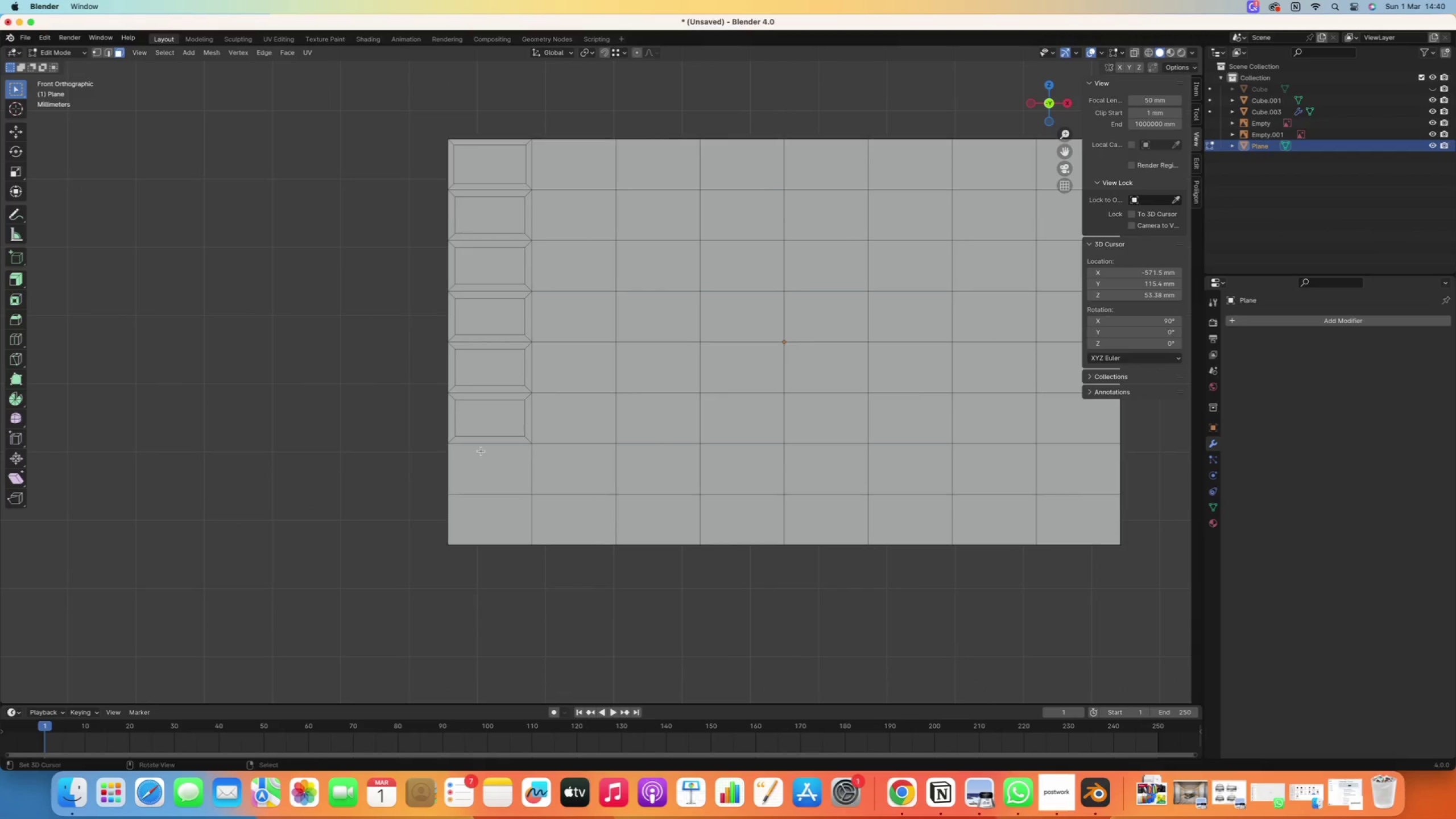 
scroll: coordinate [390, 573], scroll_direction: down, amount: 5.0
 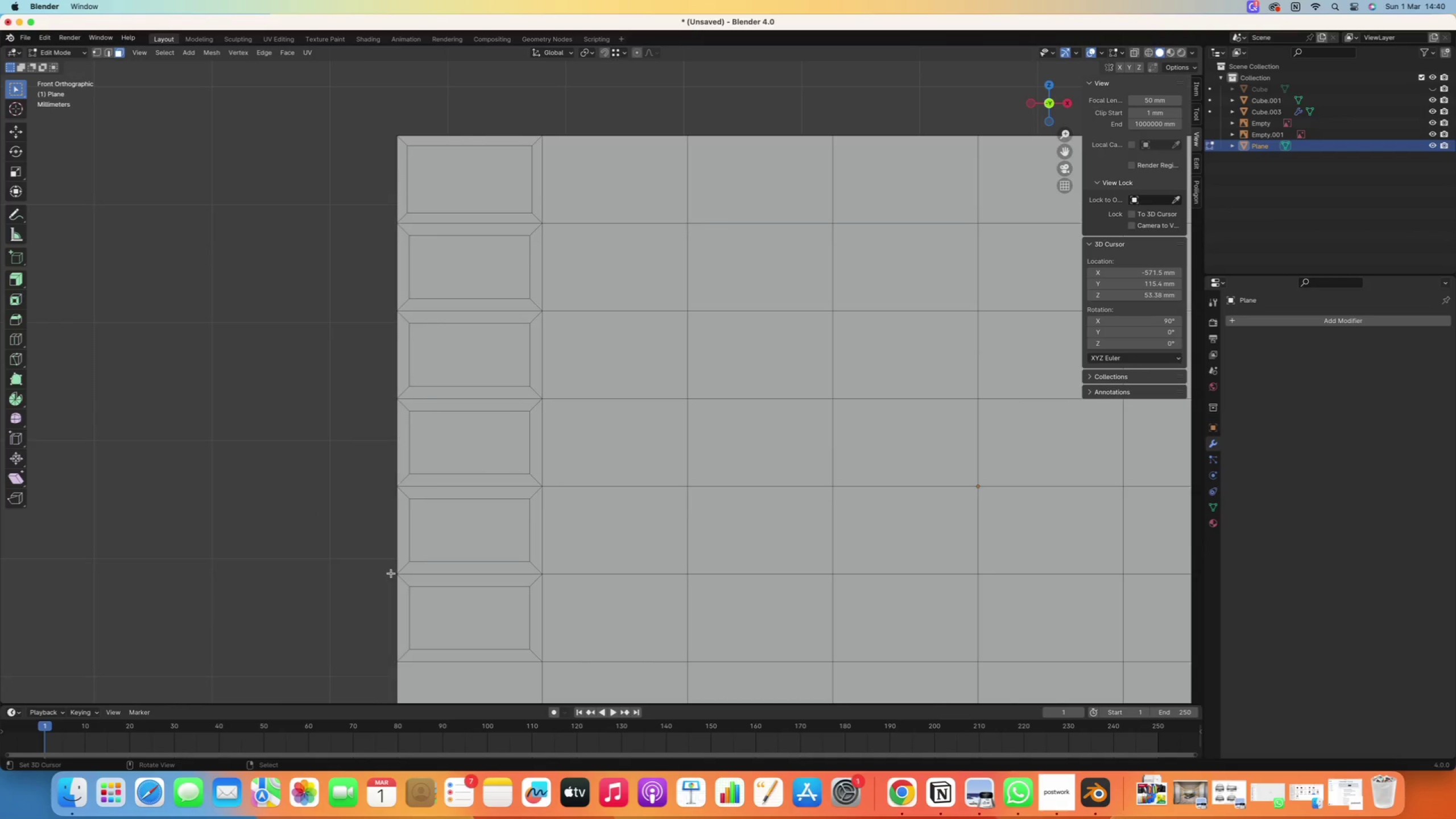 
right_click([481, 451])
 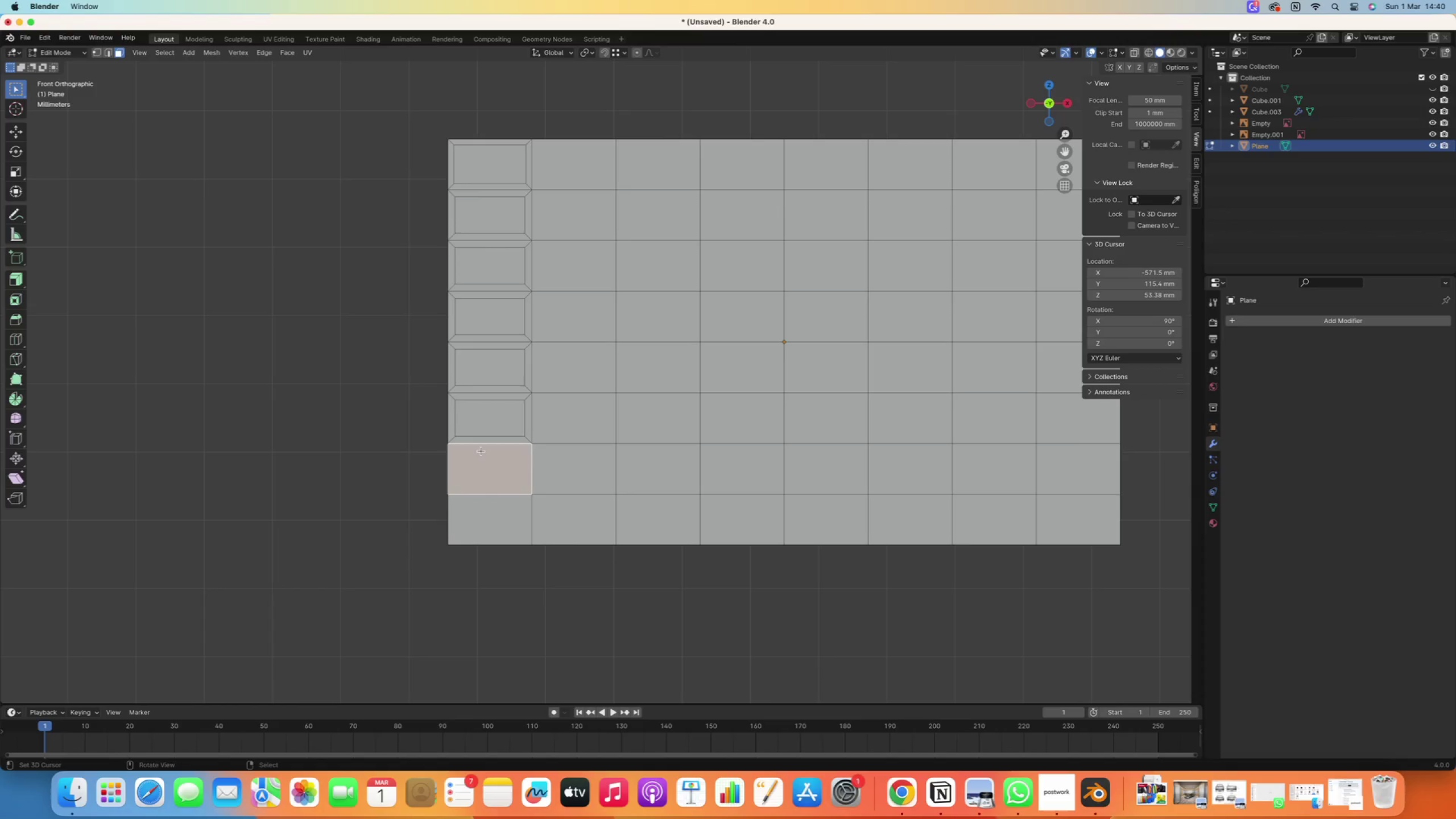 
key(Shift+R)
 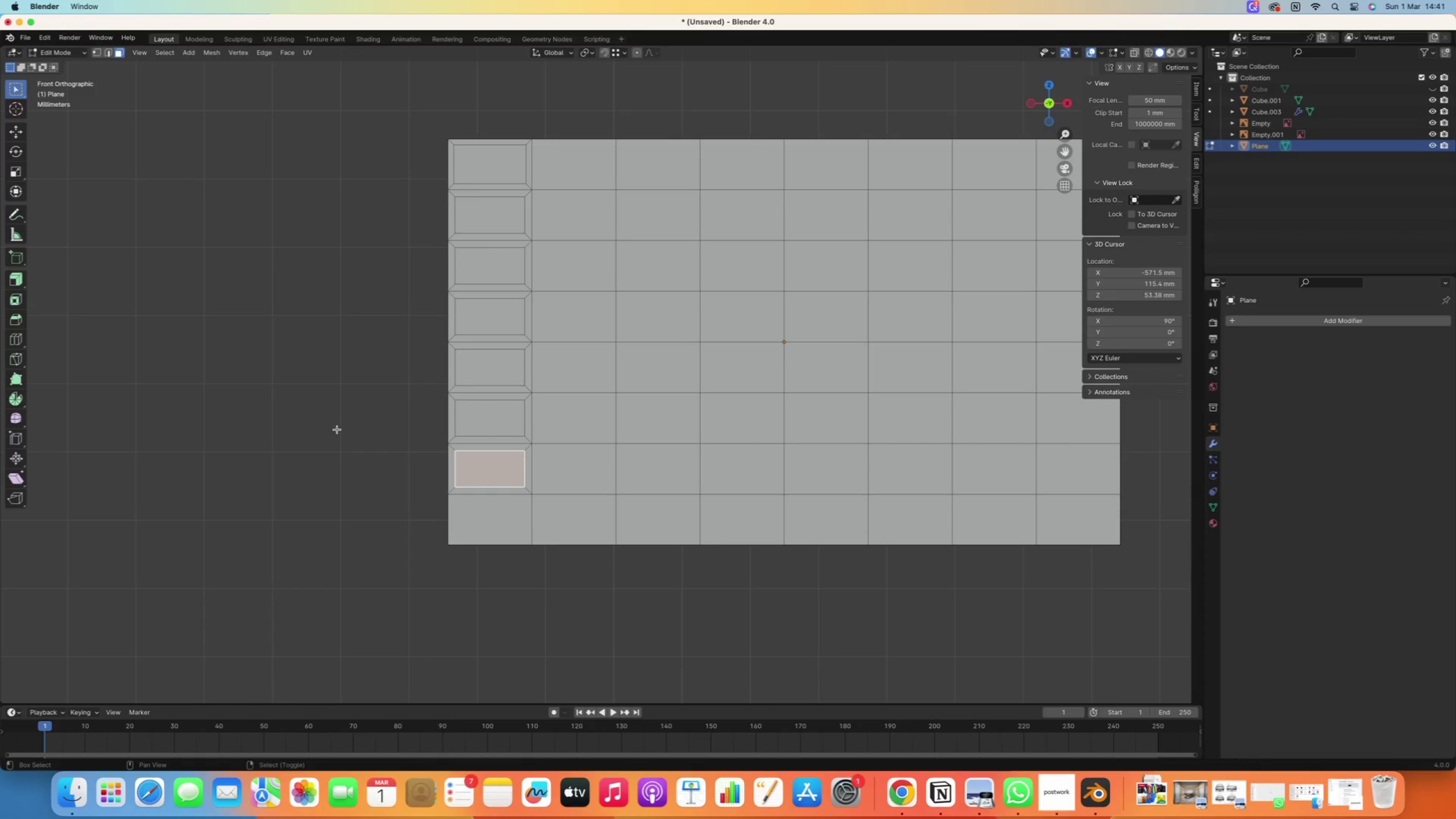 
double_click([408, 480])
 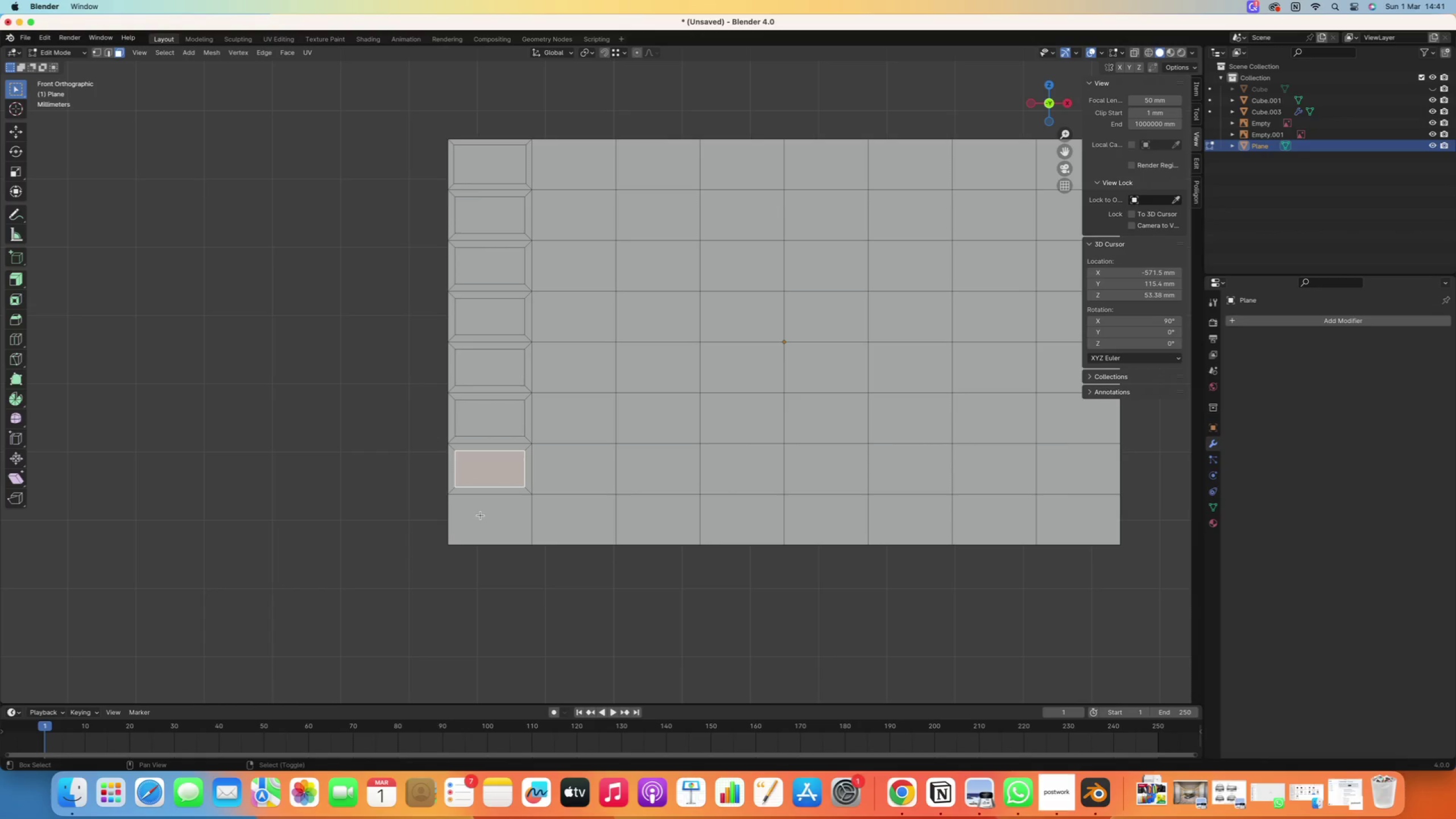 
right_click([481, 515])
 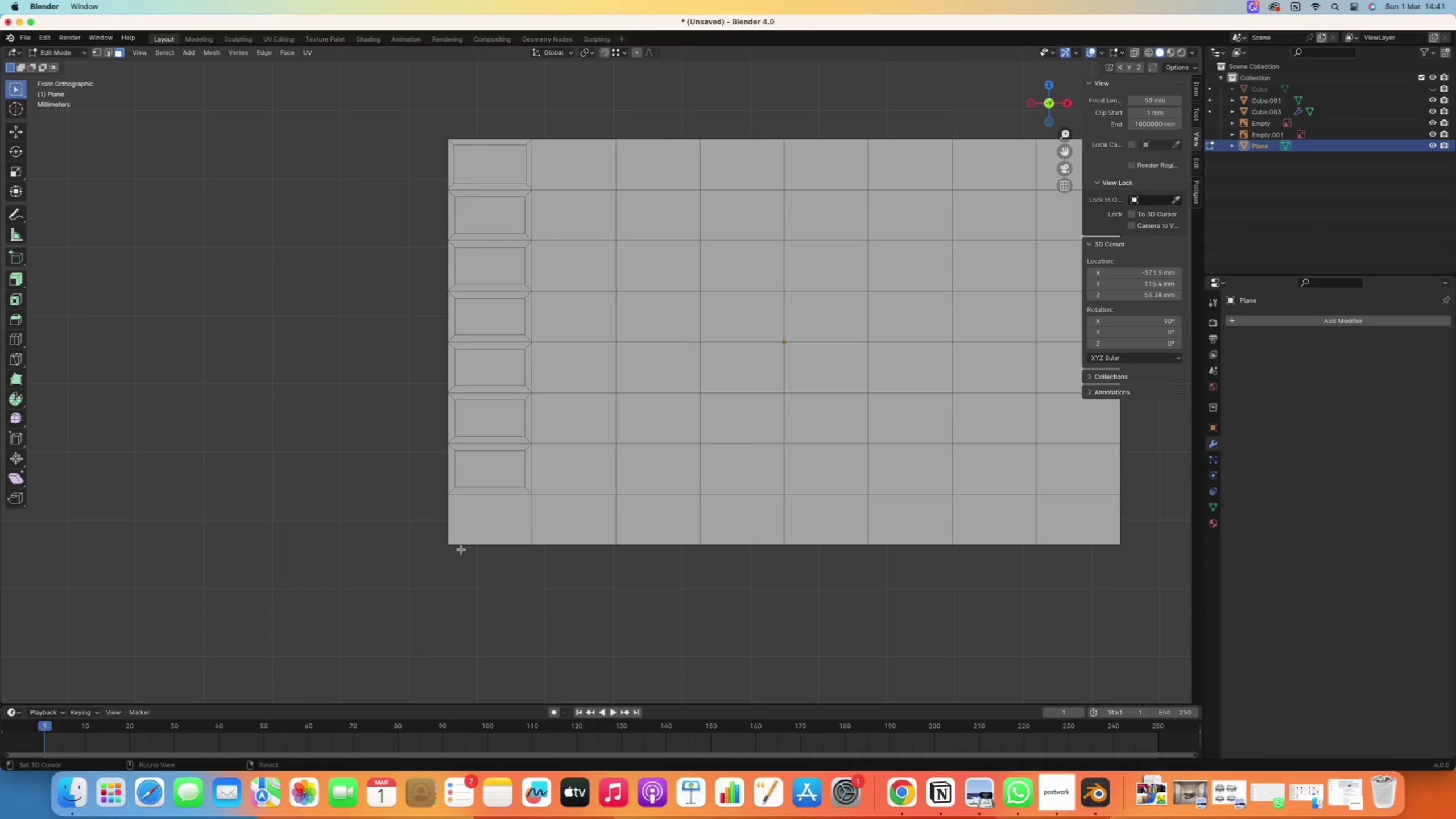 
right_click([502, 522])
 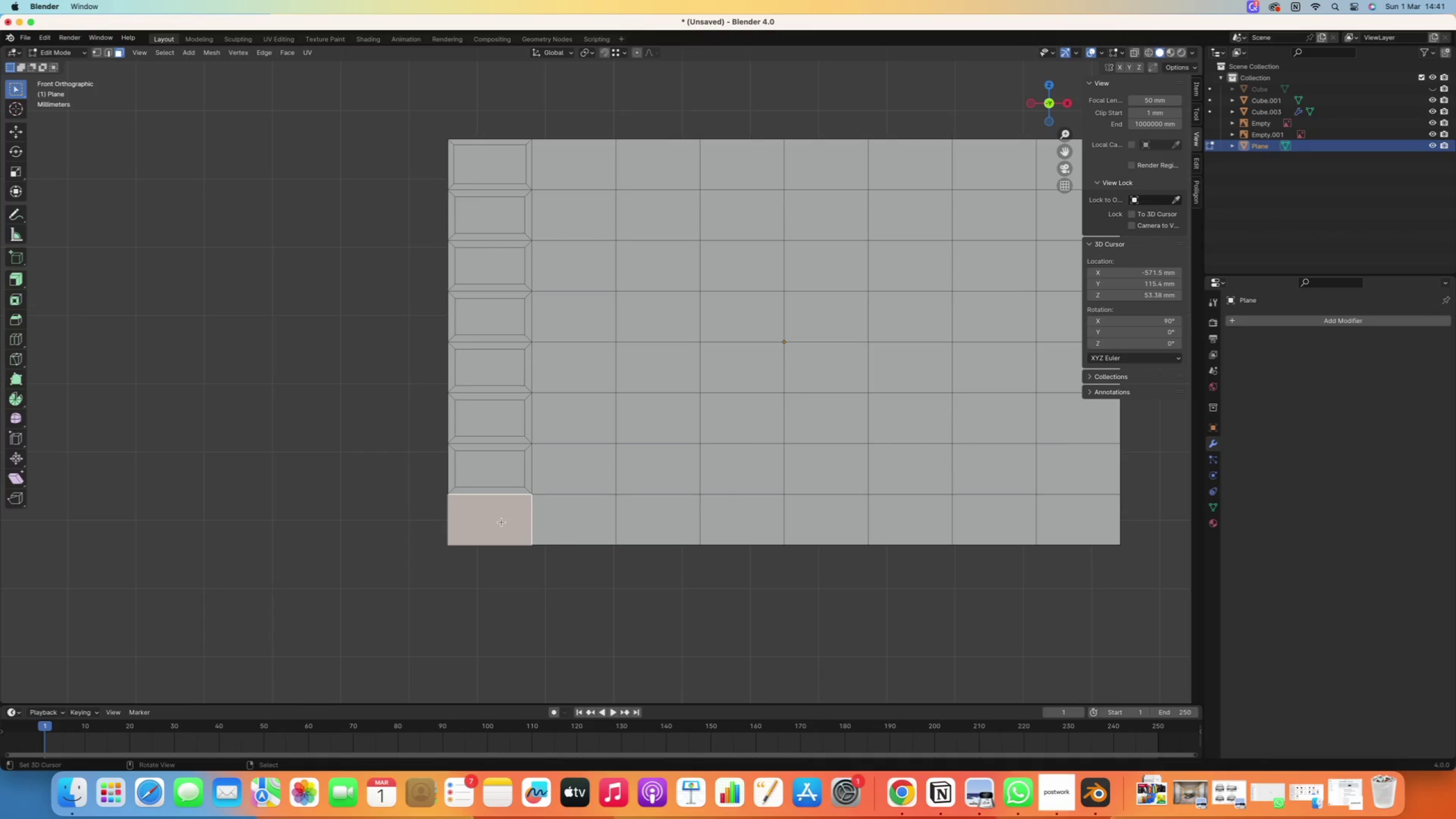 
key(Shift+R)
 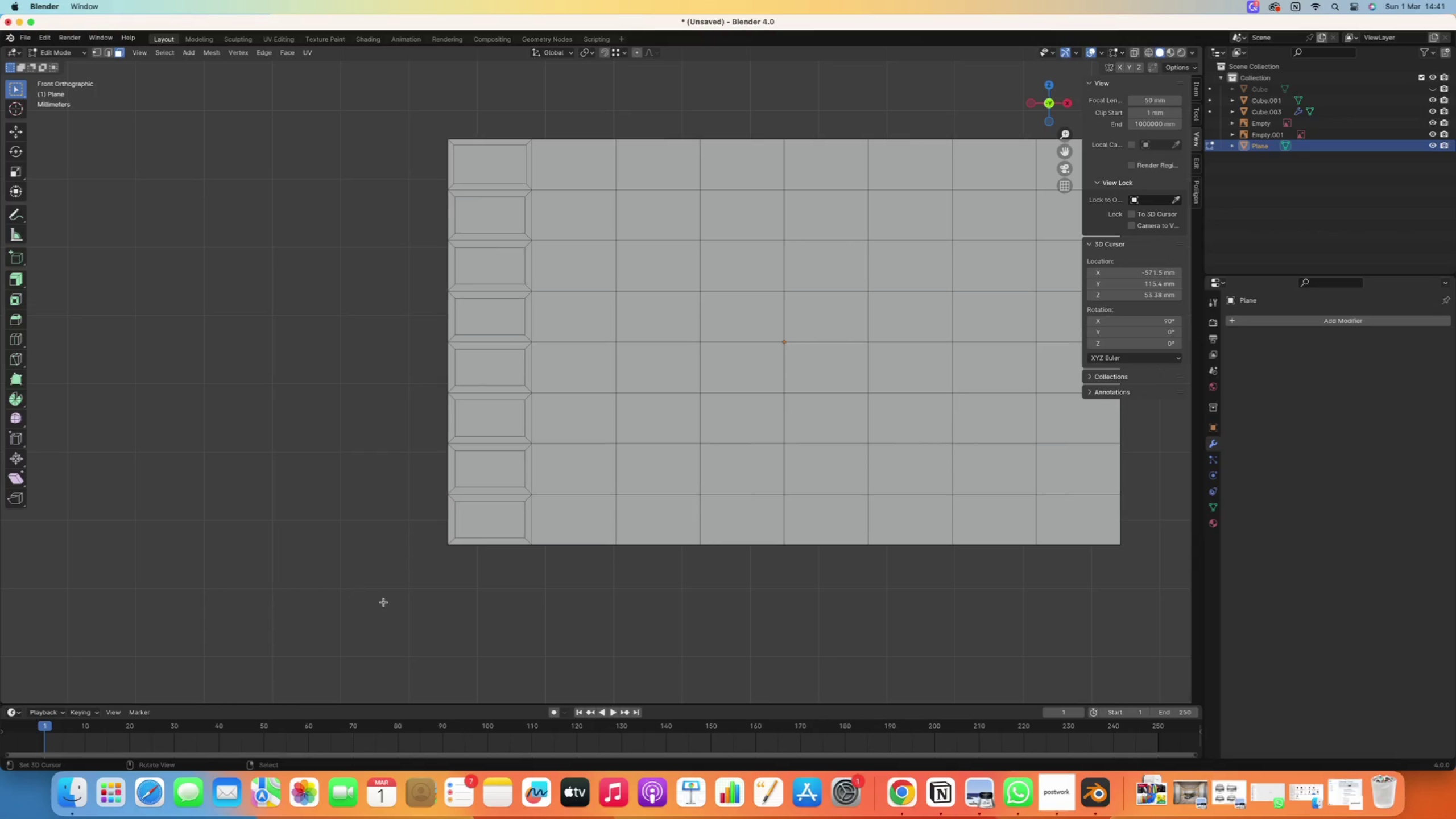 
right_click([571, 527])
 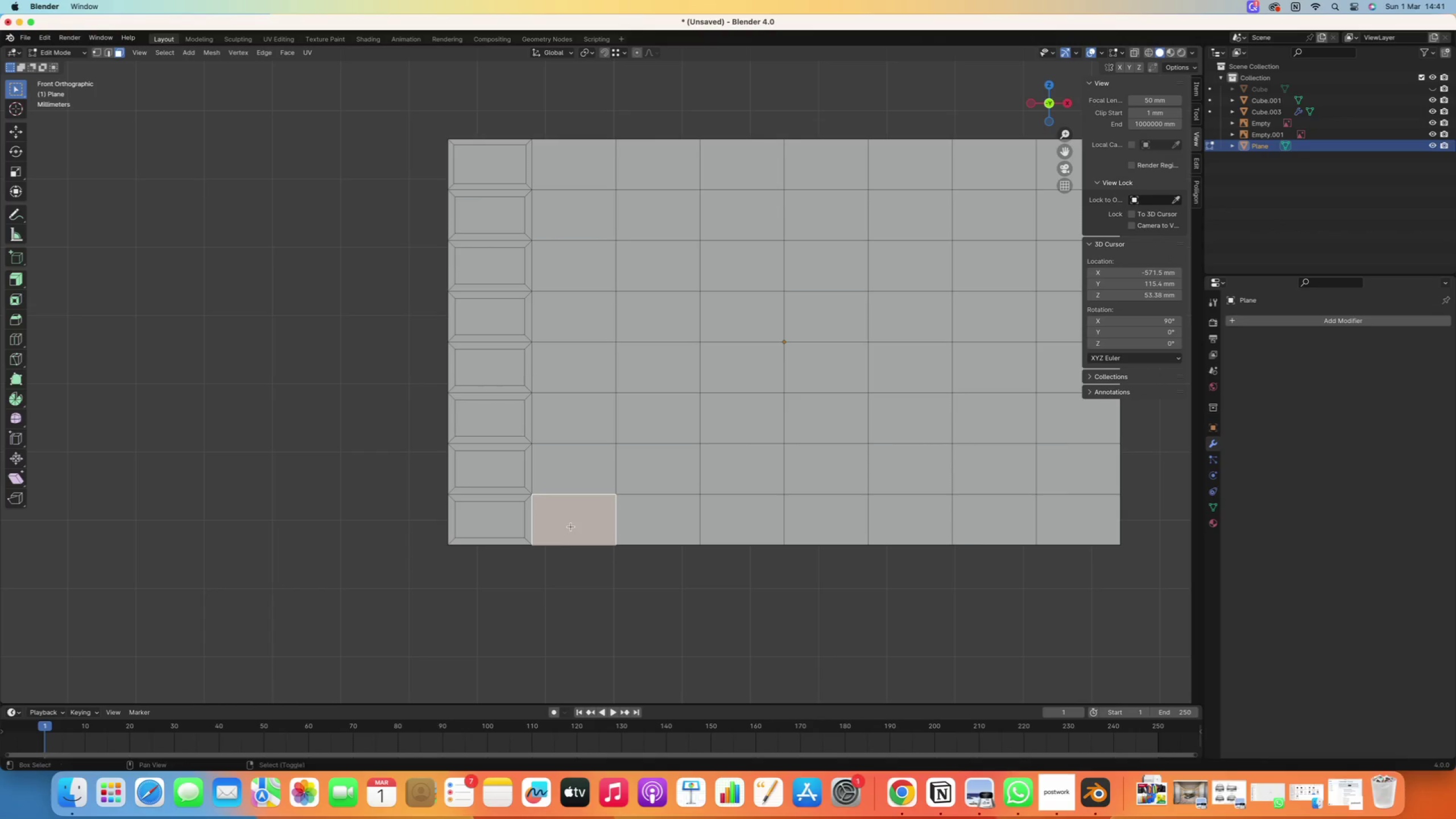 
key(Shift+ShiftRight)
 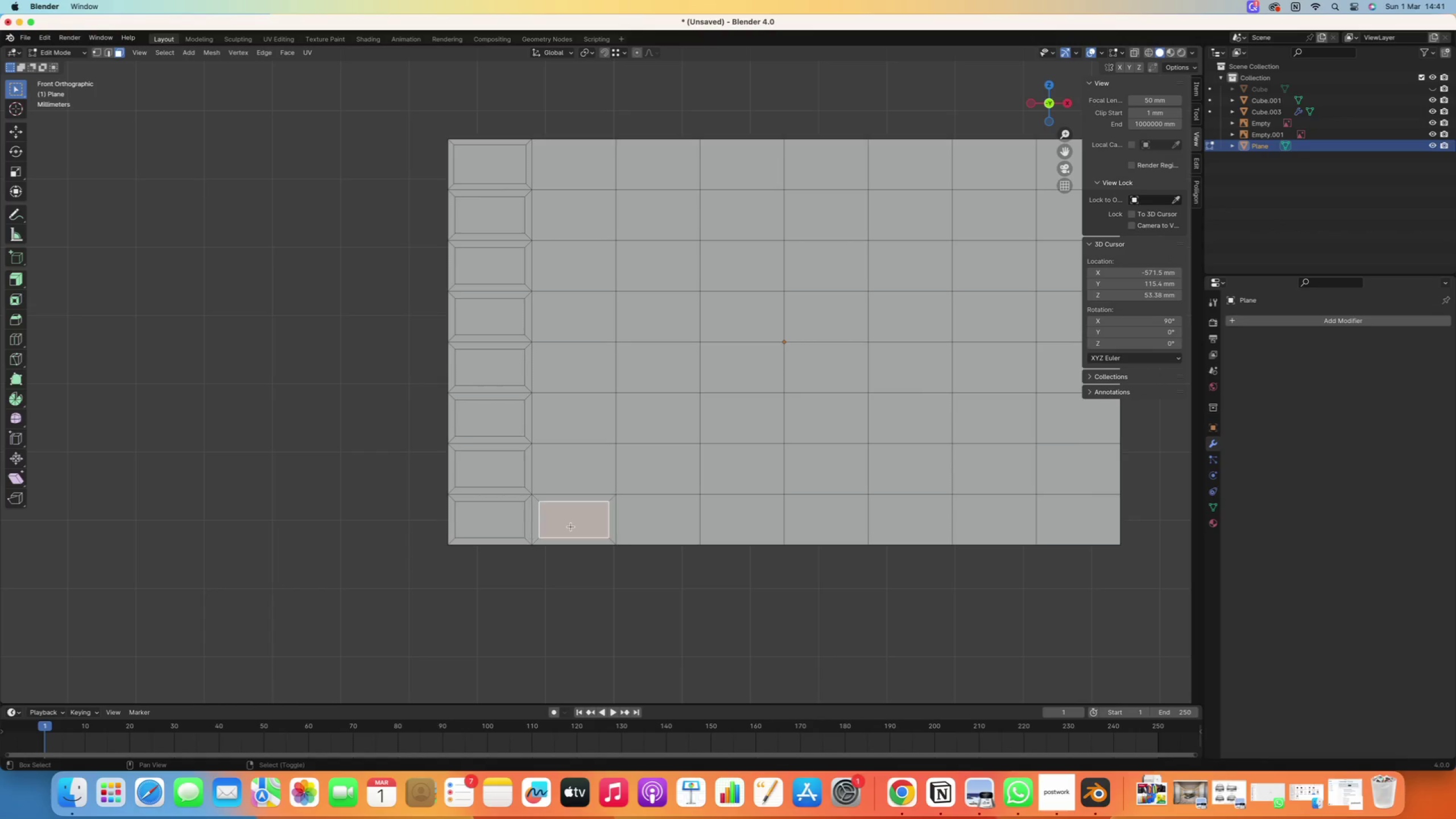 
key(Shift+R)
 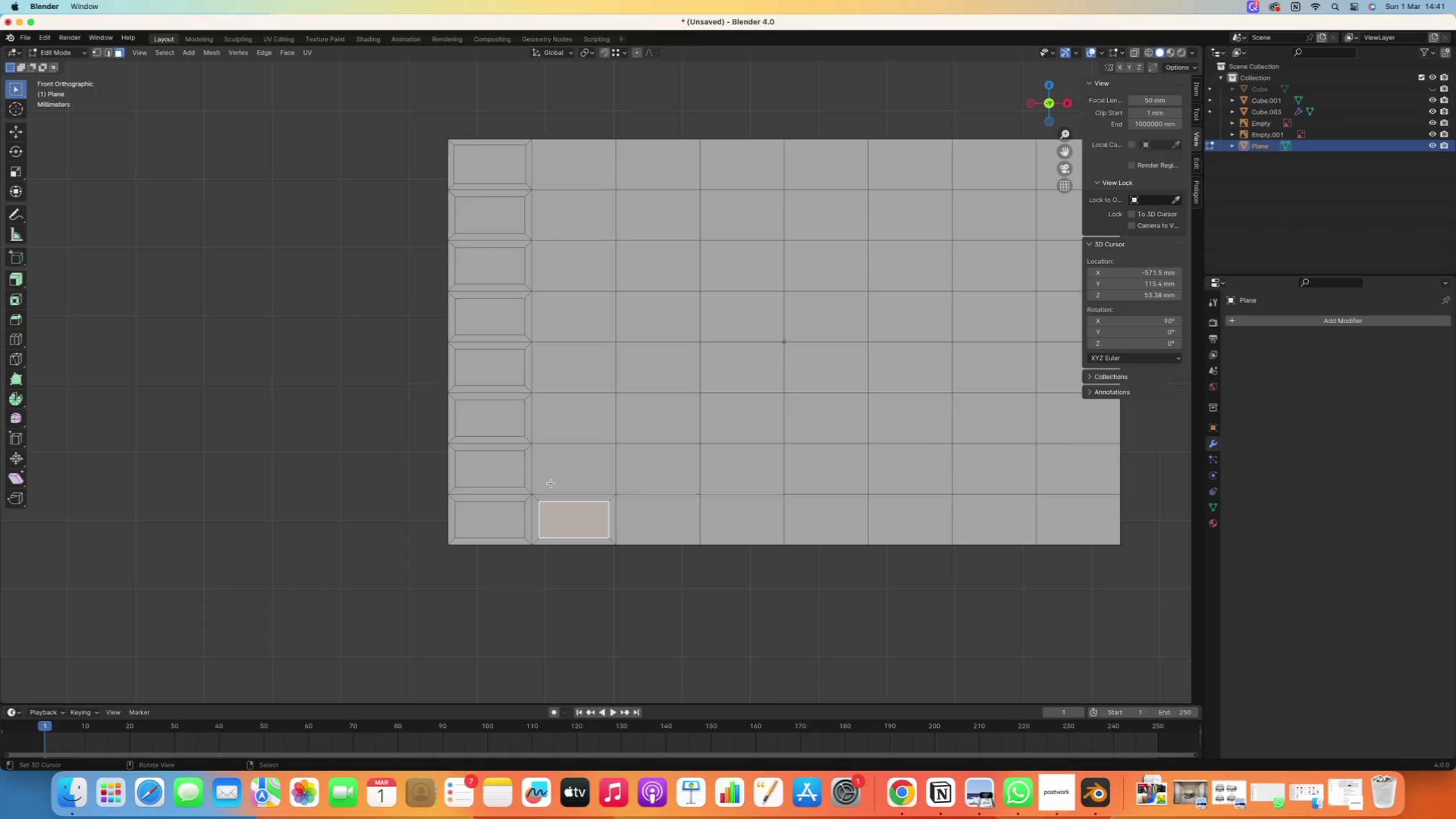 
right_click([556, 475])
 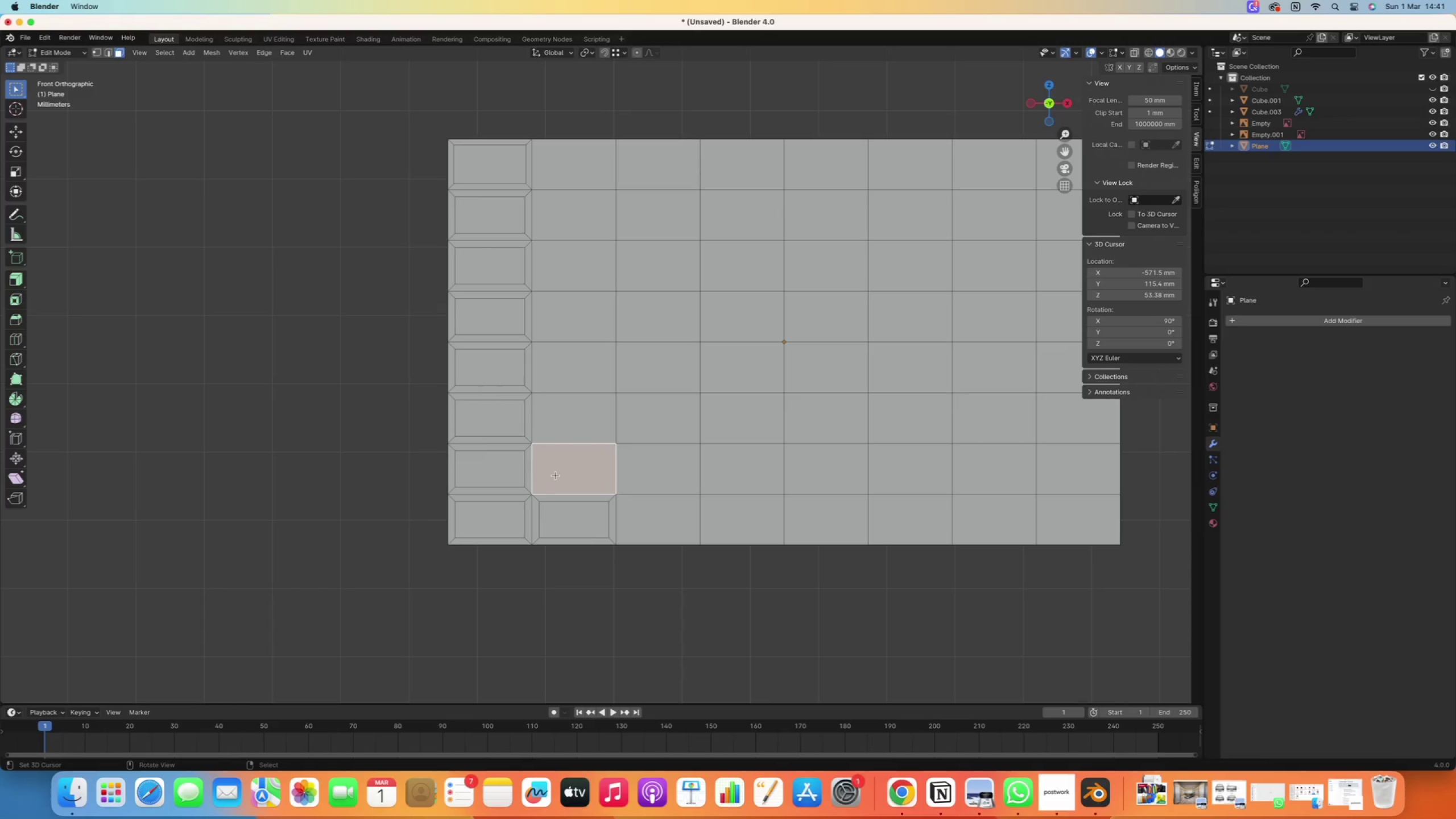 
key(Shift+E)
 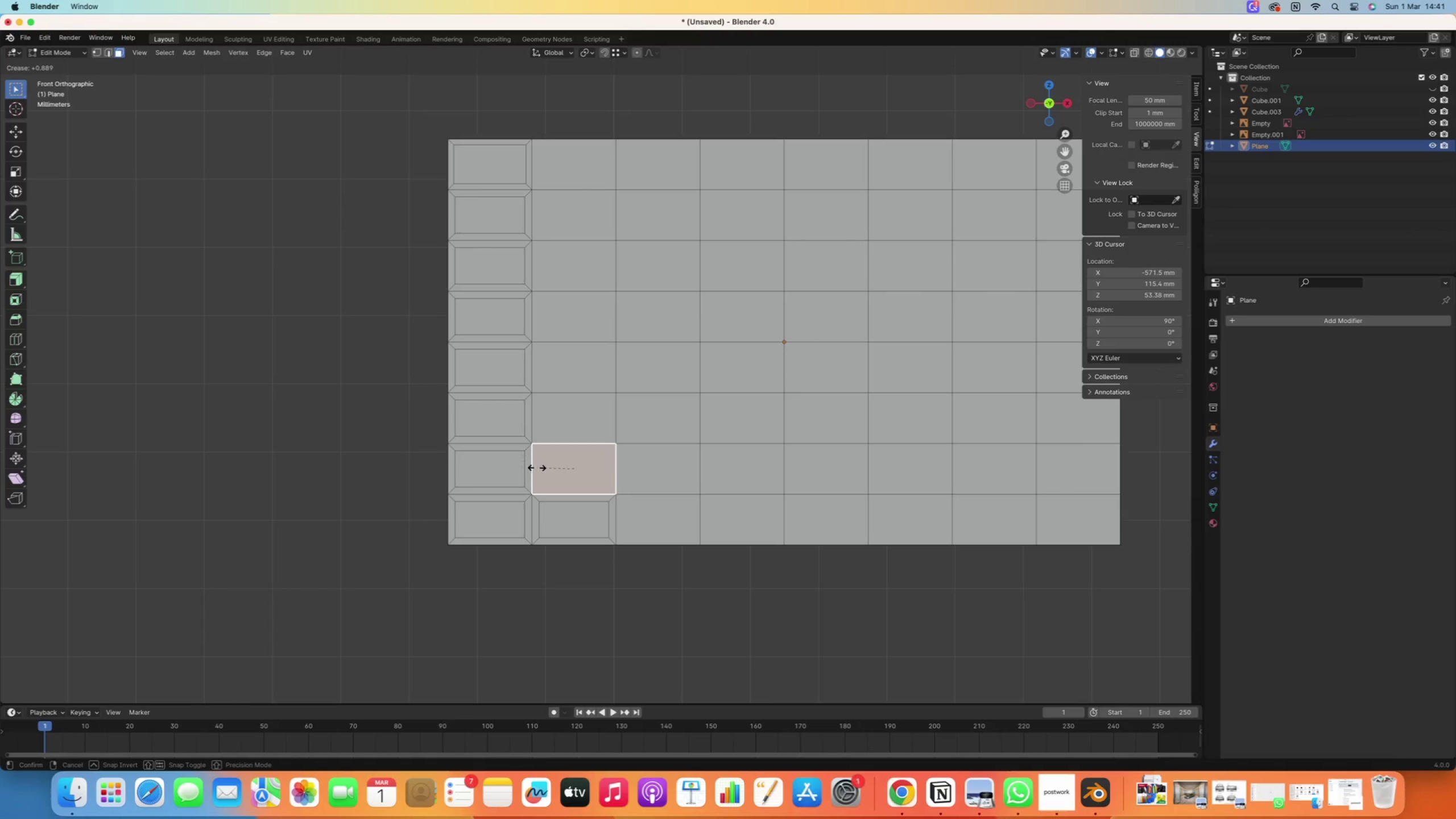 
right_click([550, 469])
 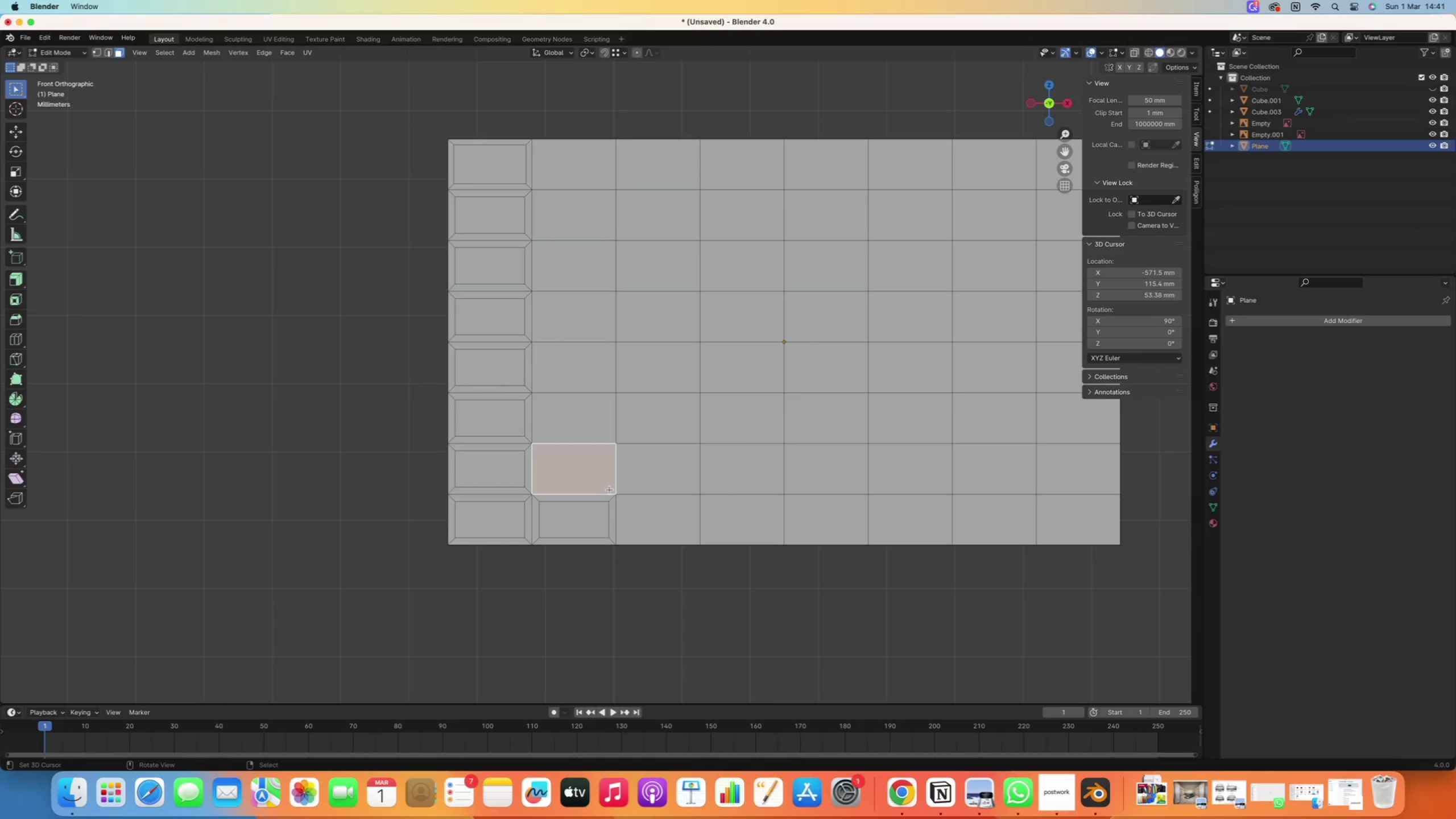 
key(Shift+R)
 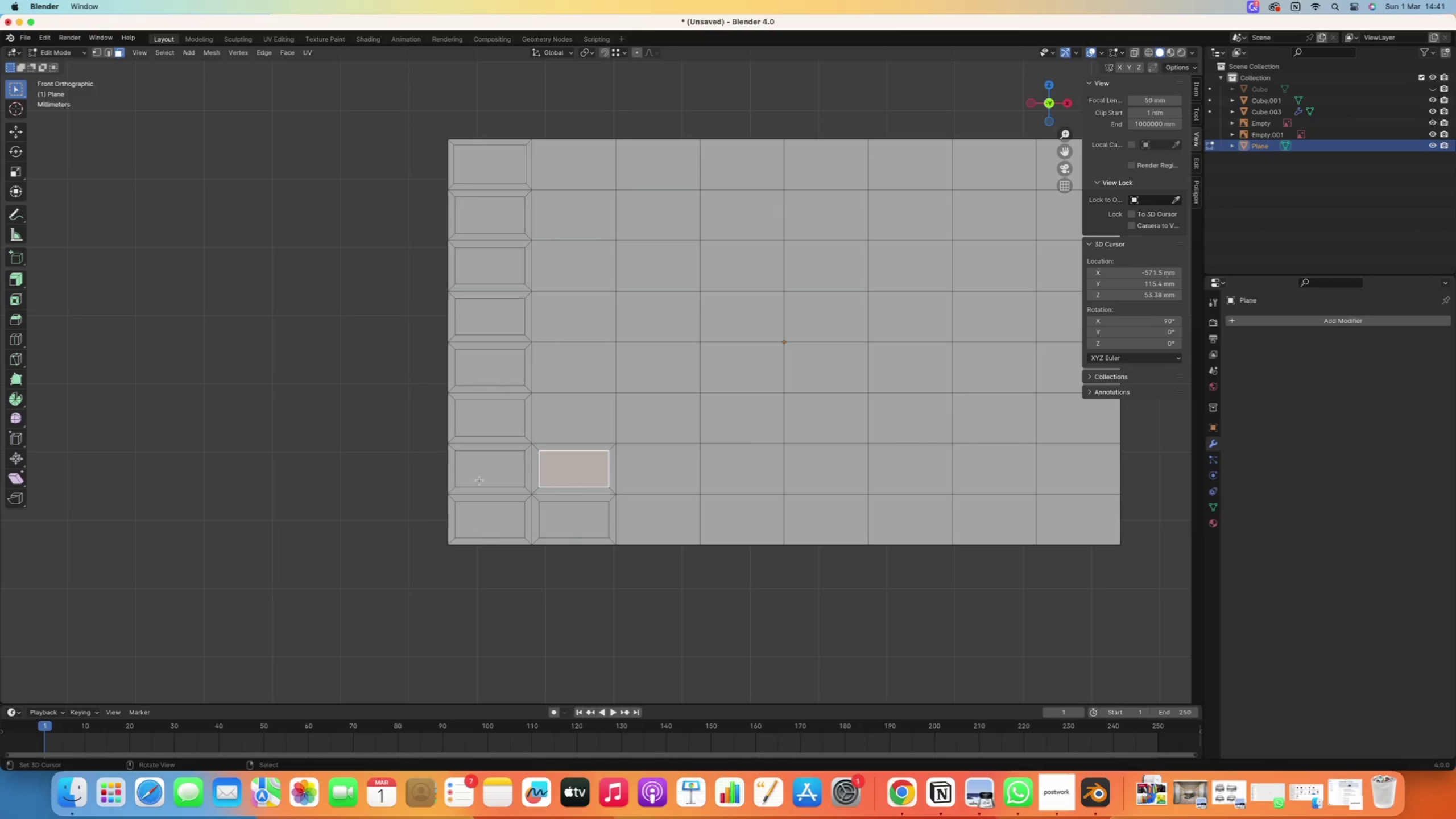 
right_click([411, 479])
 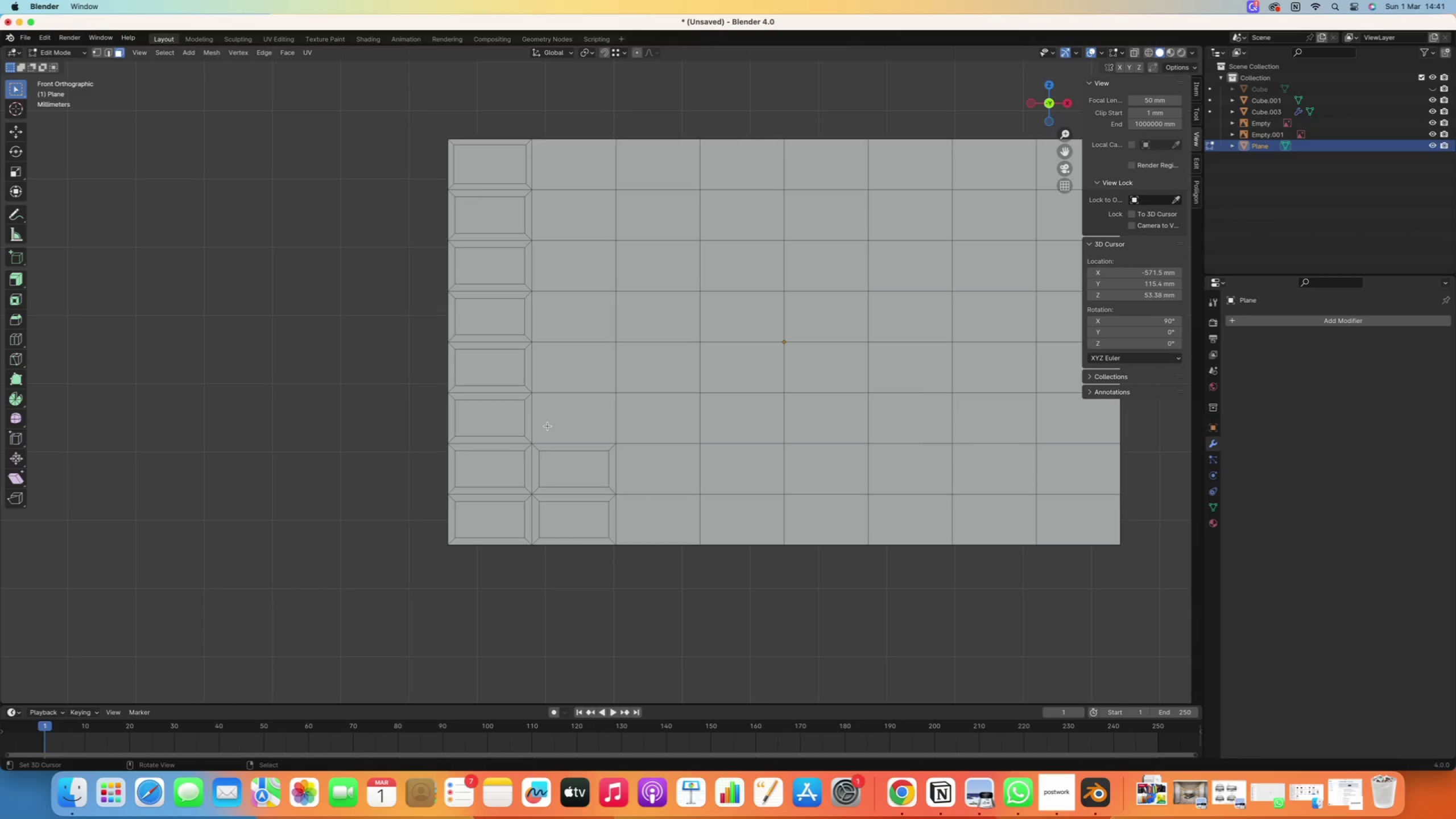 
right_click([548, 426])
 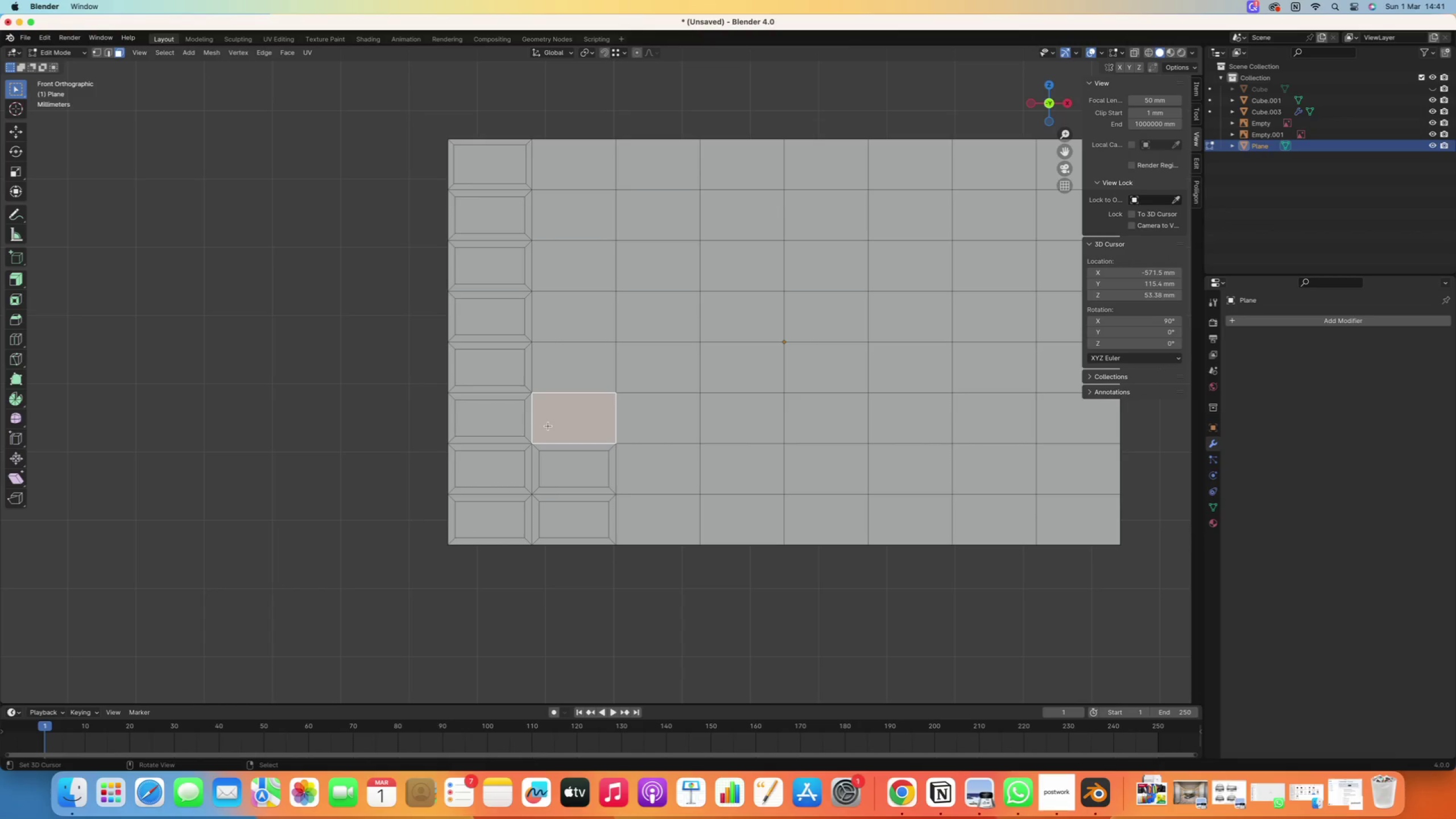 
key(Shift+ShiftRight)
 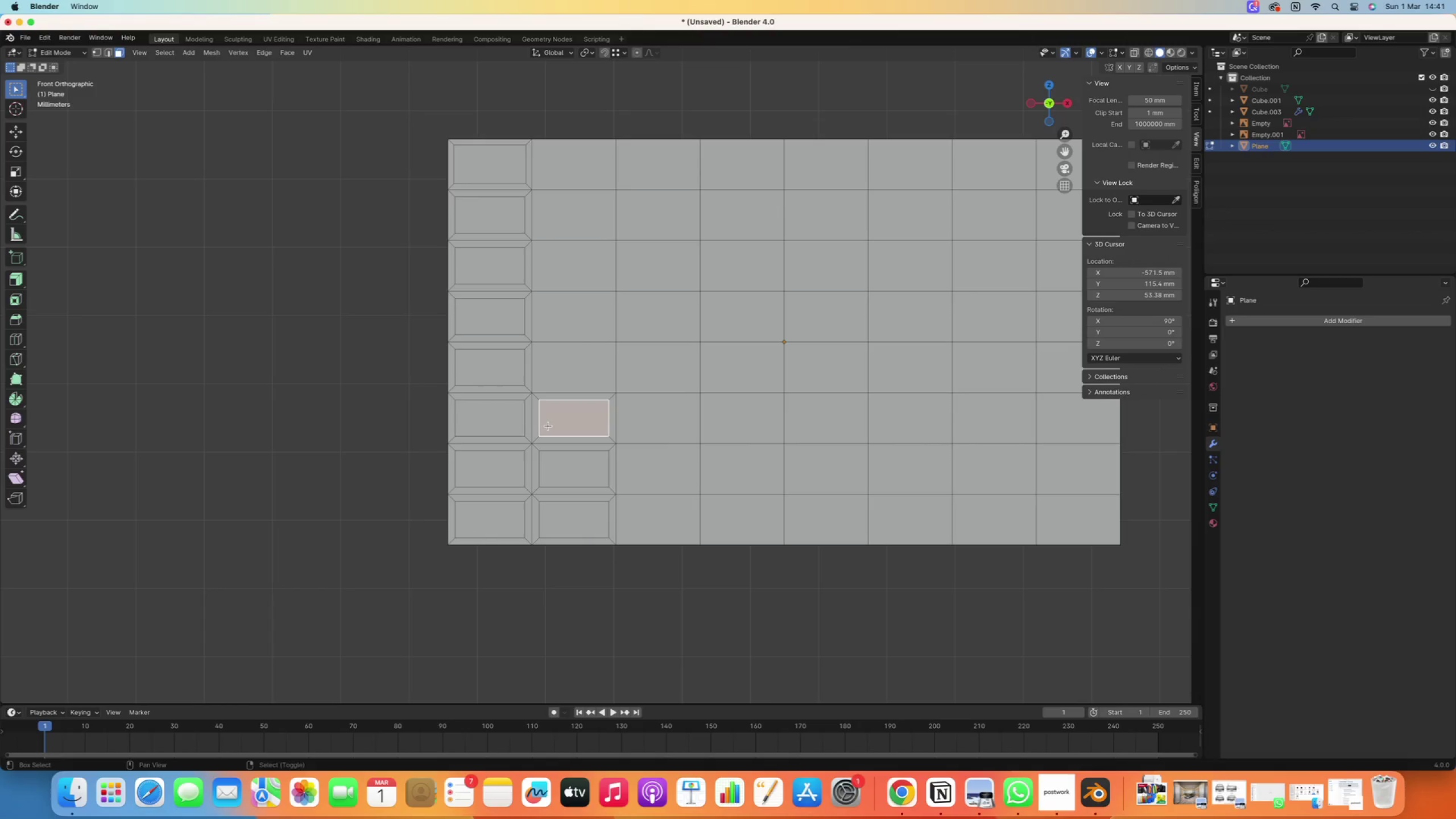 
key(Shift+R)
 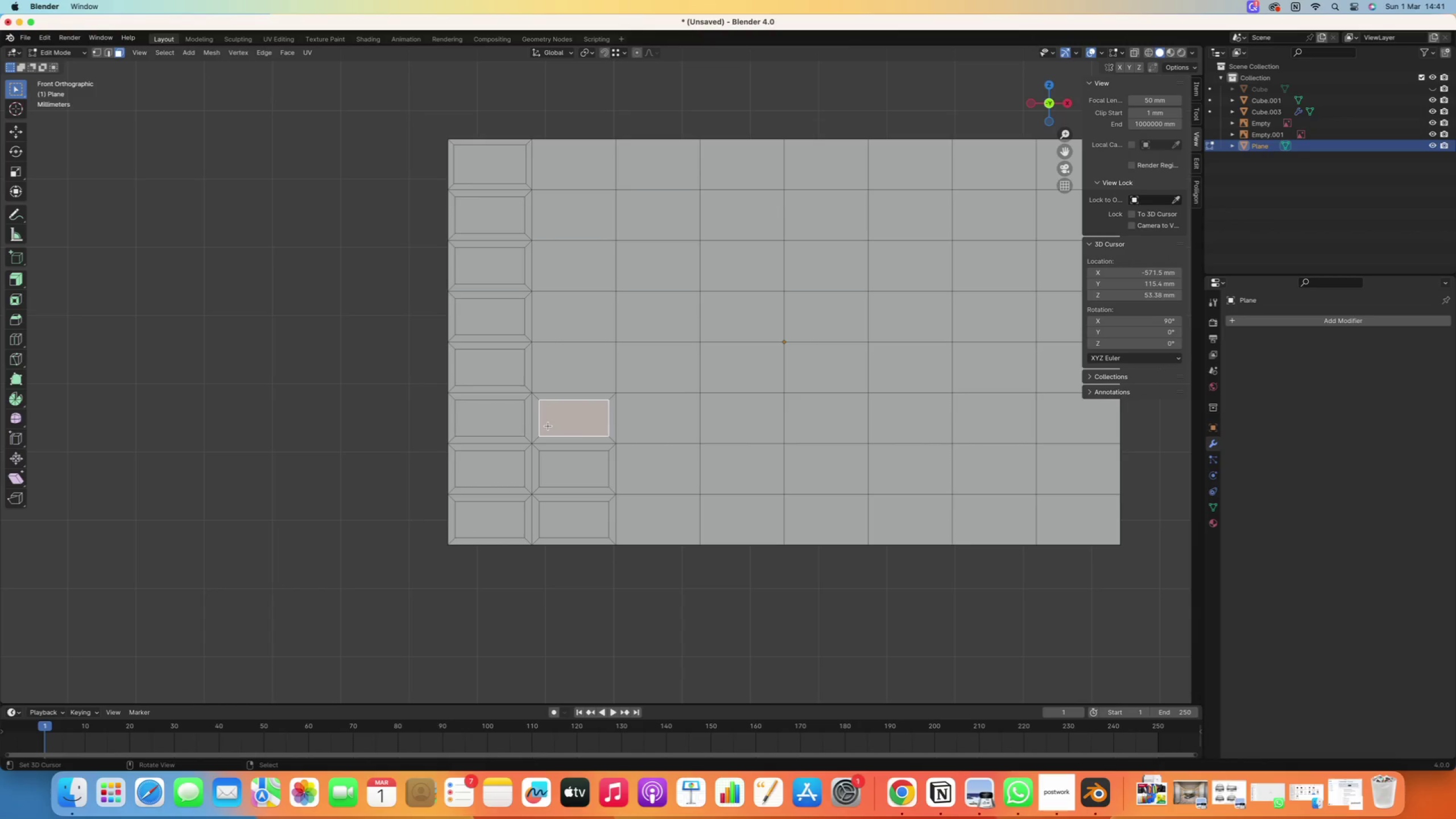 
hold_key(key=ShiftRight, duration=0.54)
 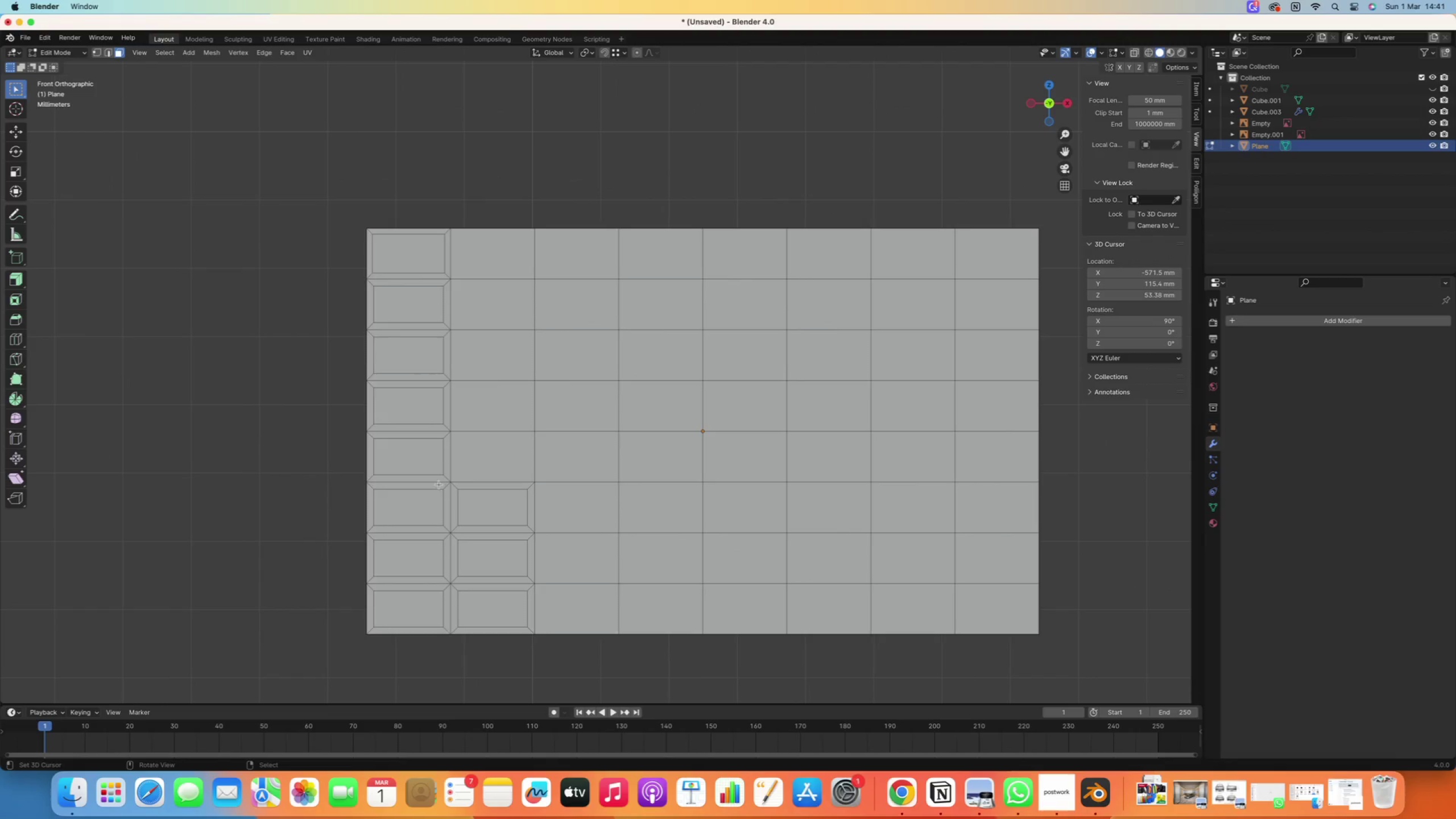 
double_click([493, 464])
 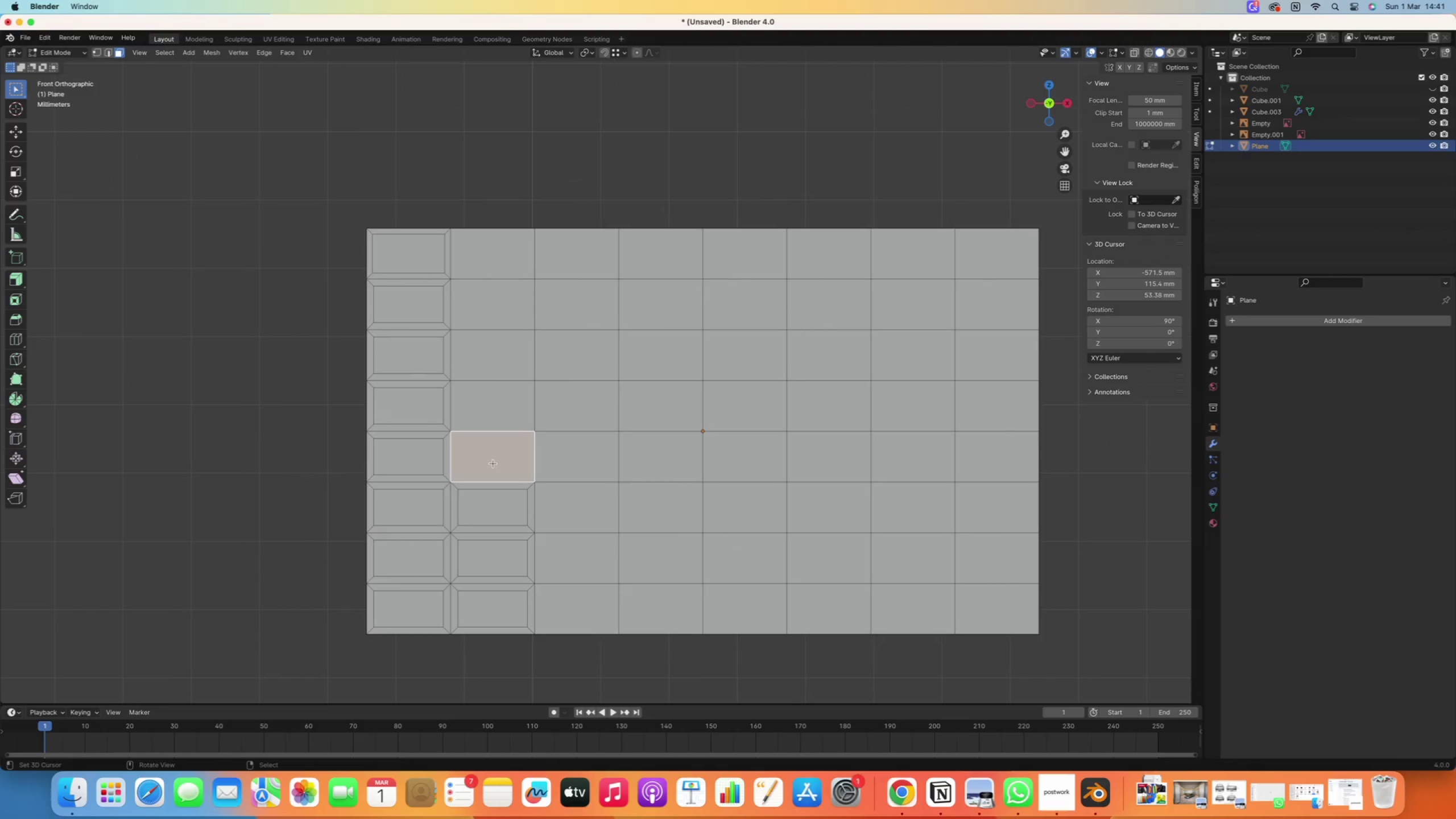 
key(Shift+R)
 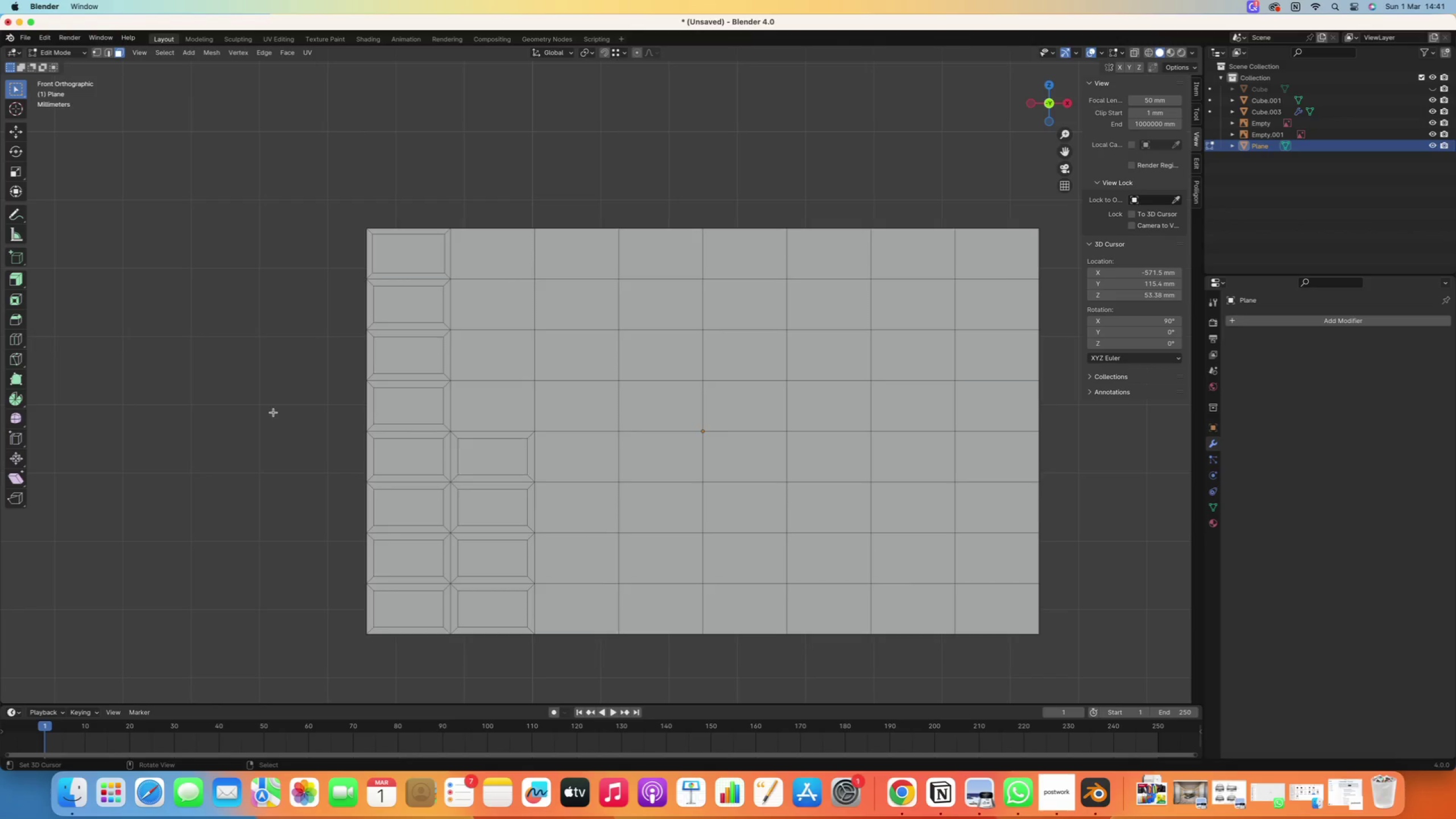 
double_click([518, 412])
 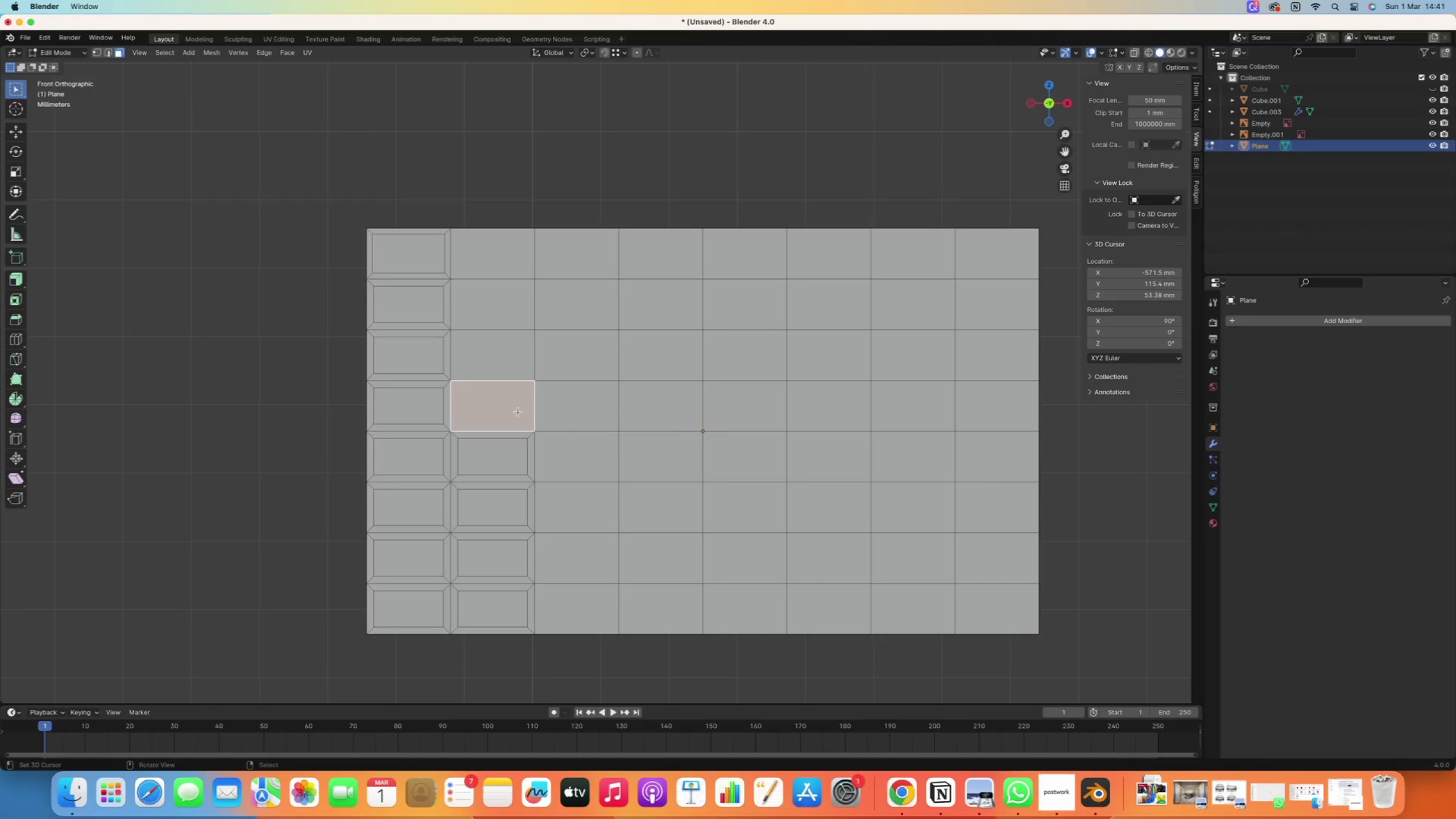 
key(Shift+R)
 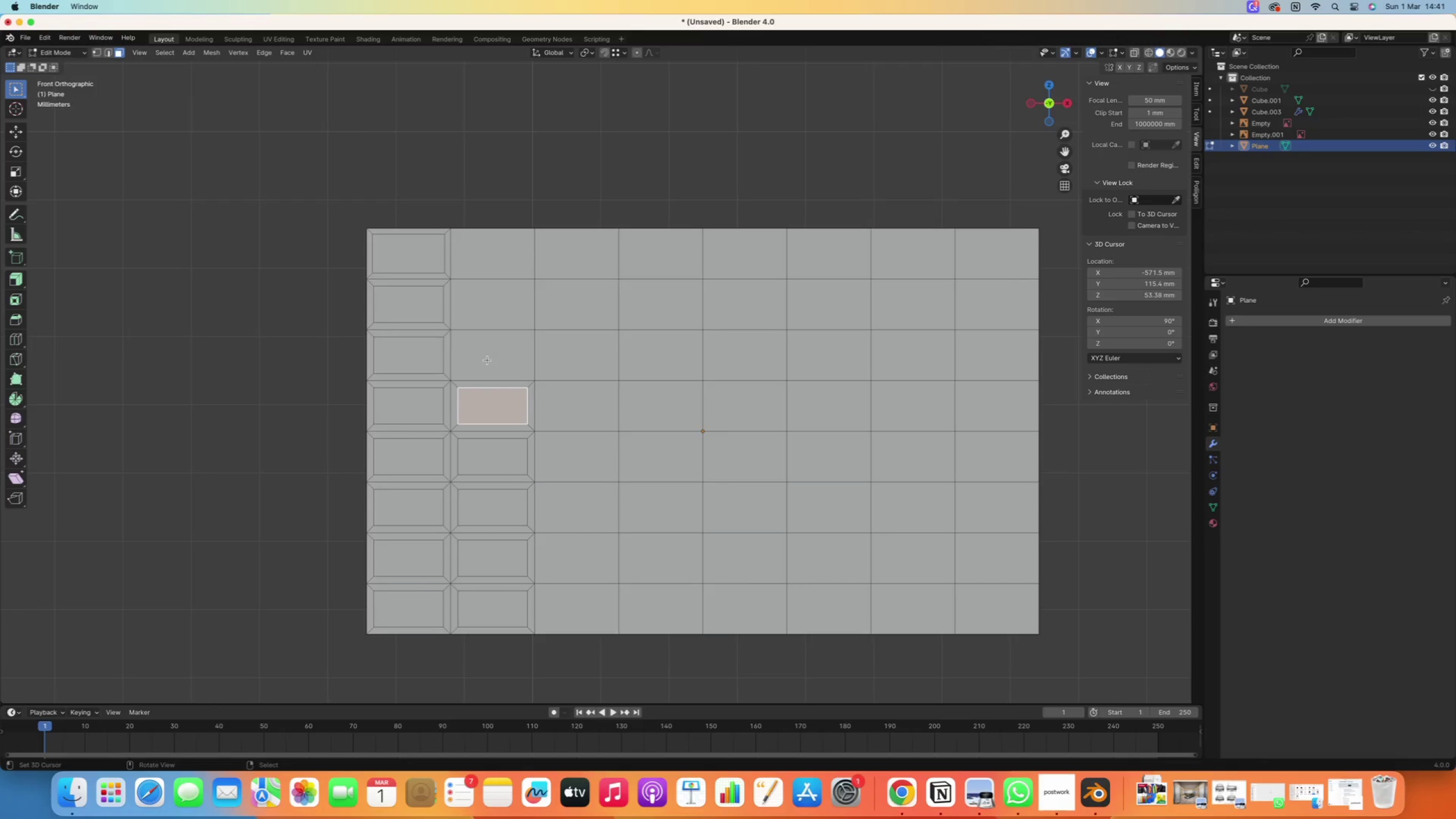 
right_click([482, 355])
 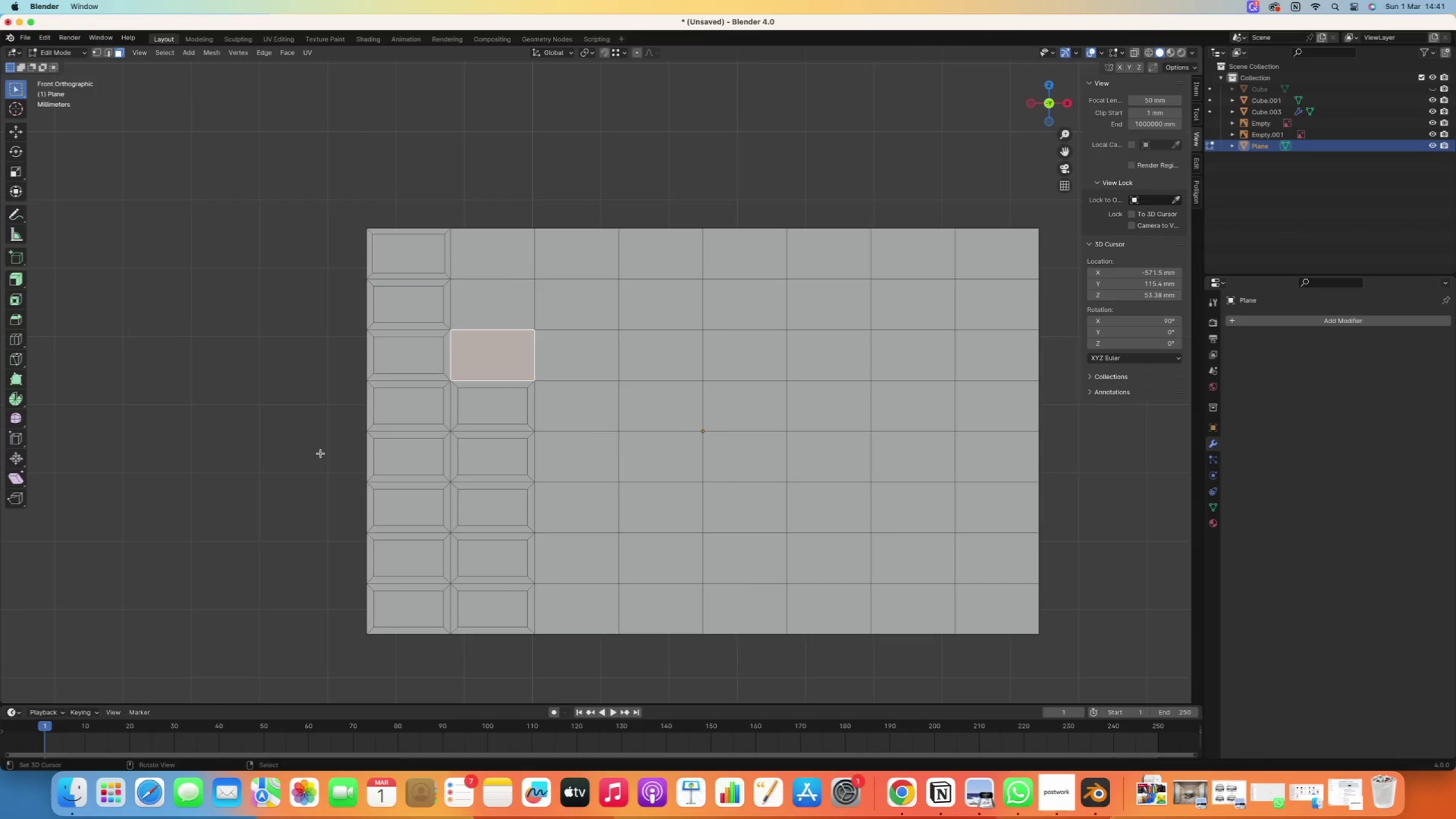 
key(Shift+R)
 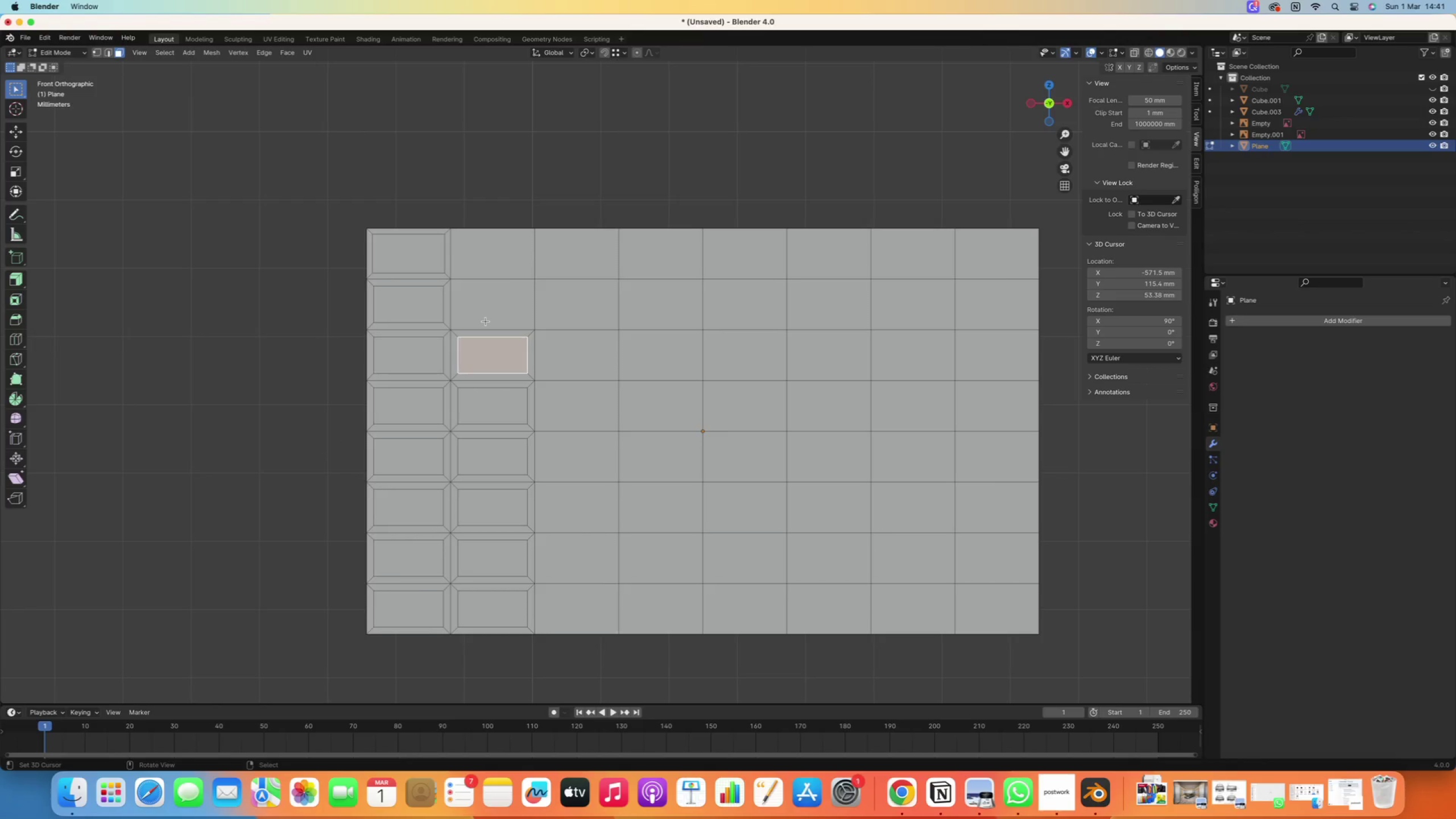 
right_click([482, 316])
 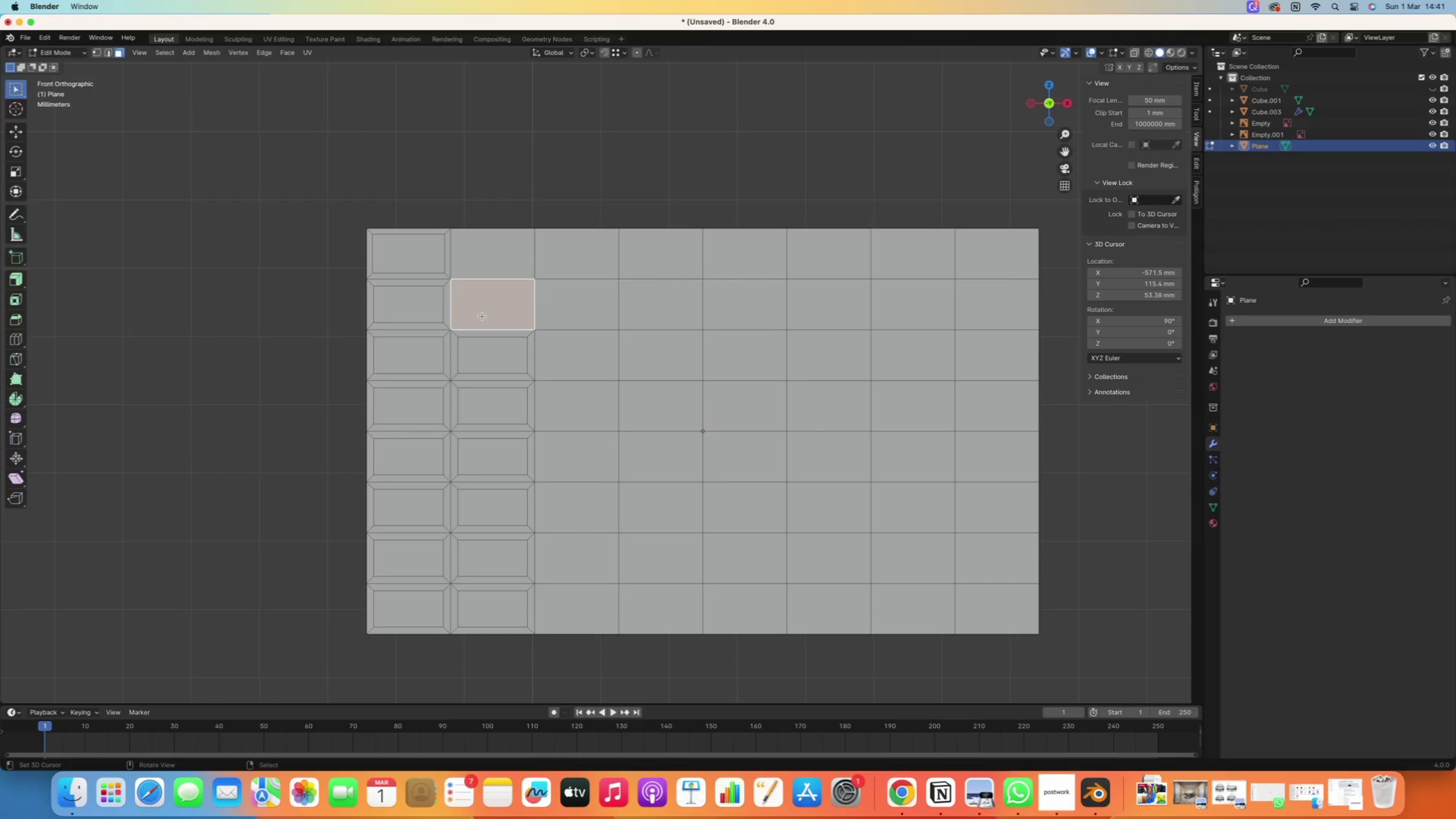 
key(Shift+ShiftRight)
 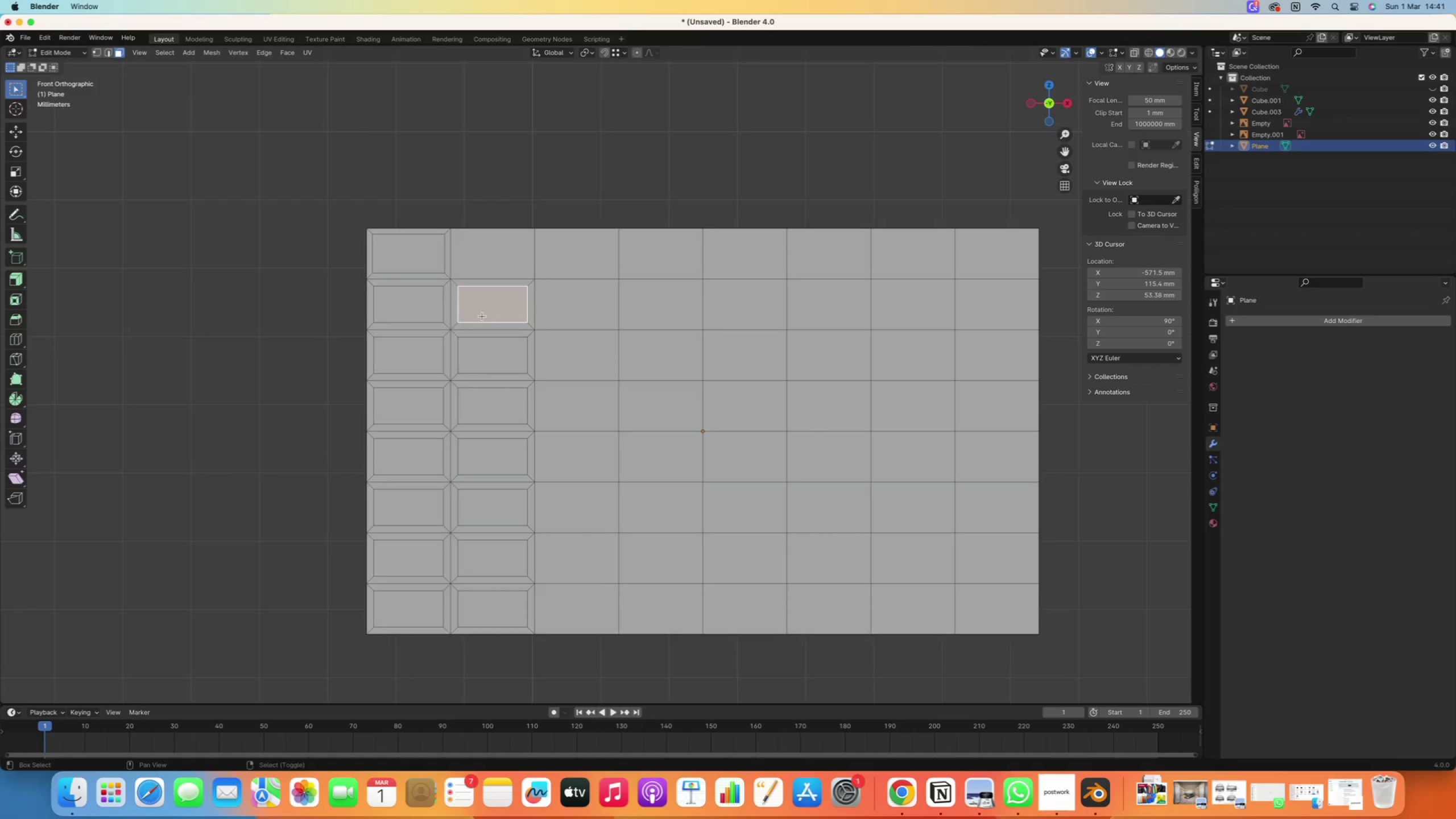 
key(Shift+R)
 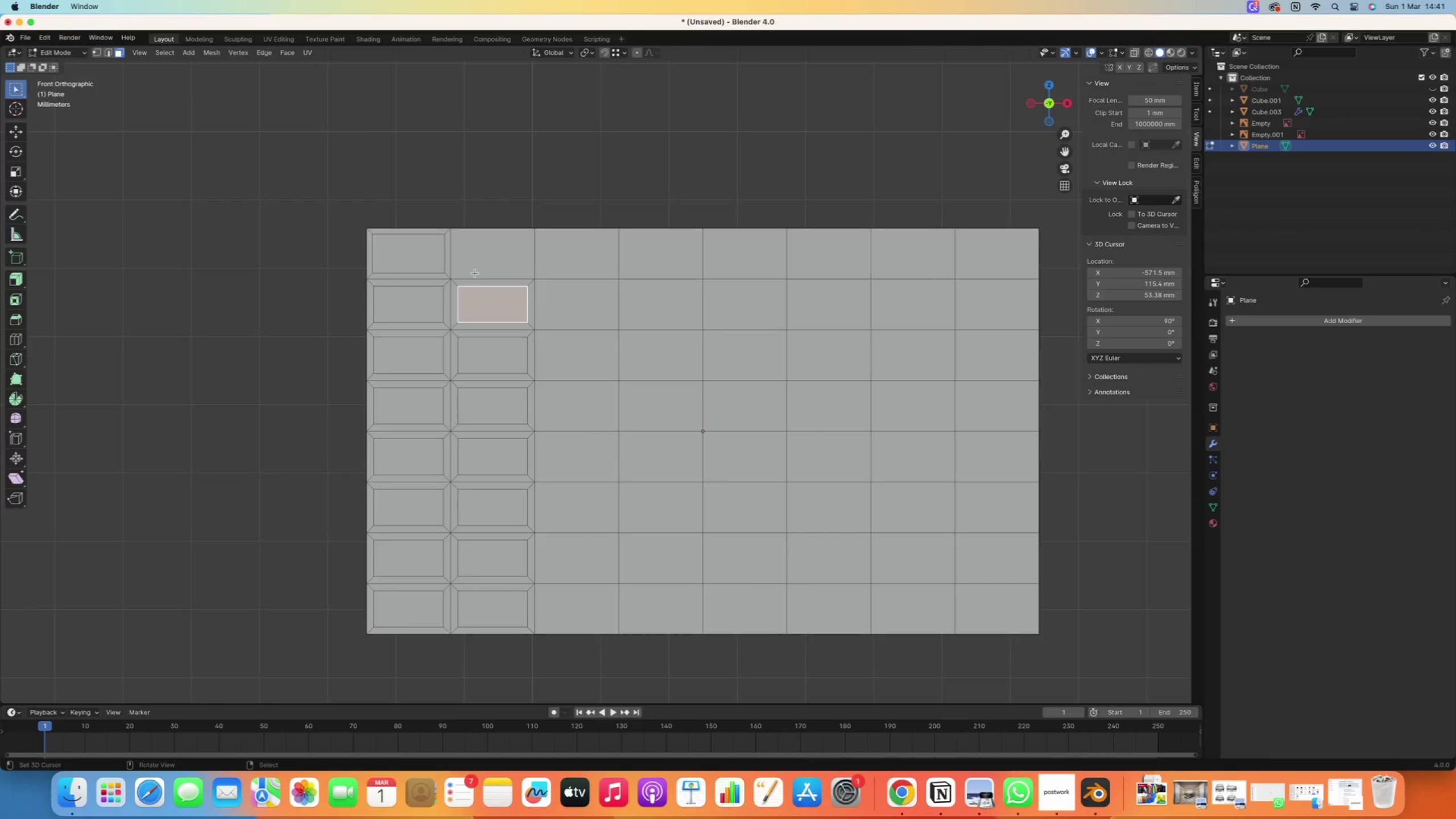 
right_click([474, 255])
 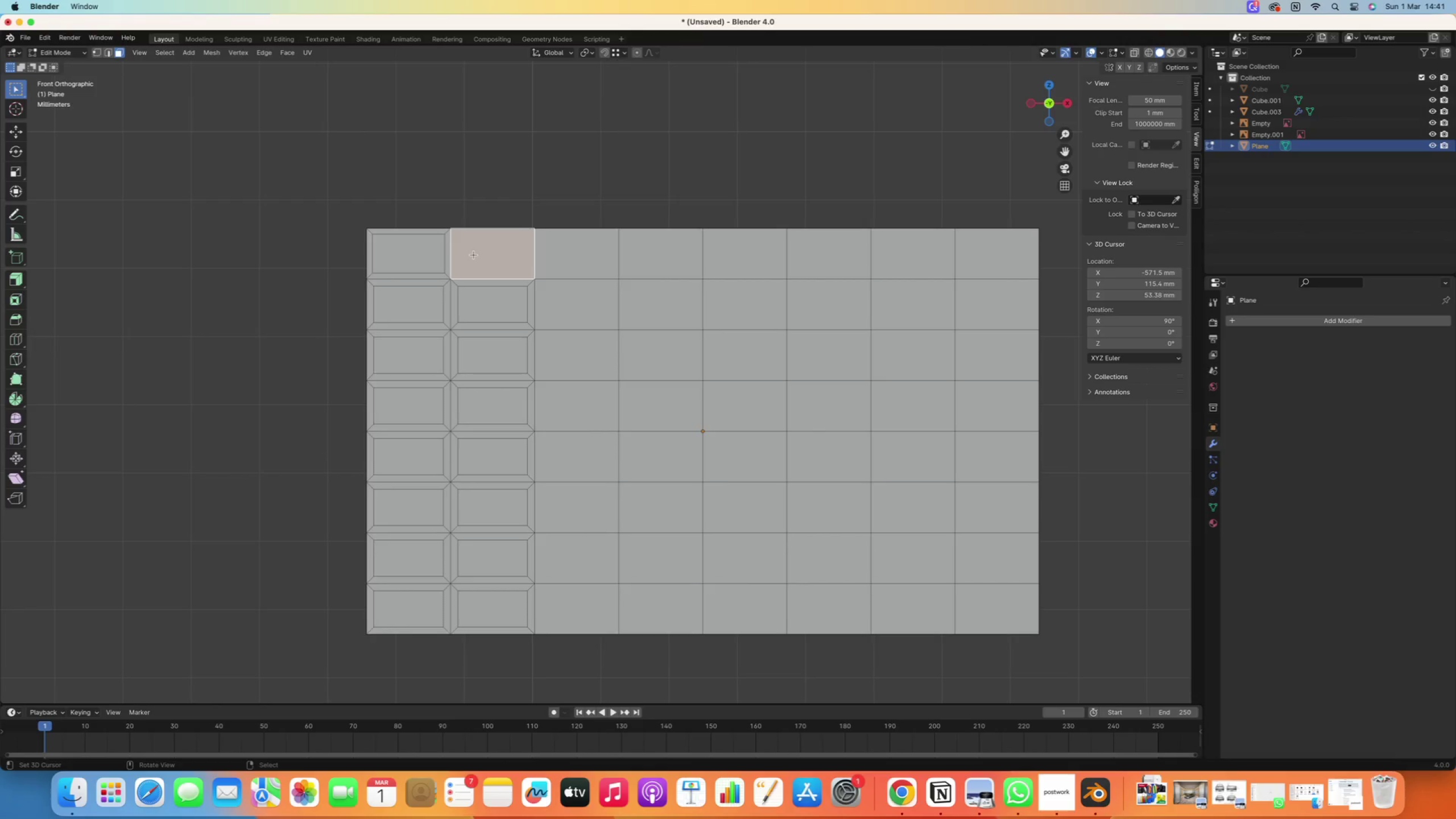 
key(Shift+ShiftRight)
 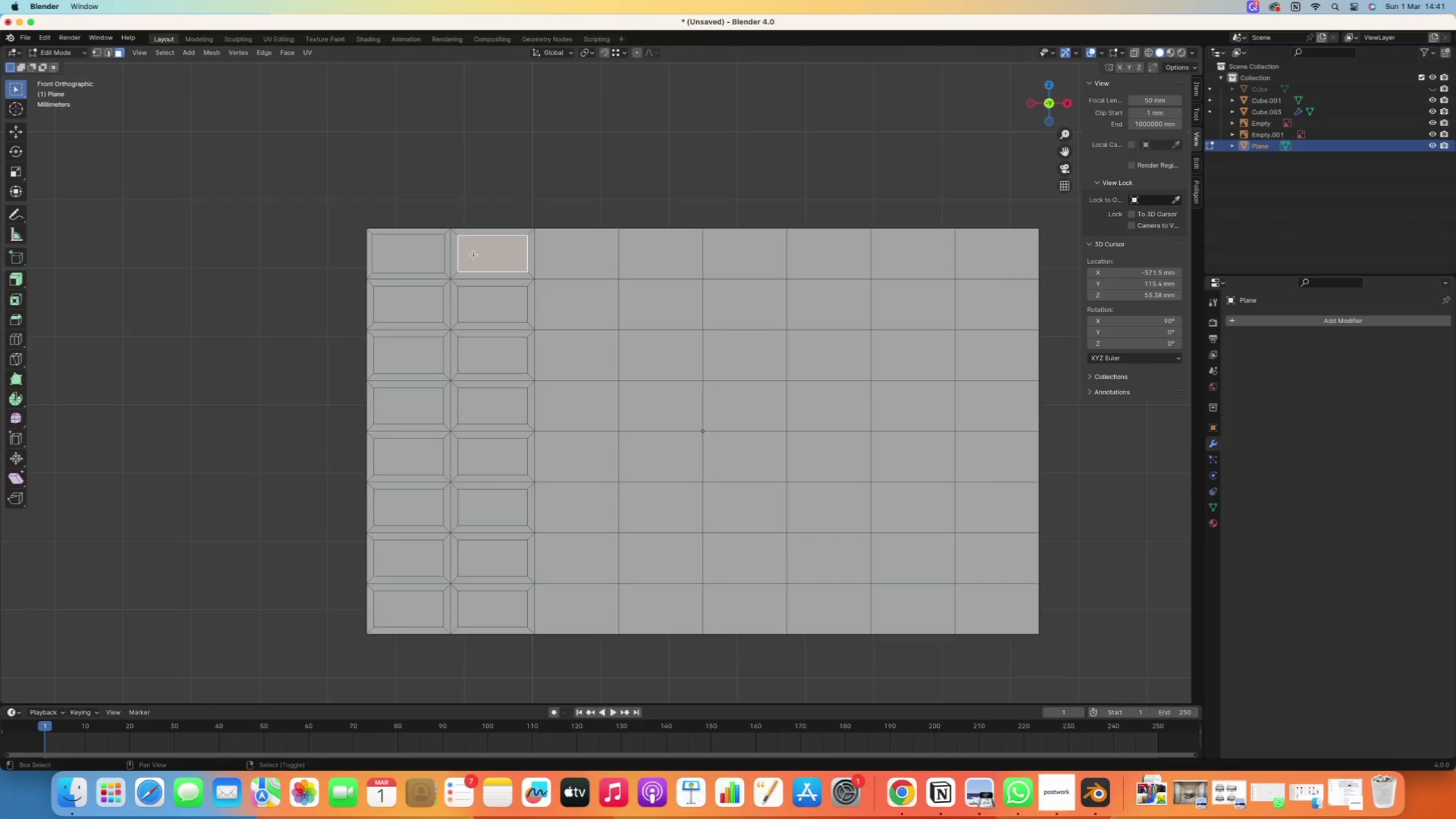 
key(Shift+R)
 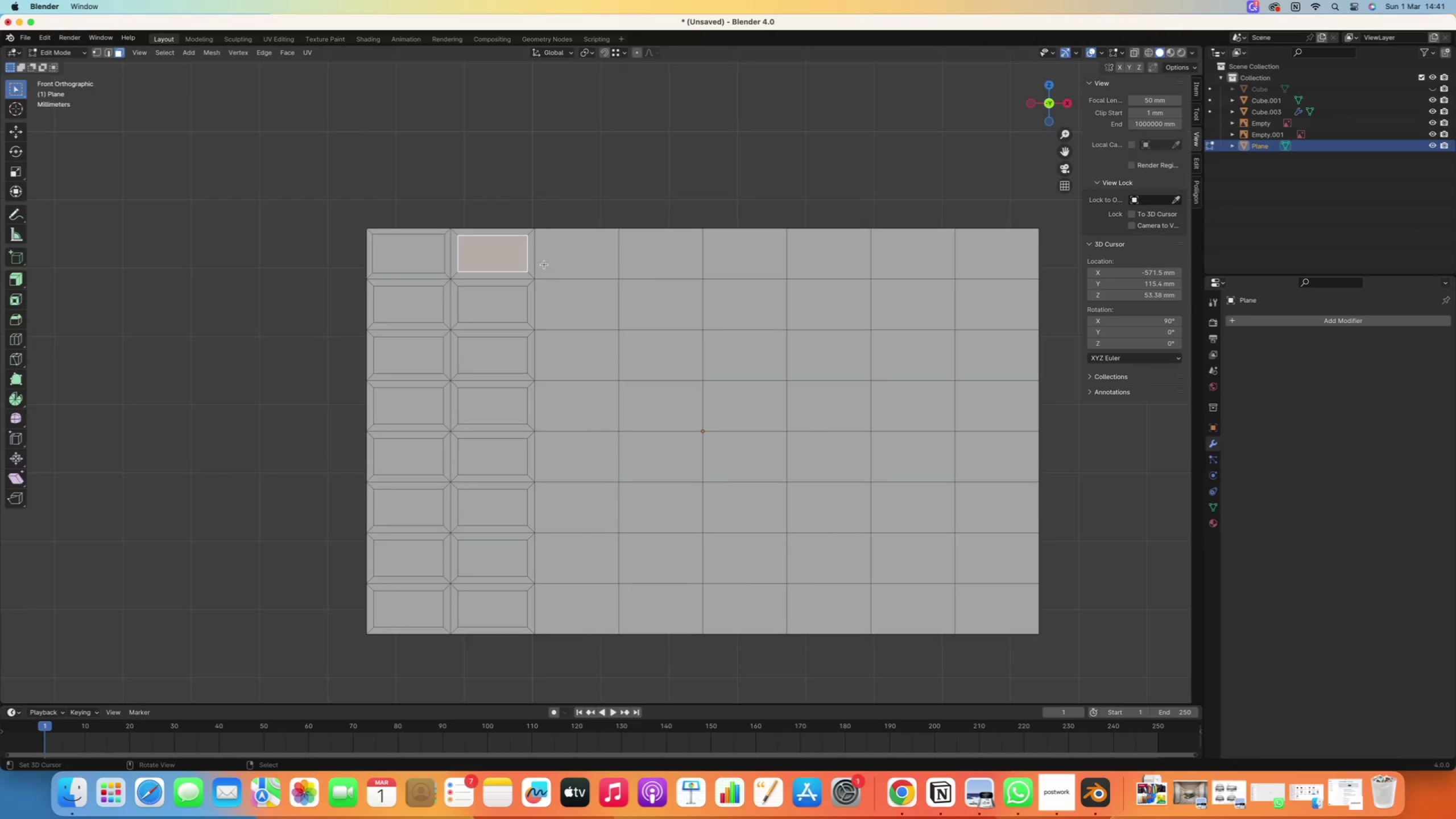 
right_click([571, 255])
 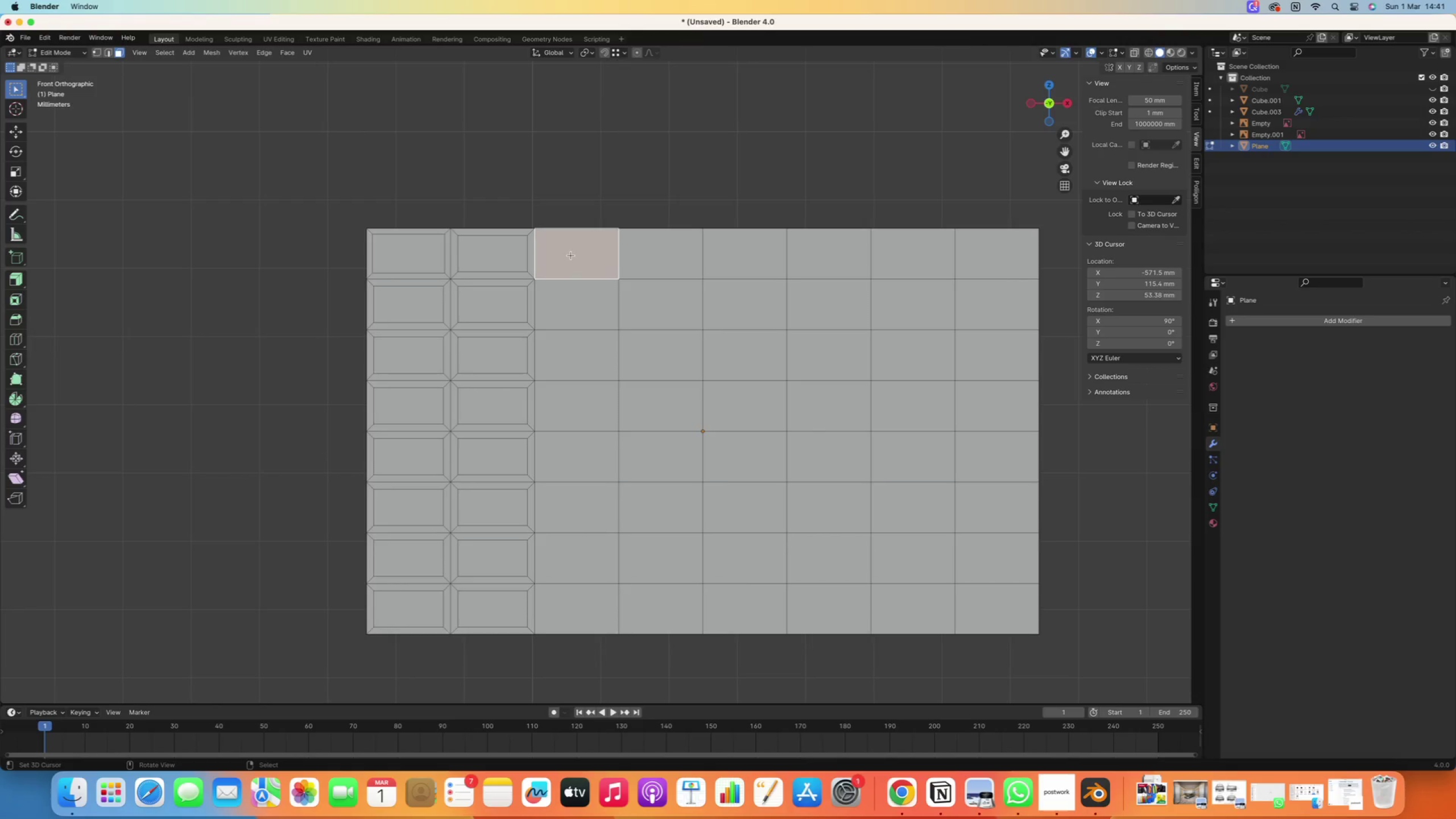 
key(Shift+R)
 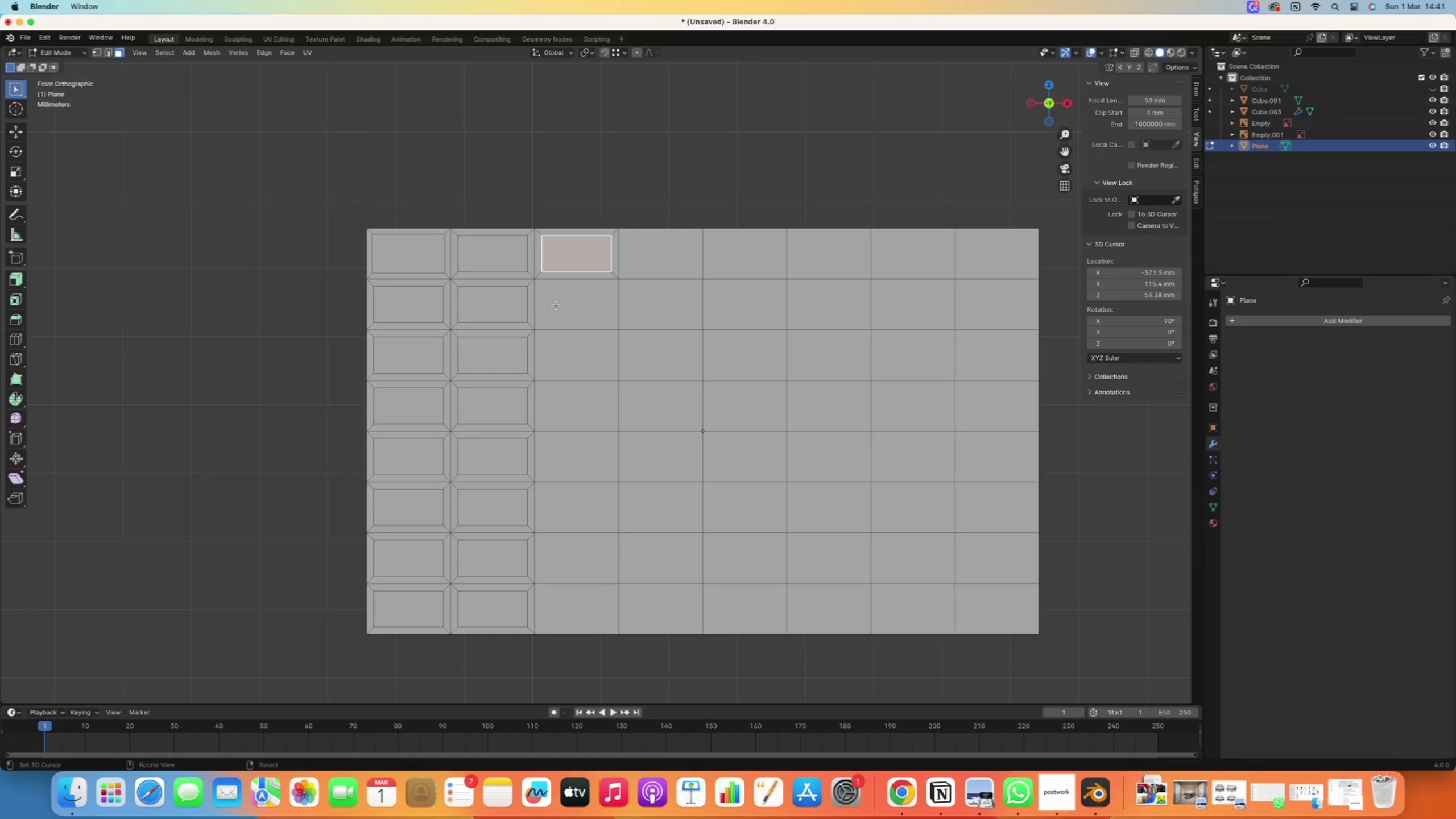 
right_click([556, 305])
 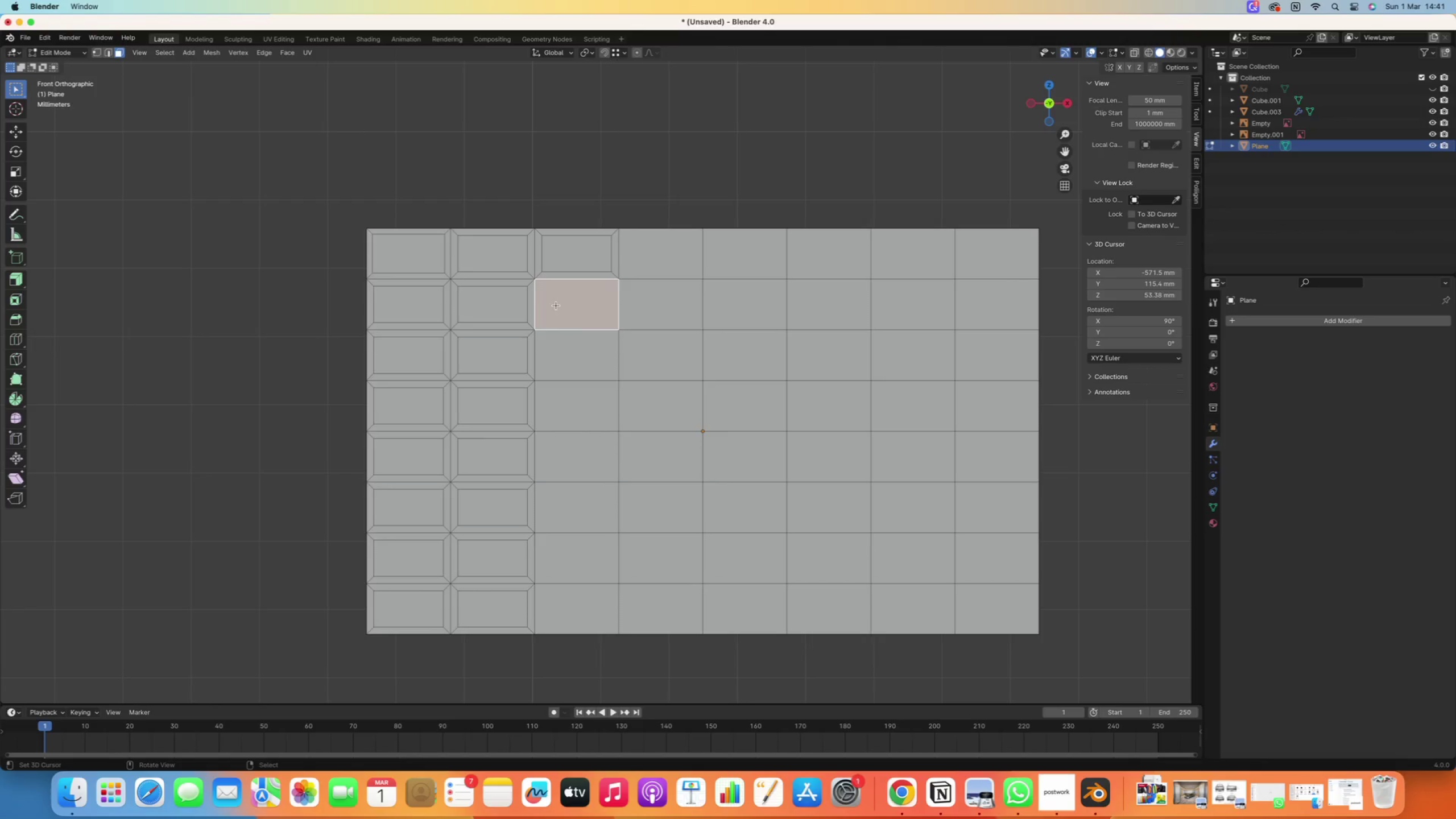 
key(Shift+R)
 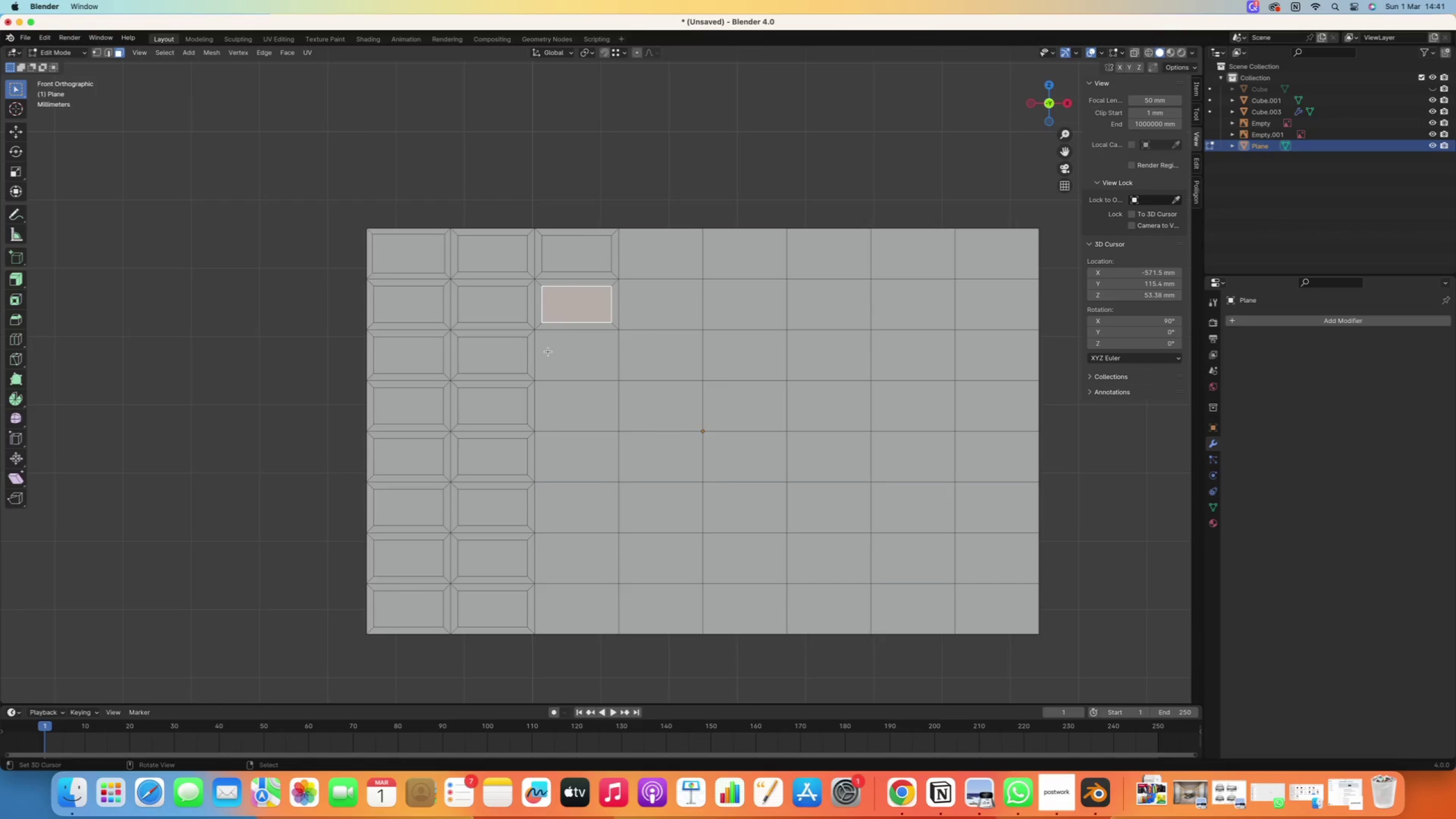 
right_click([548, 353])
 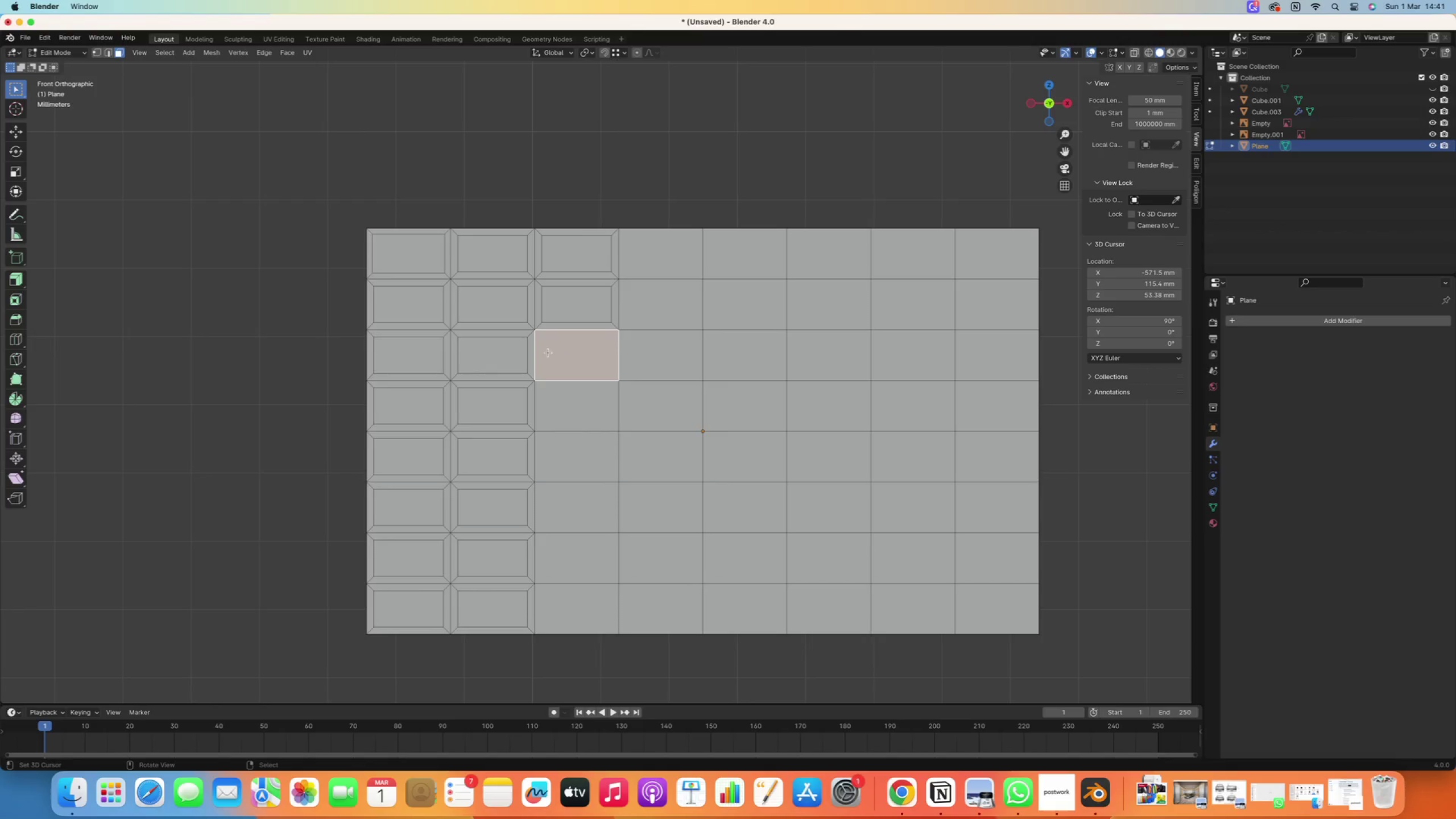 
key(Shift+R)
 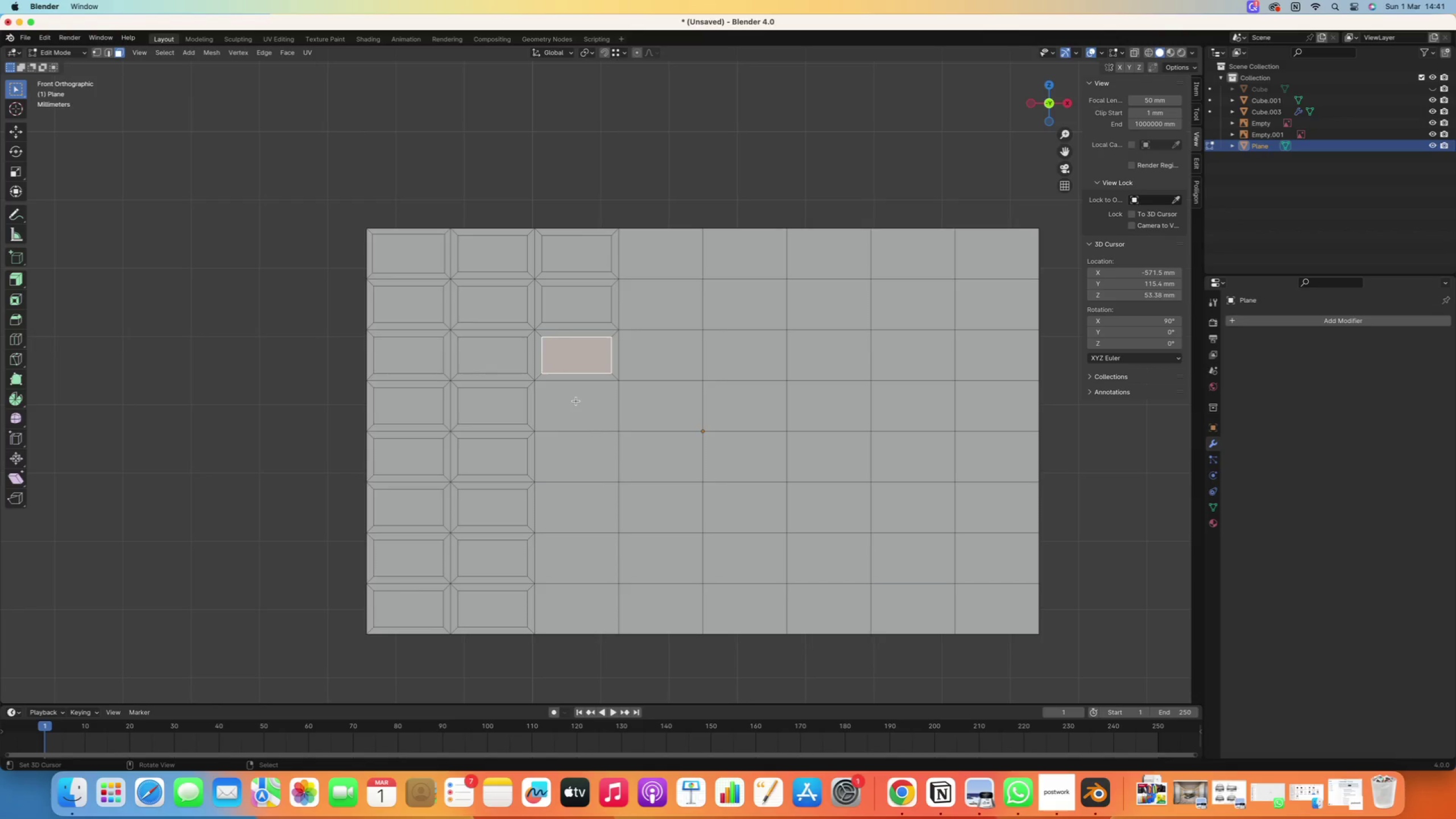 
right_click([576, 401])
 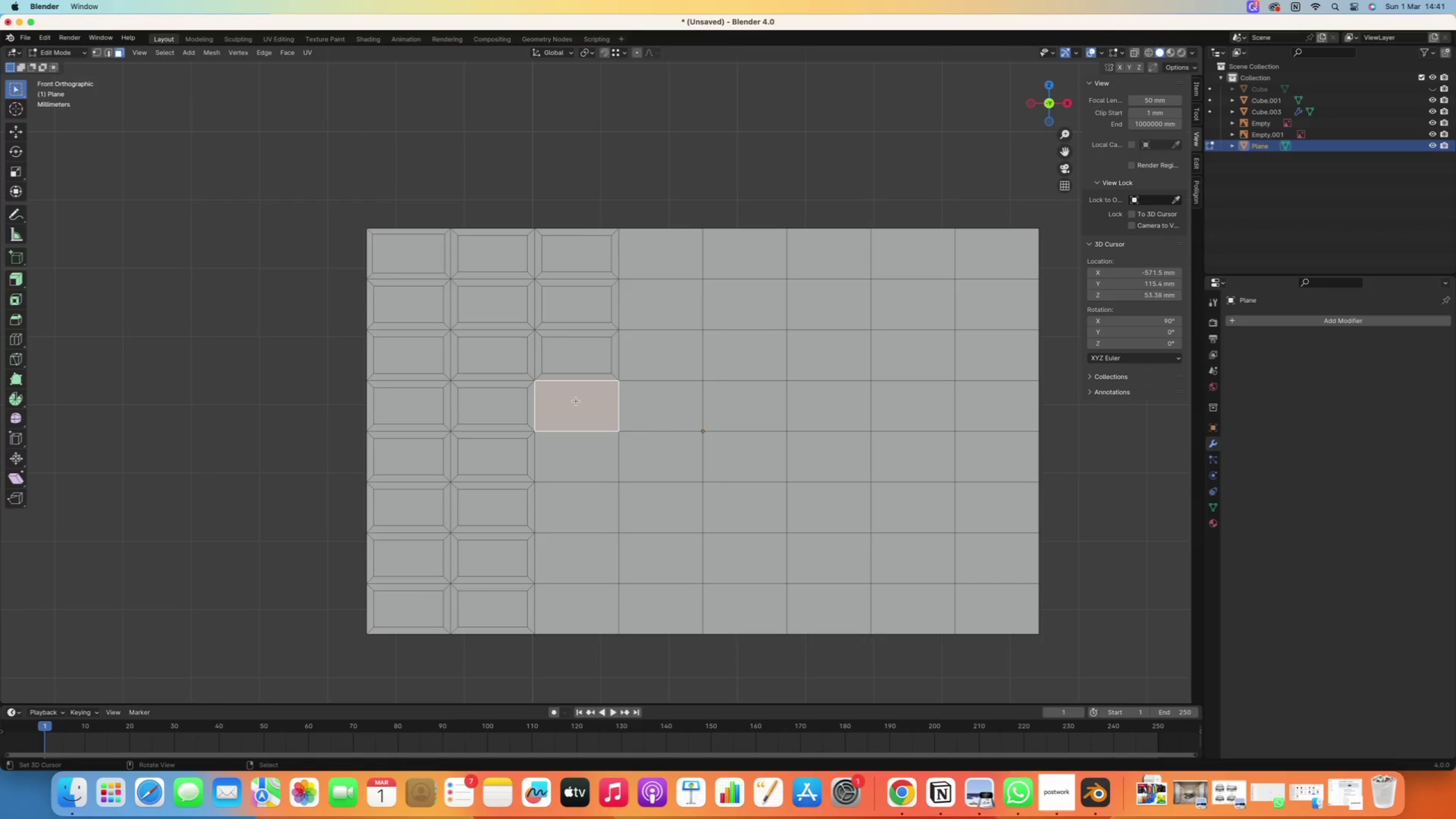 
key(Shift+R)
 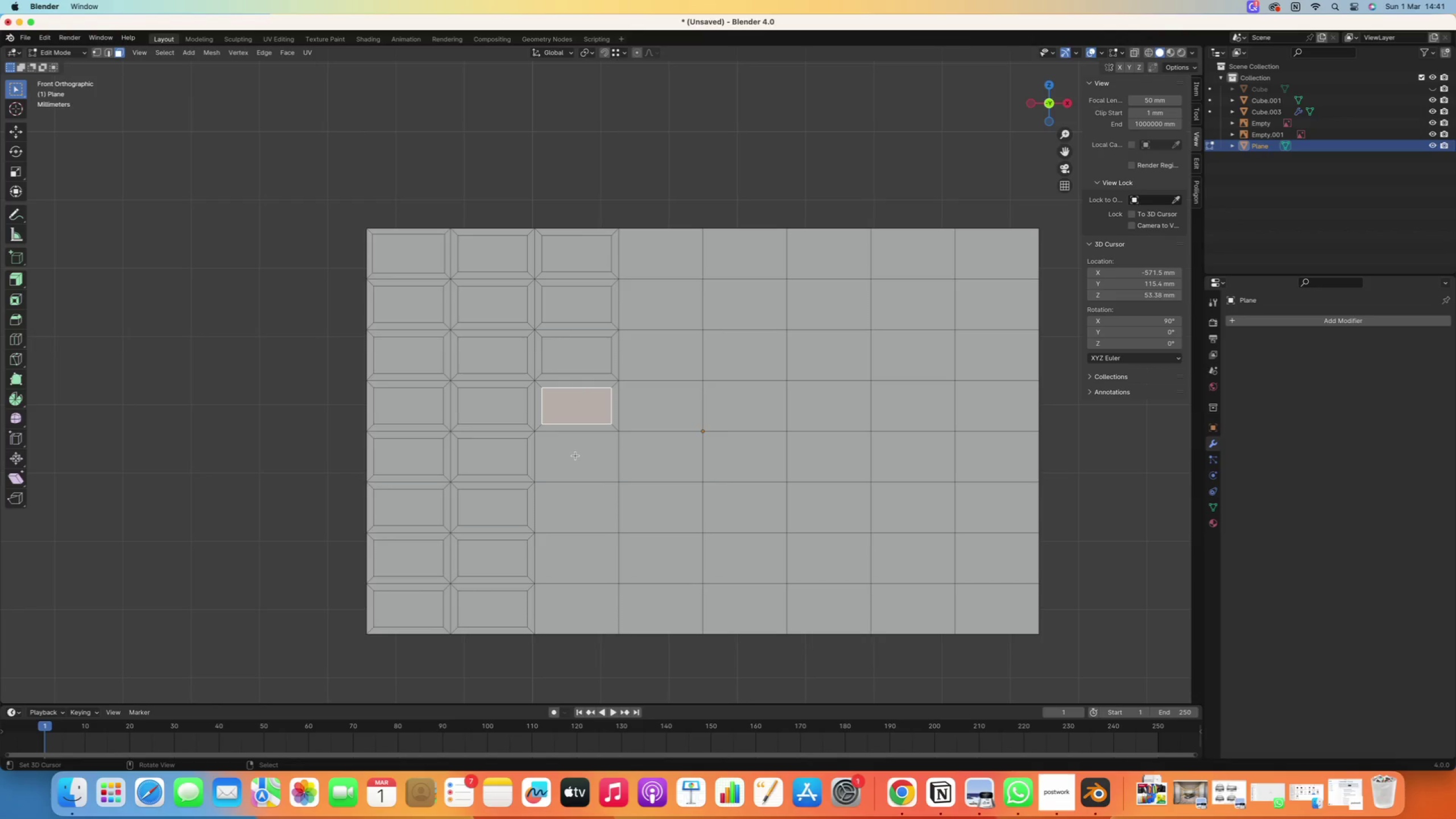 
right_click([575, 456])
 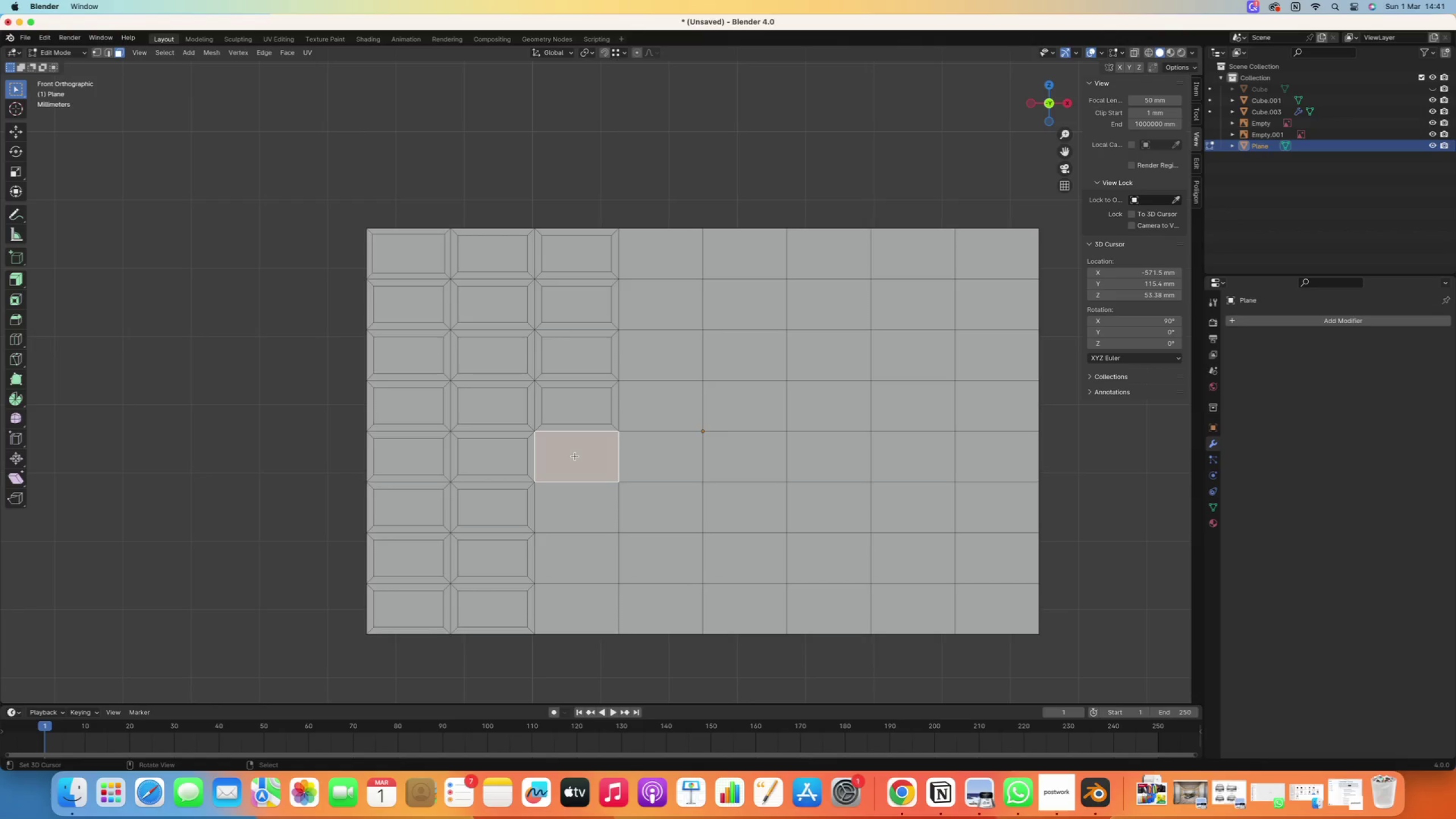 
key(Shift+R)
 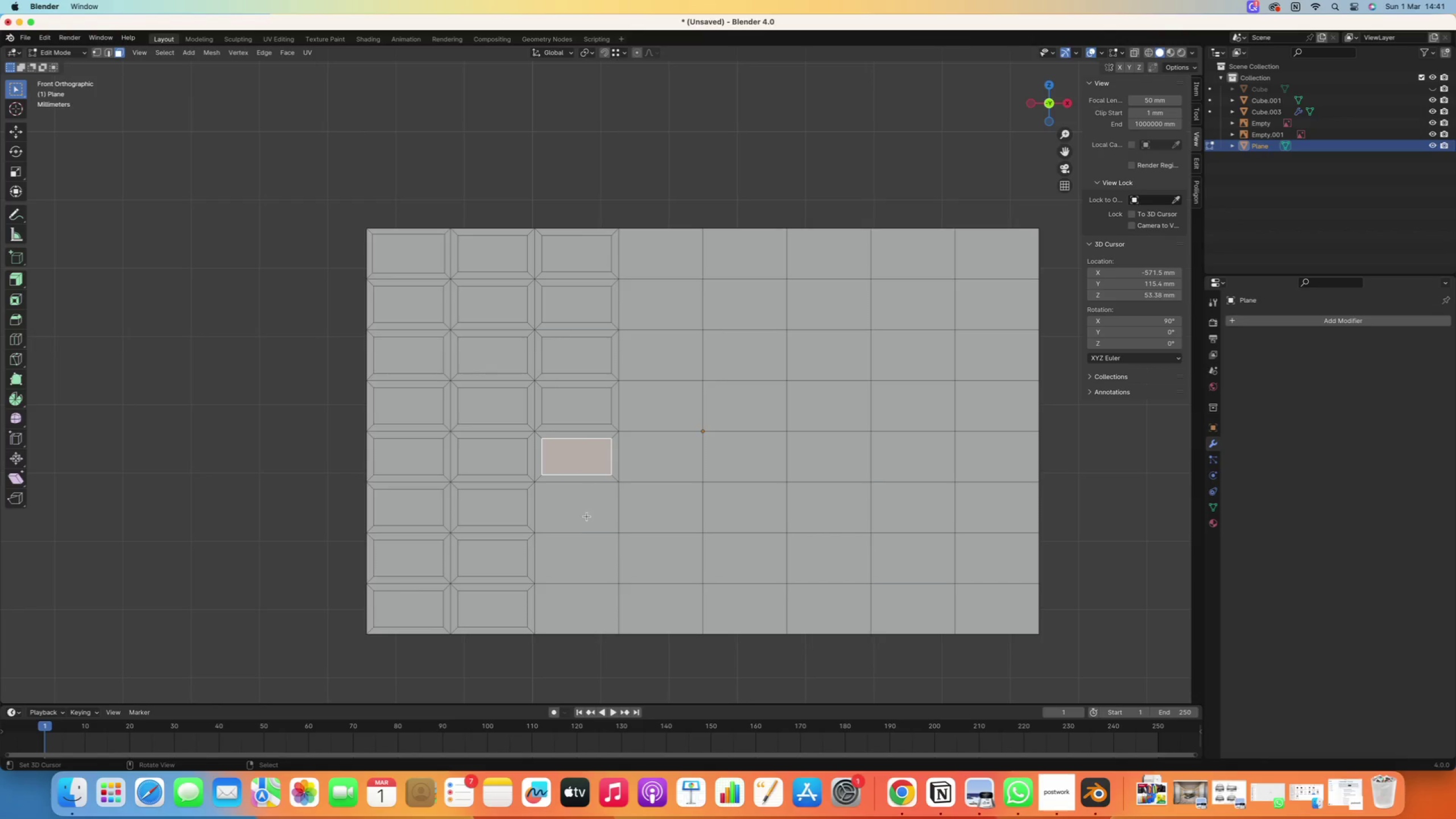 
right_click([584, 526])
 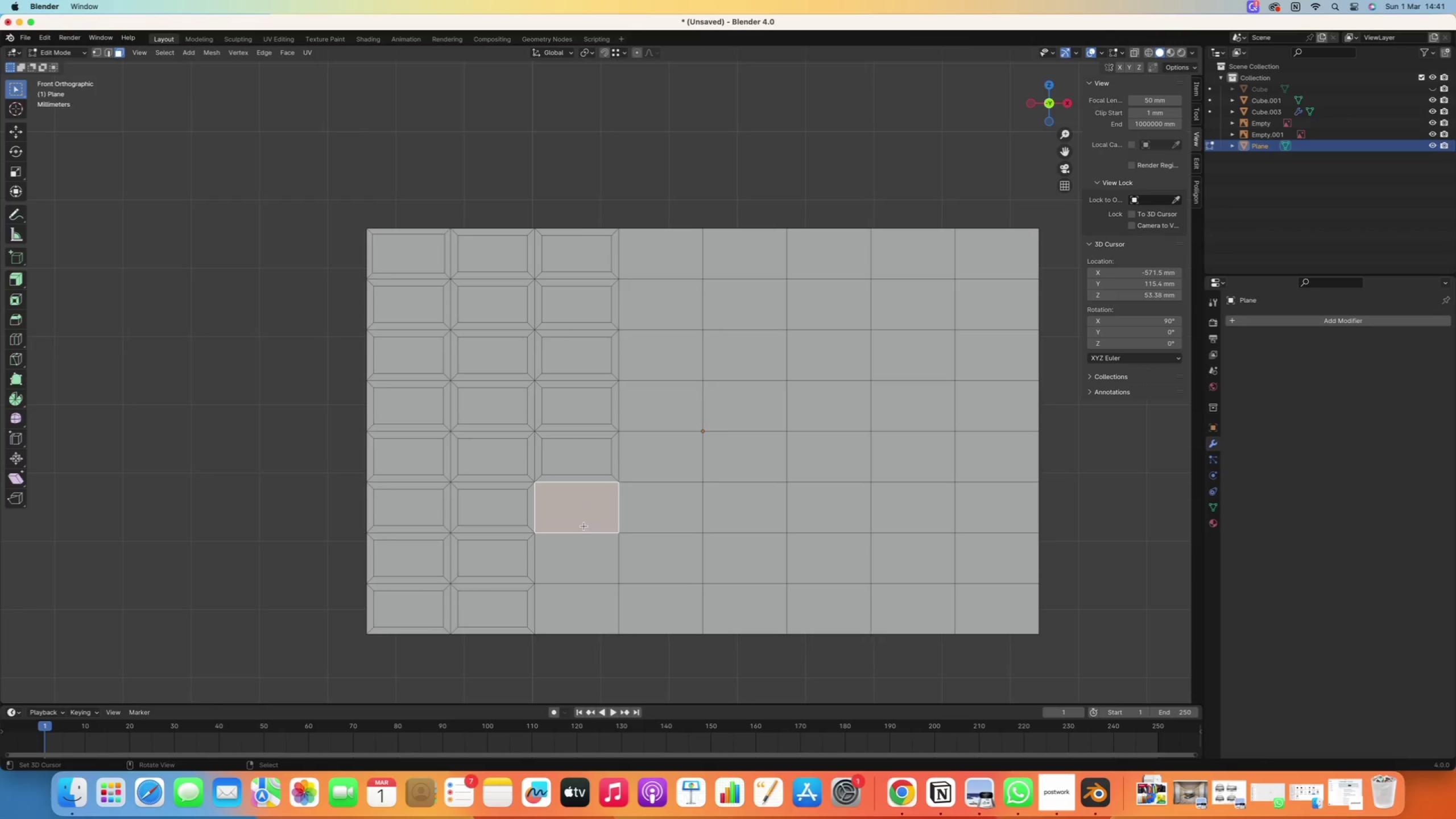 
key(Shift+R)
 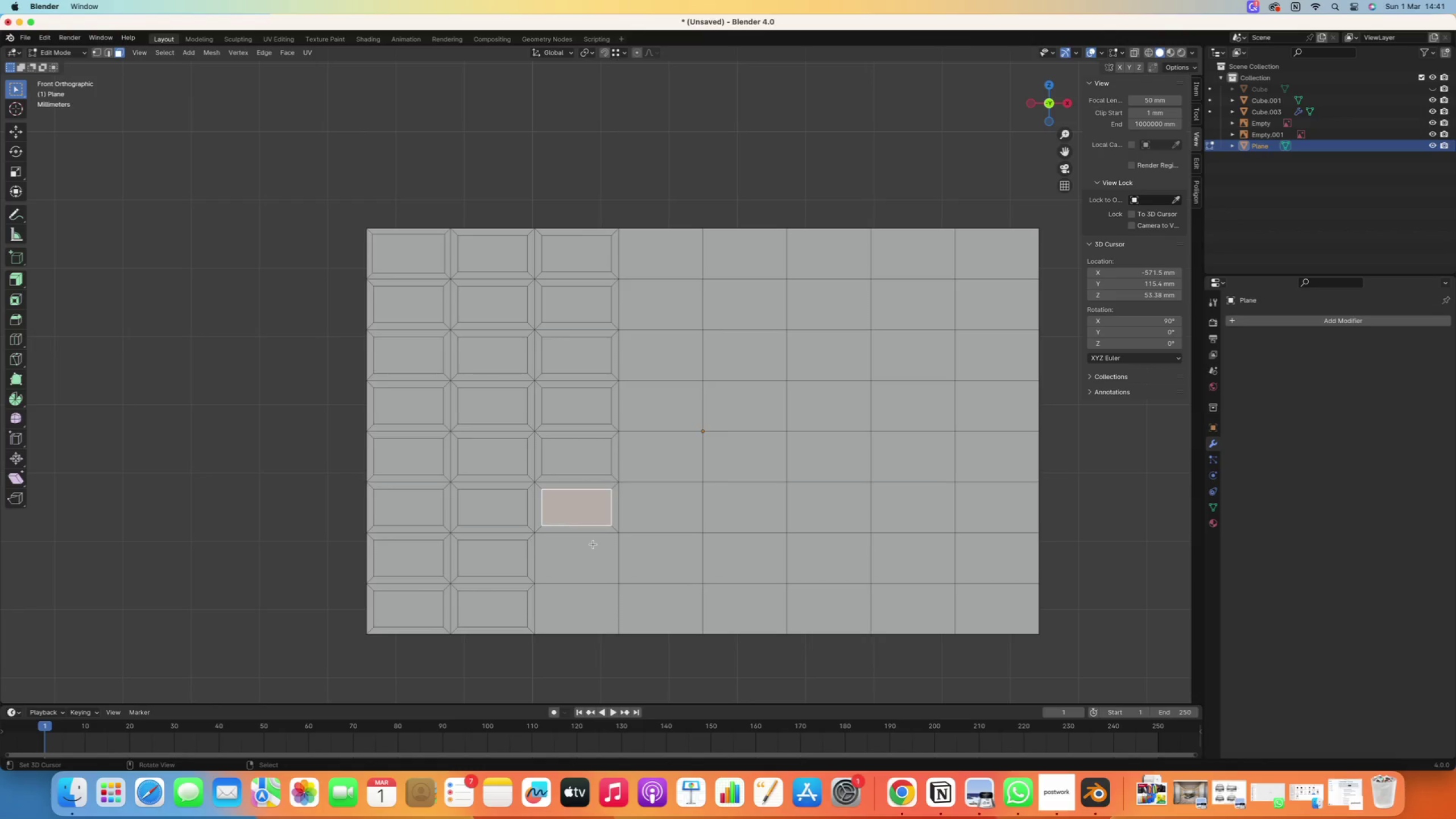 
right_click([587, 564])
 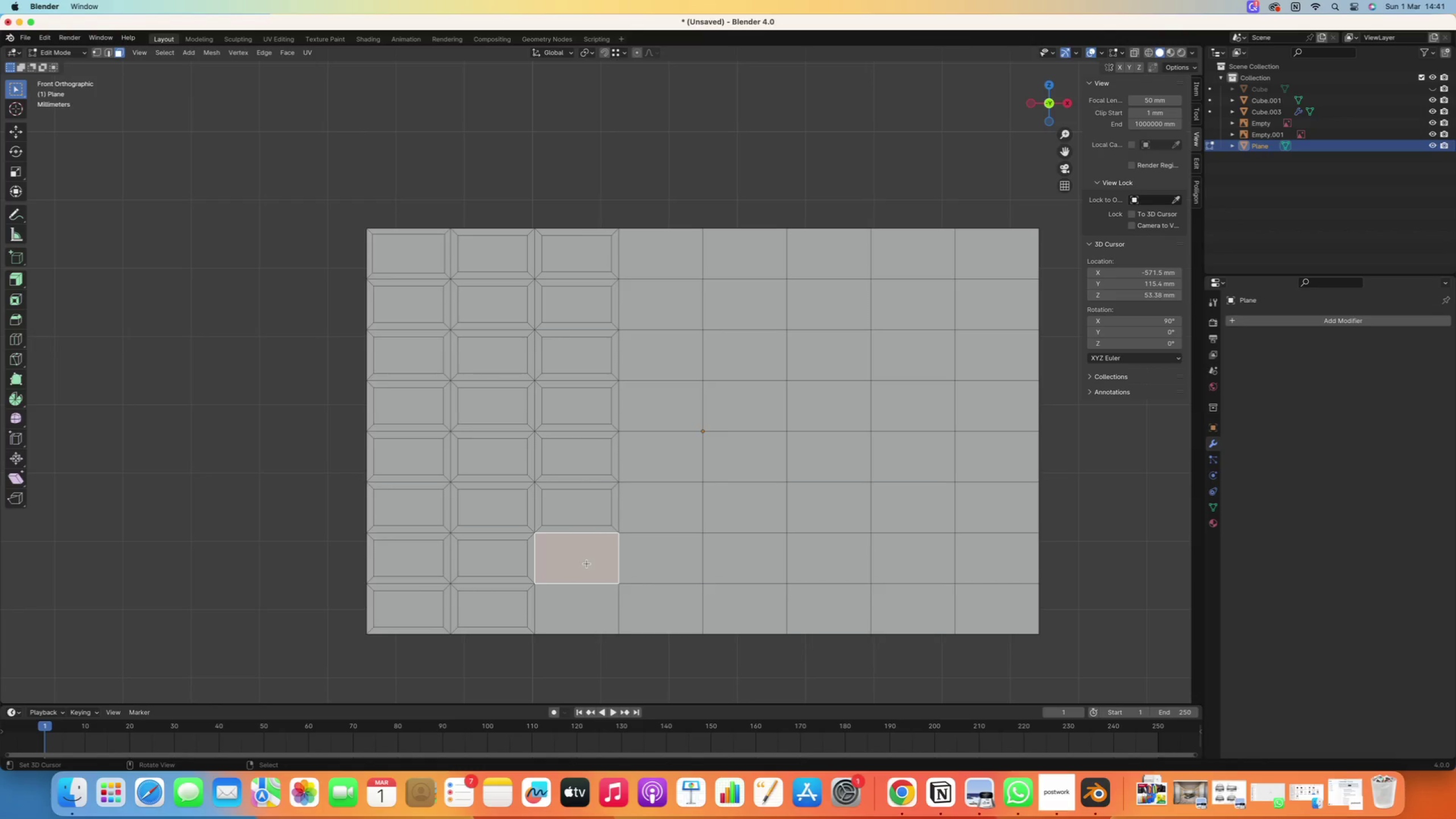 
key(Shift+R)
 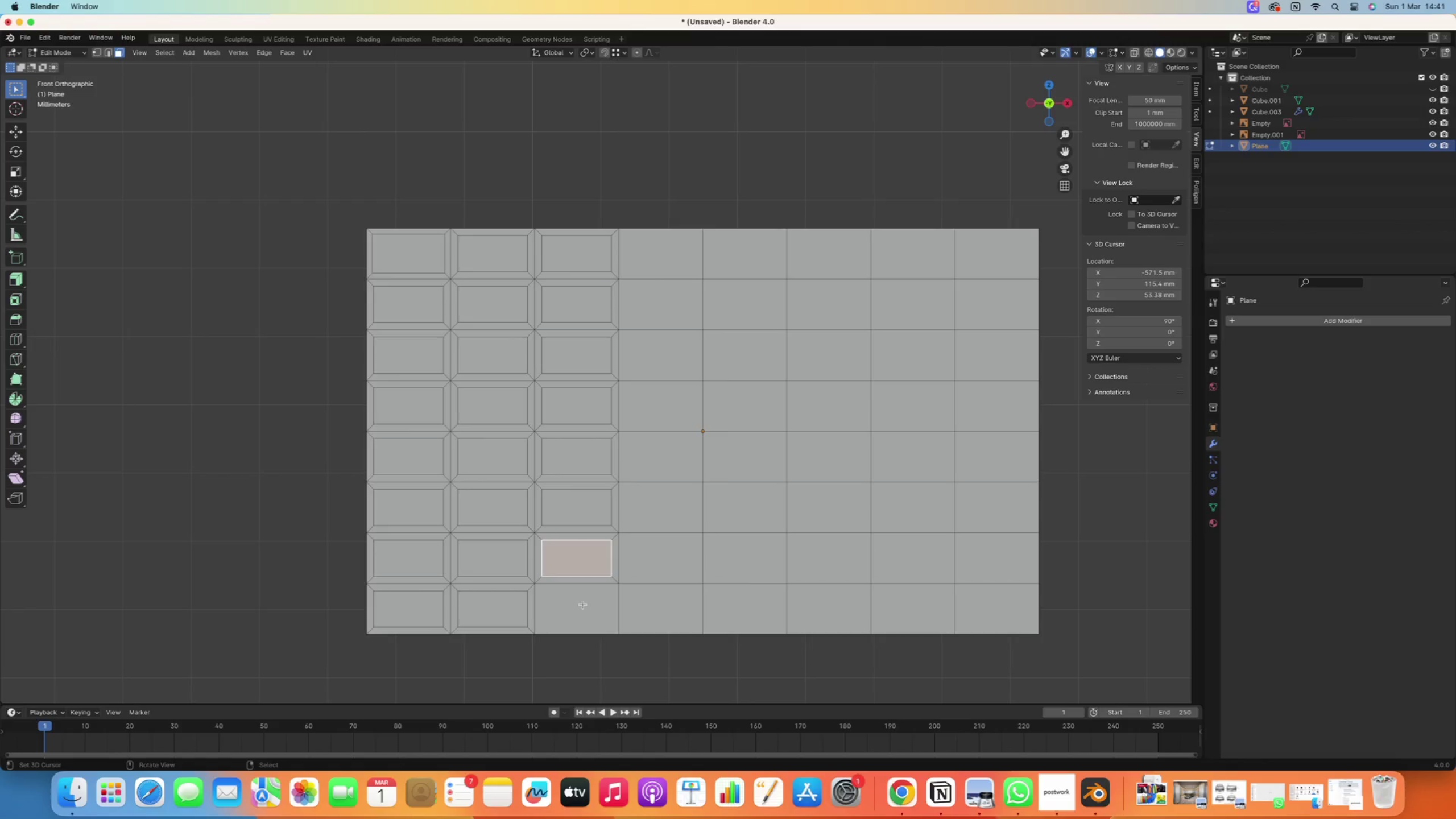 
right_click([577, 623])
 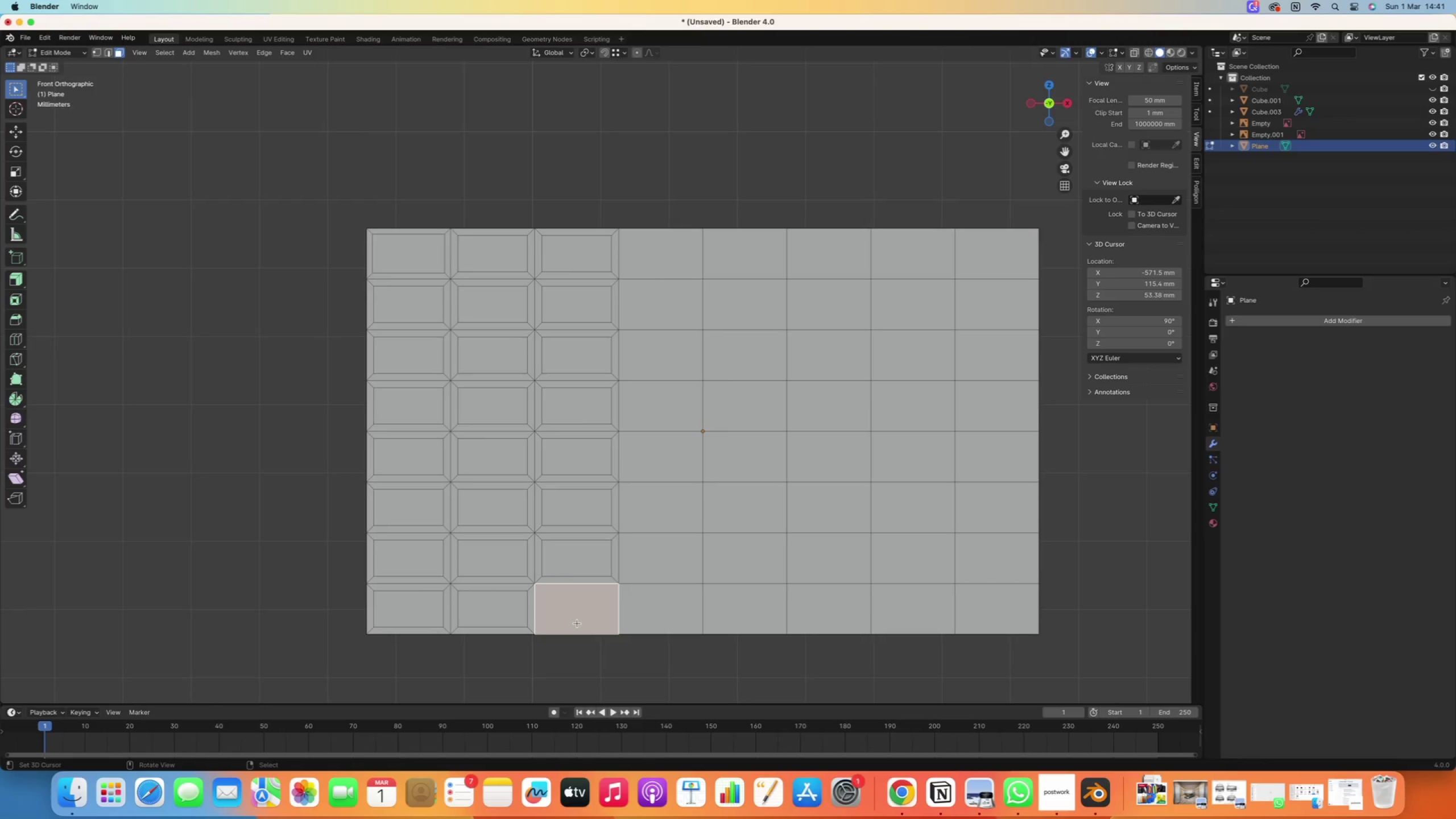 
key(Shift+R)
 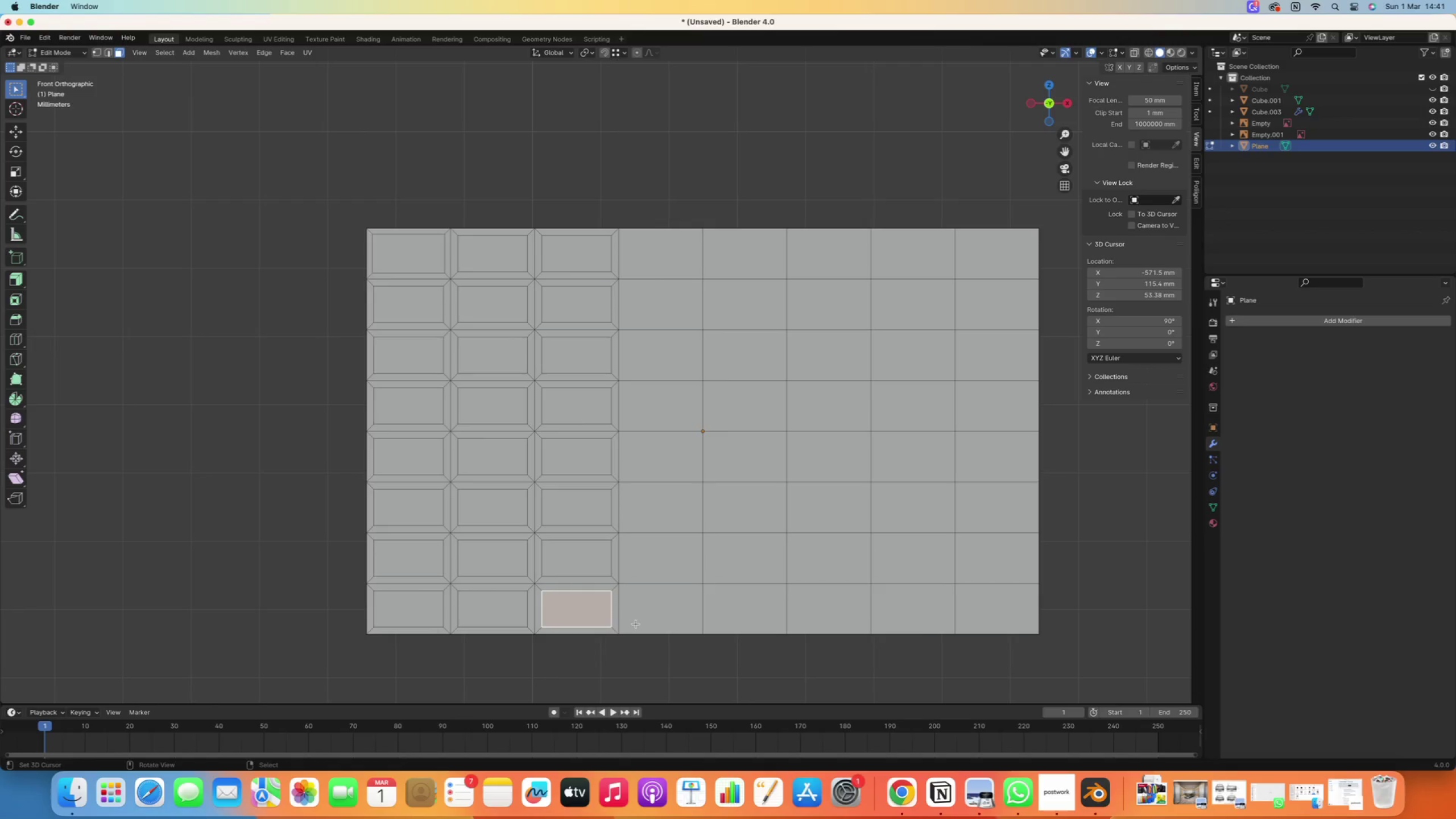 
right_click([654, 618])
 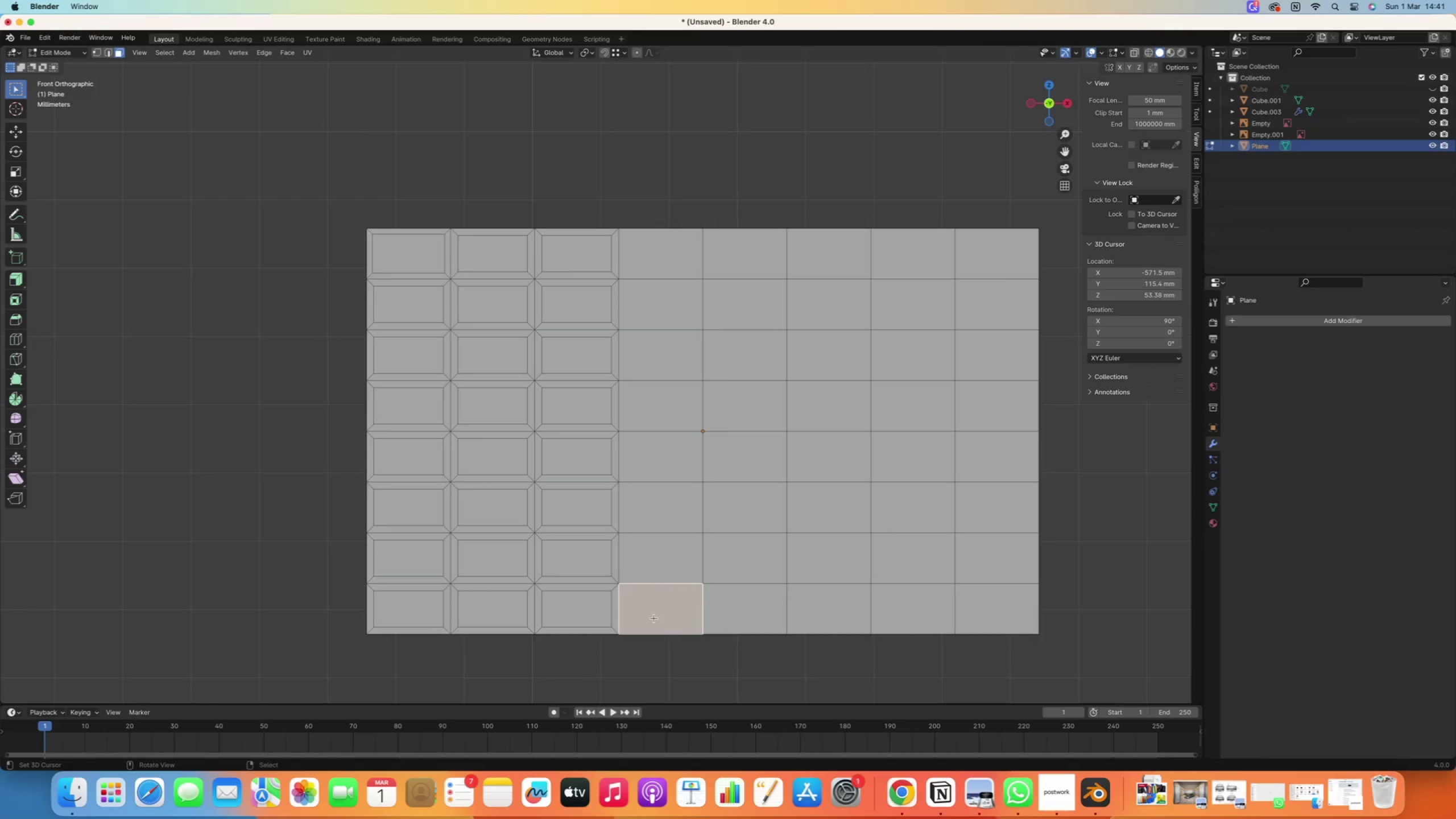 
key(Shift+R)
 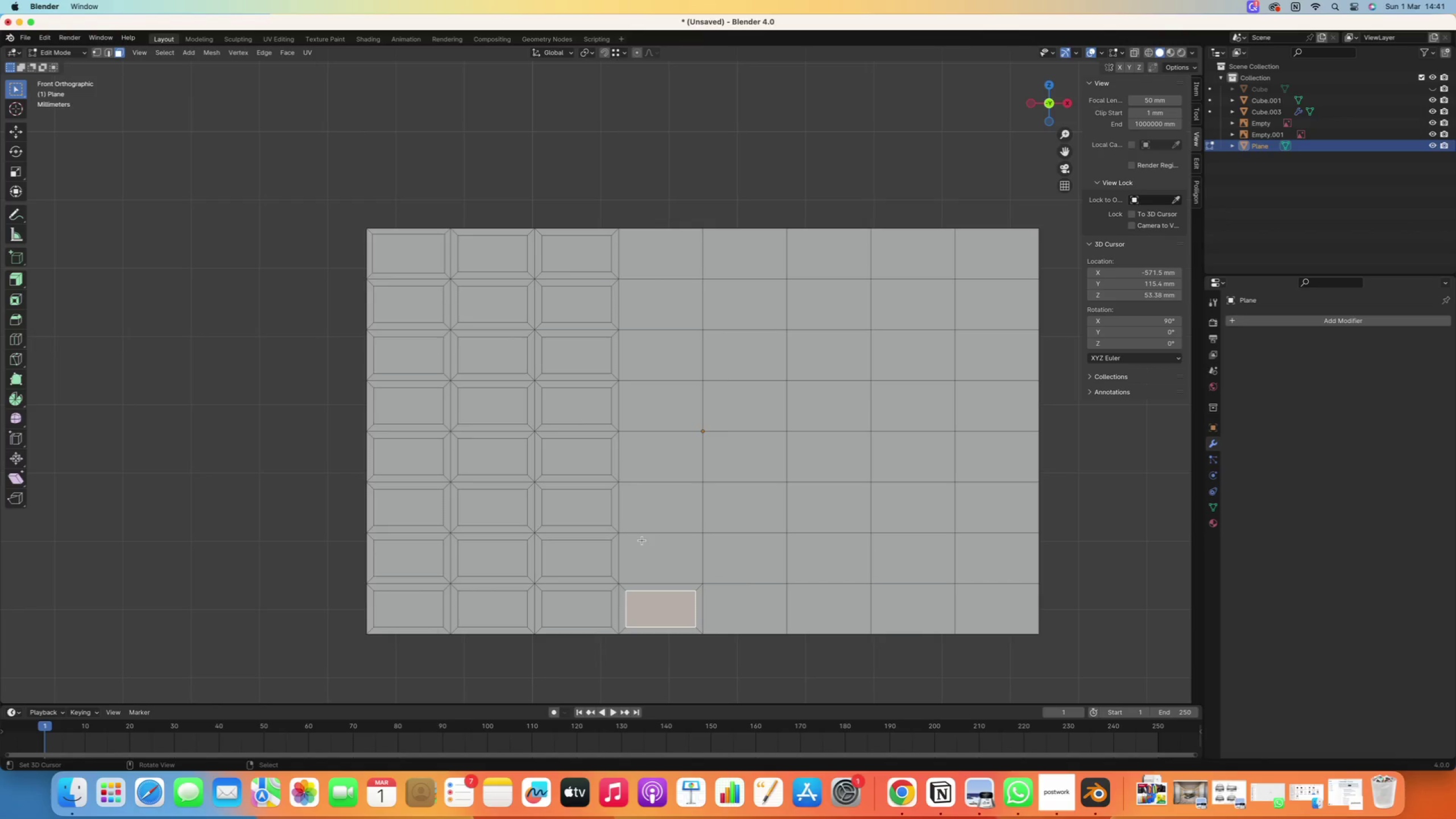 
right_click([645, 554])
 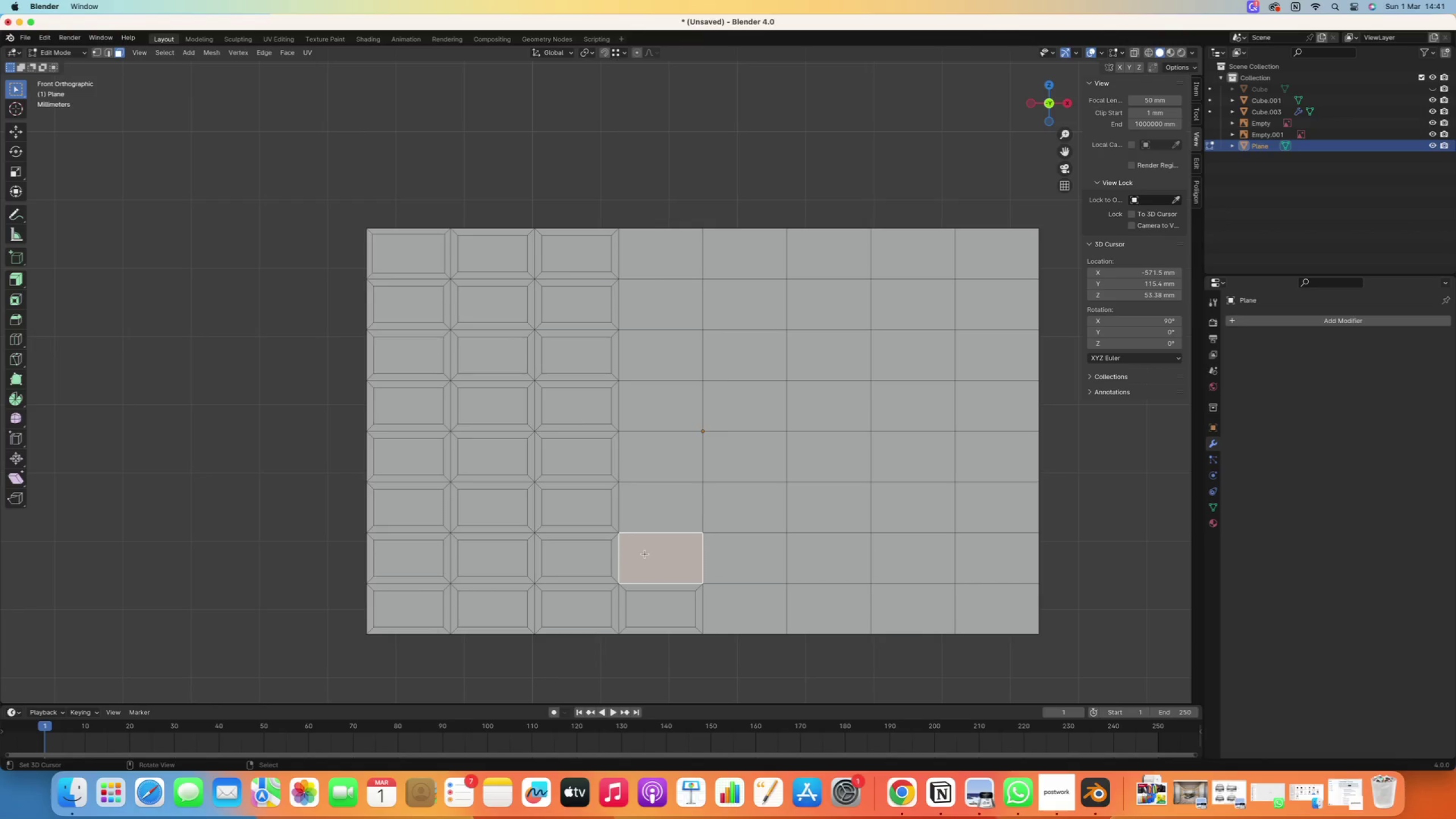 
key(Shift+R)
 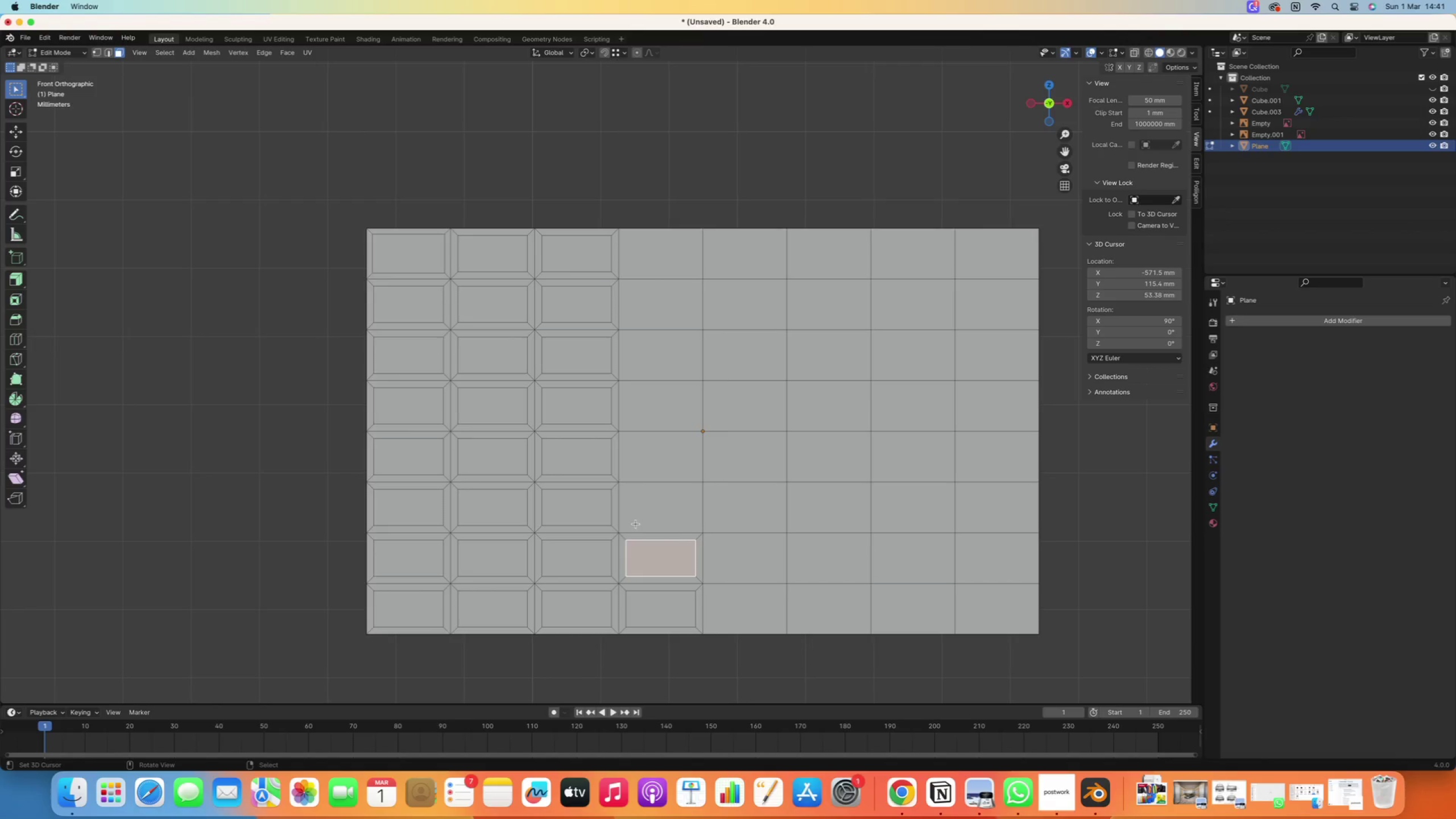 
right_click([653, 523])
 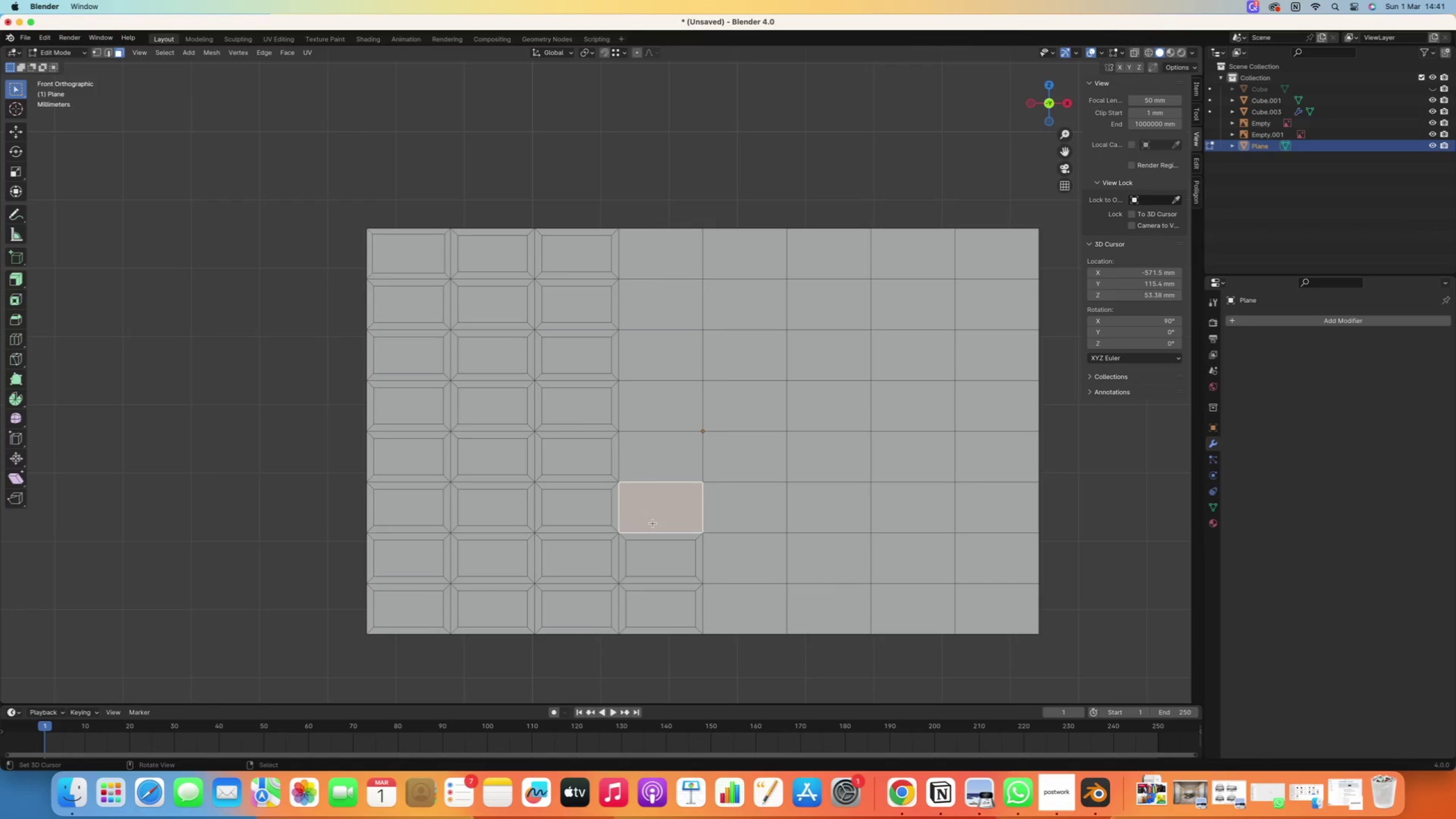 
key(Shift+R)
 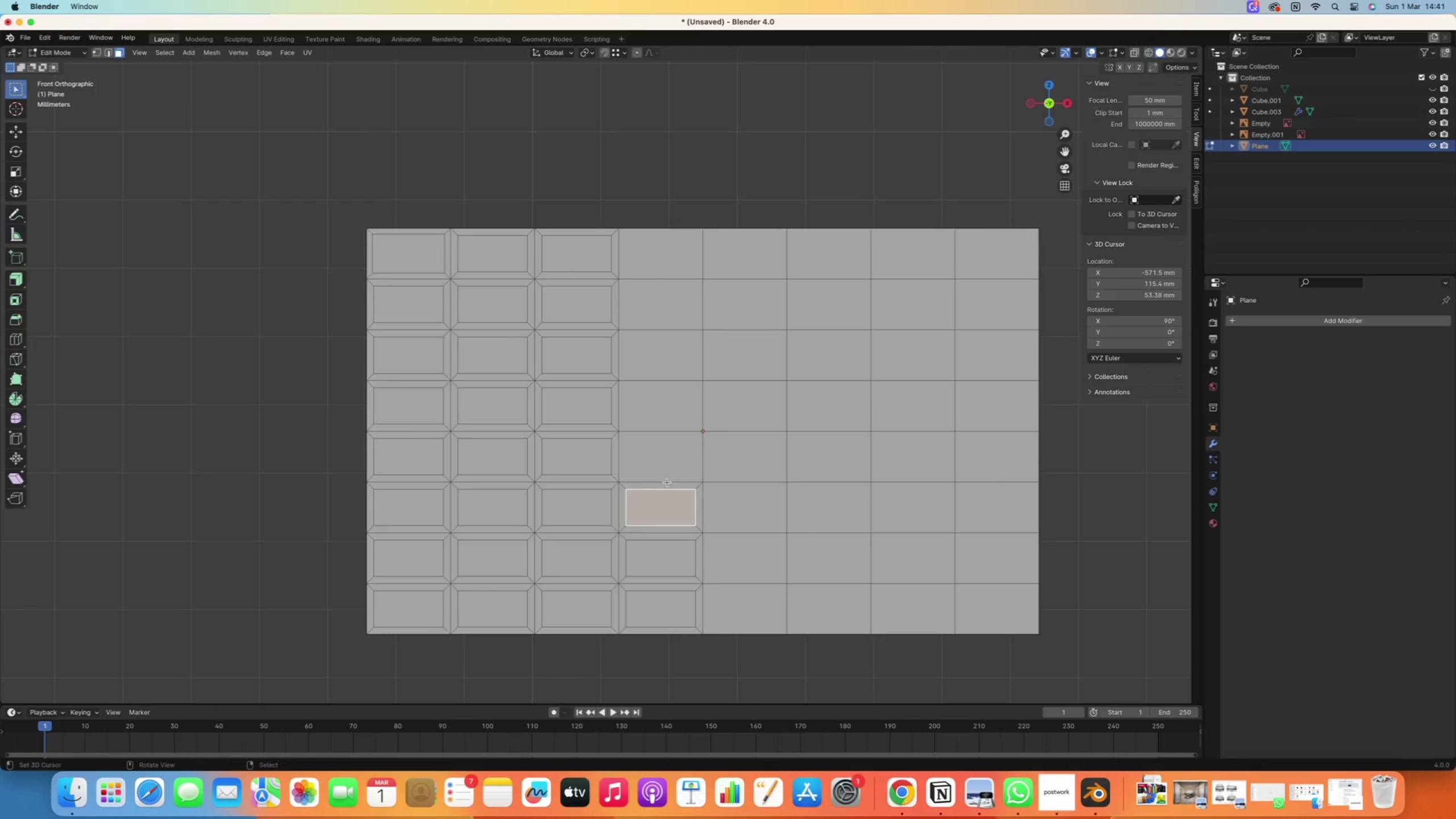 
right_click([664, 460])
 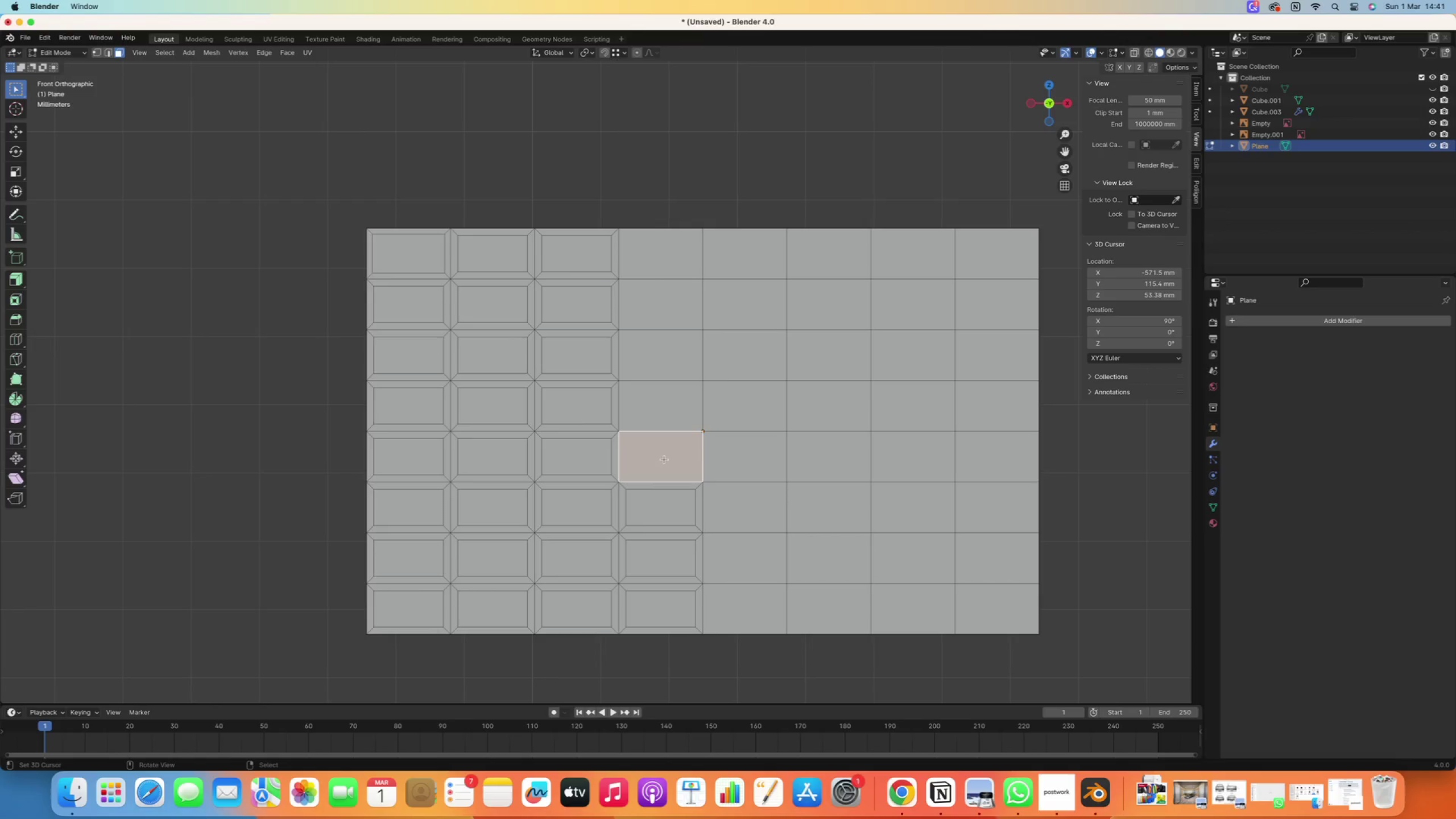 
key(Shift+R)
 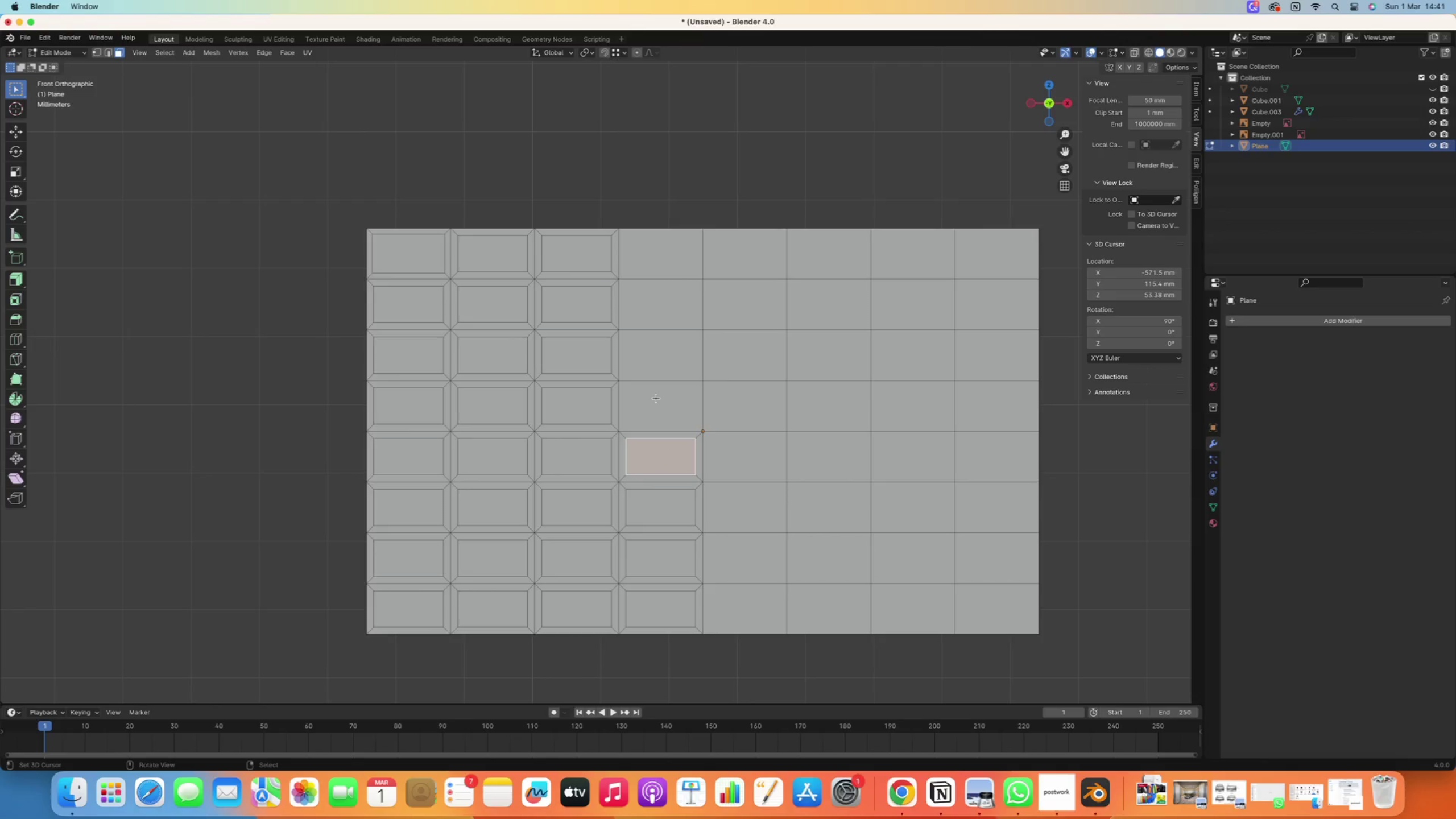 
left_click([656, 398])
 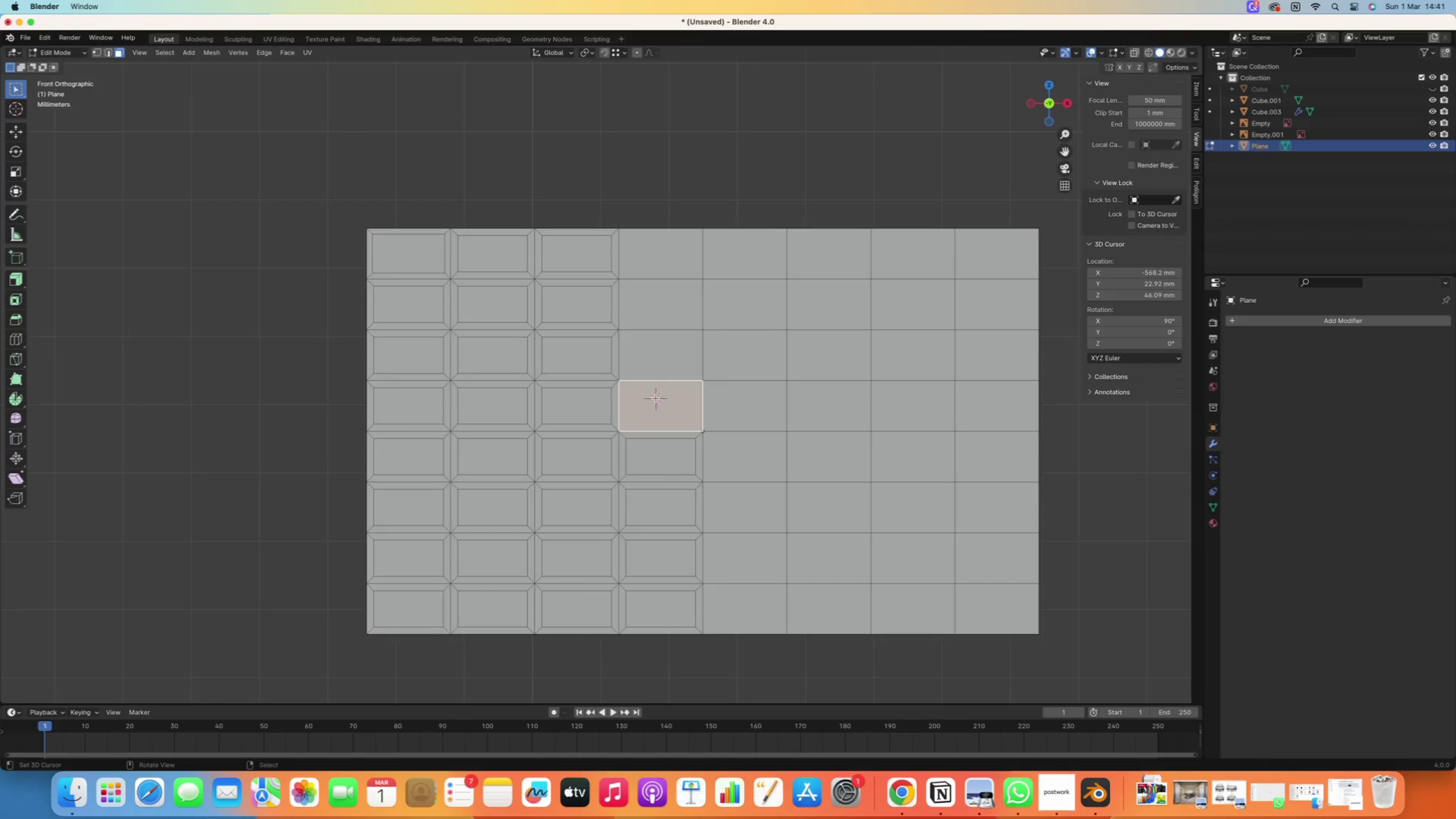 
right_click([656, 398])
 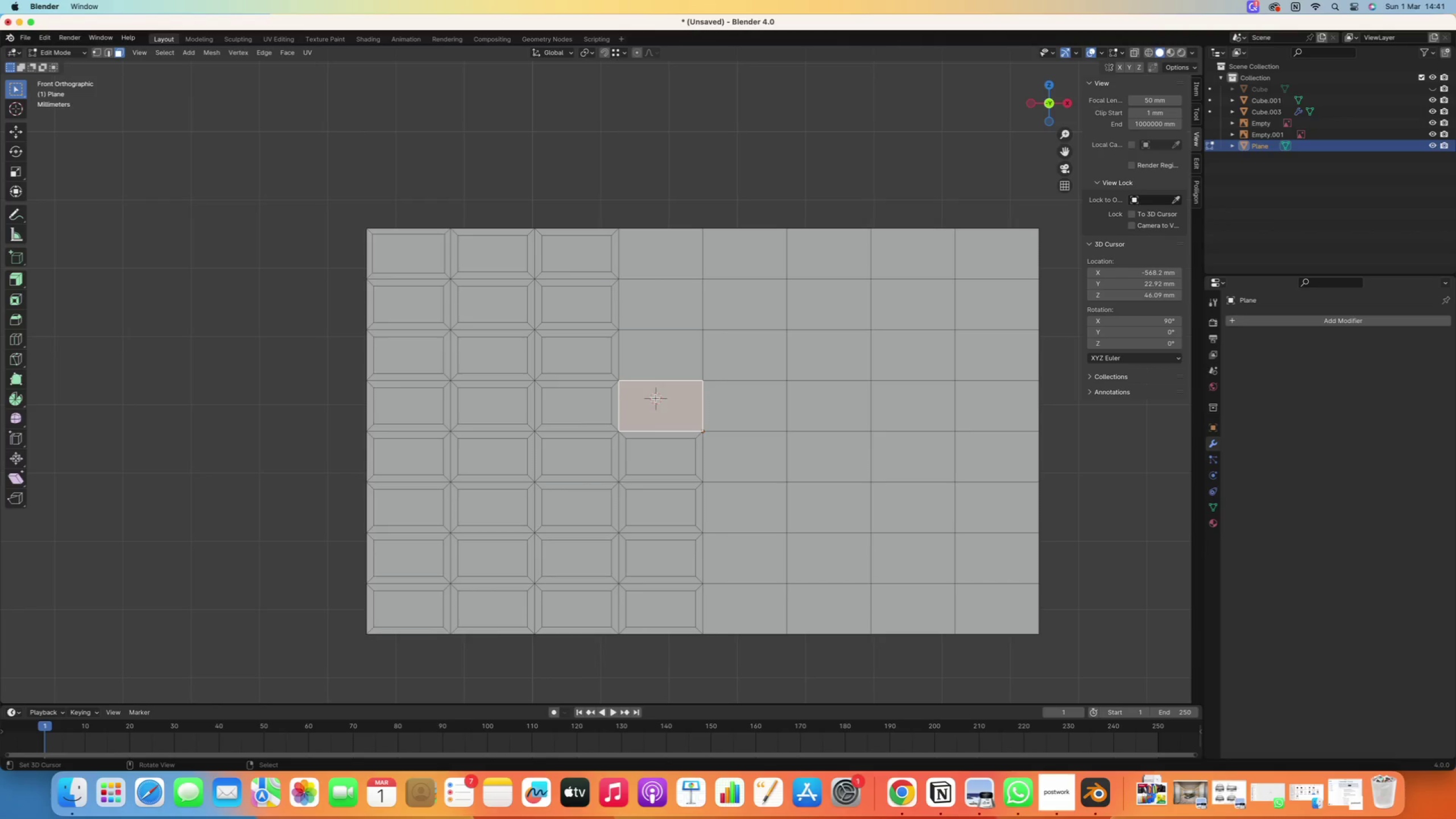 
key(Shift+R)
 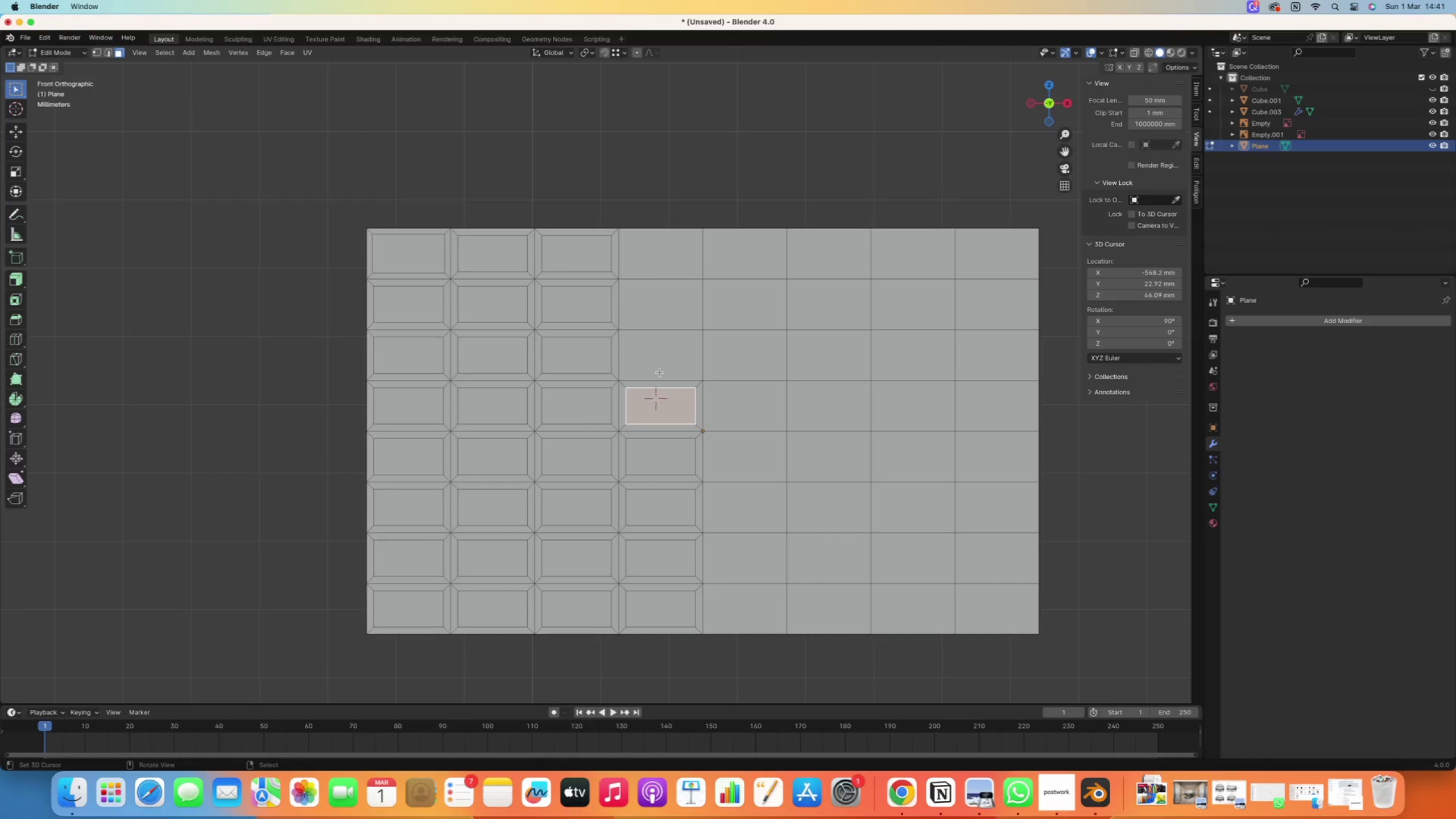 
right_click([661, 365])
 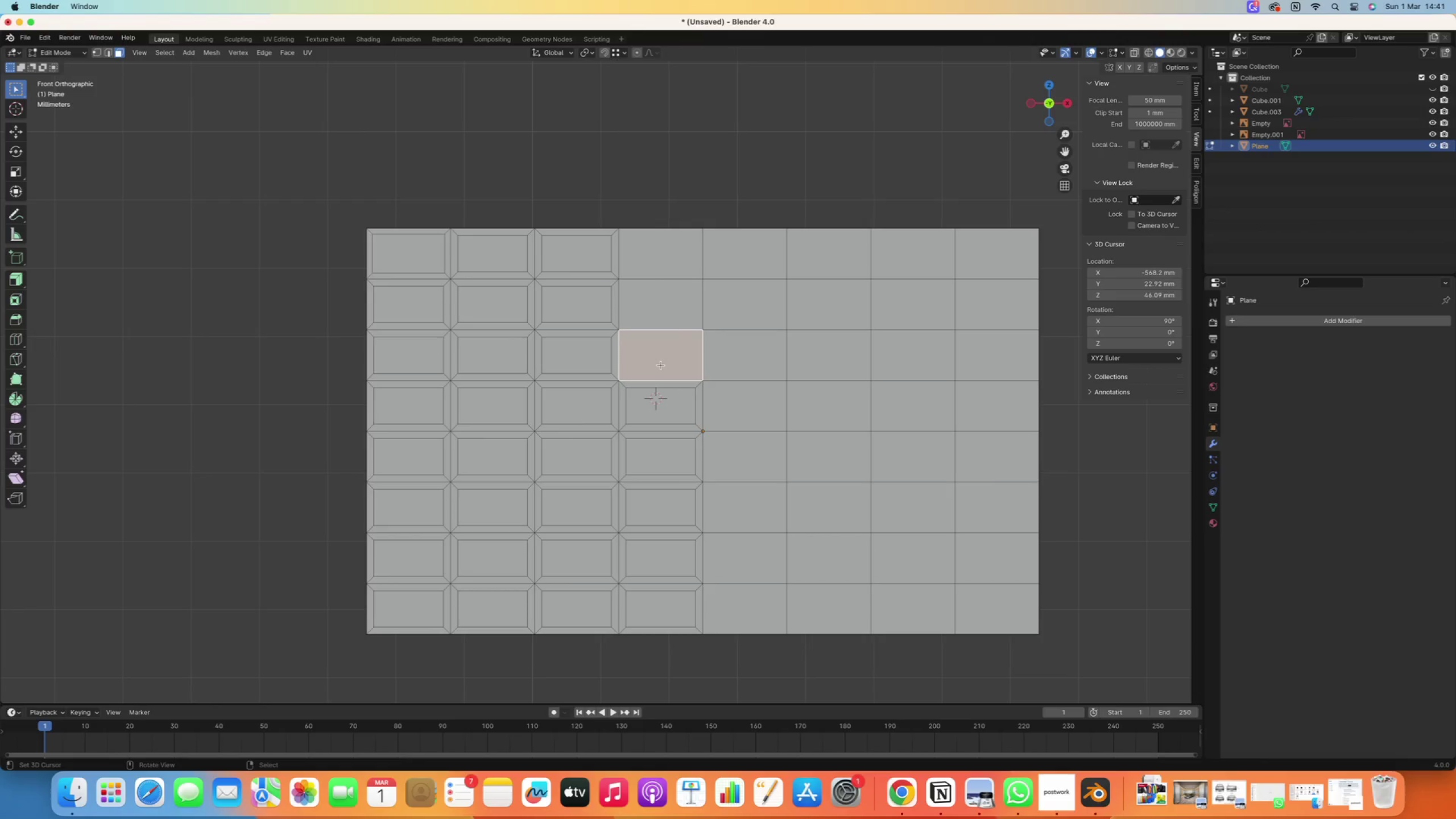 
key(Shift+R)
 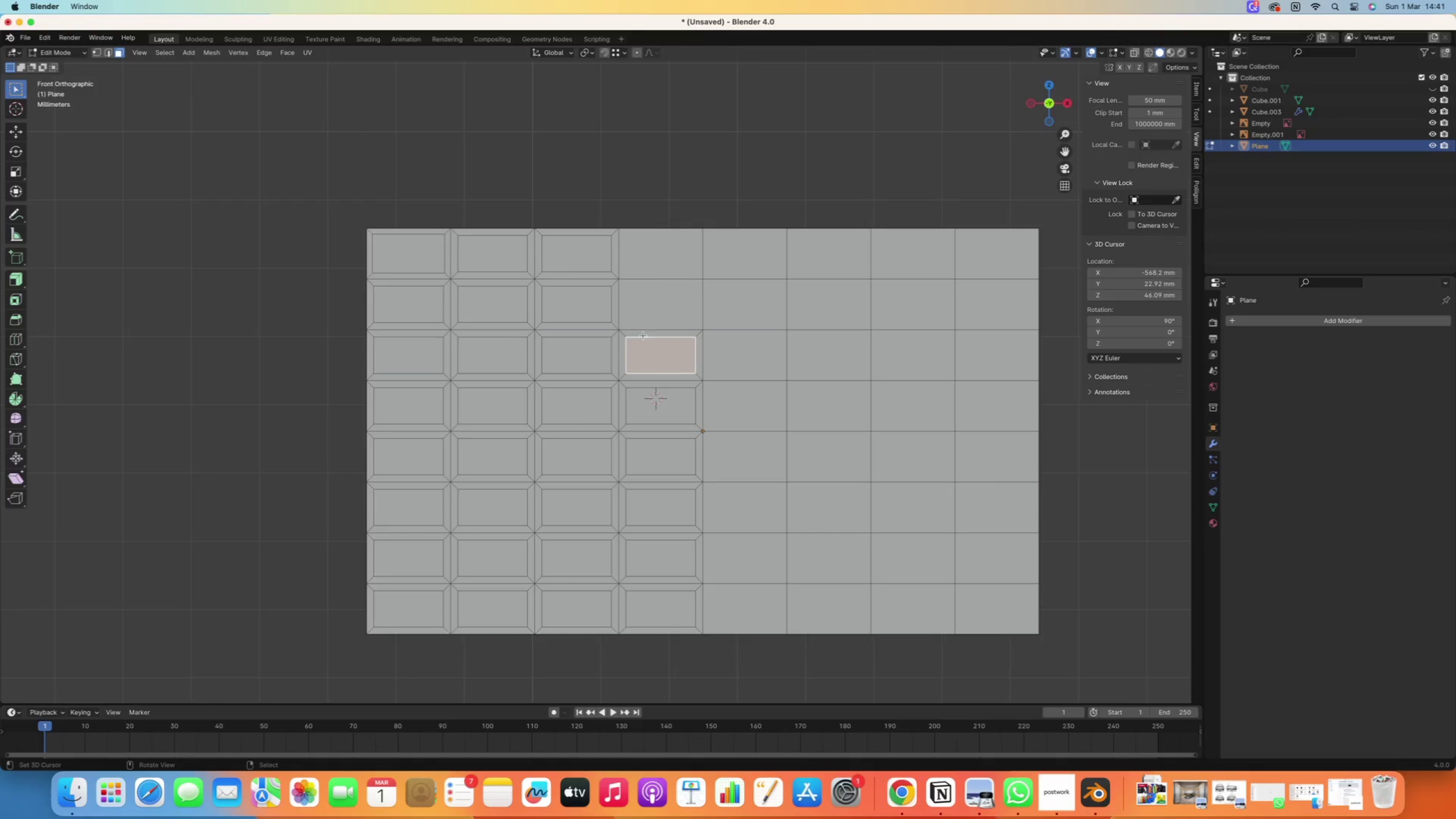 
right_click([645, 328])
 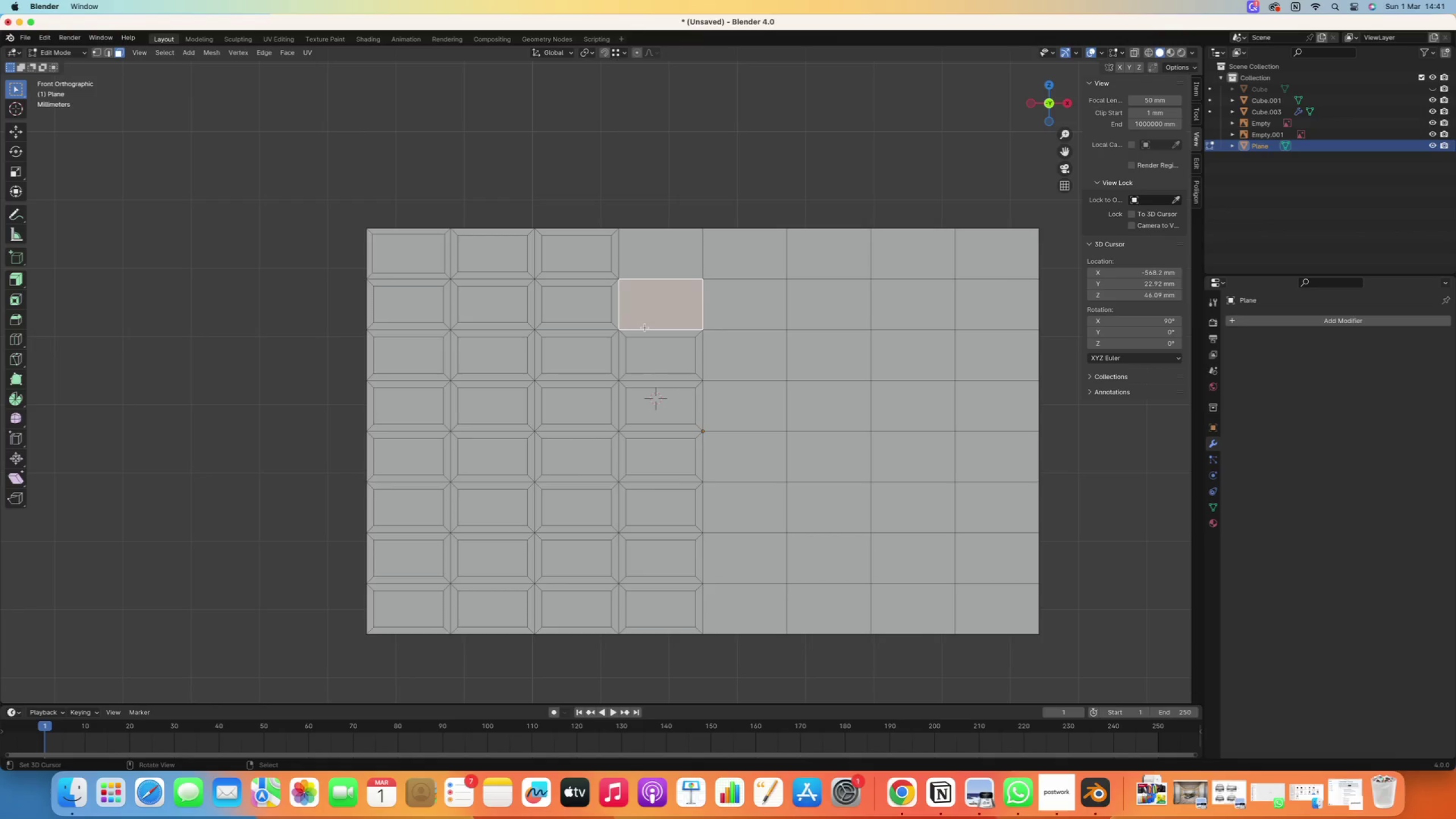 
key(Shift+R)
 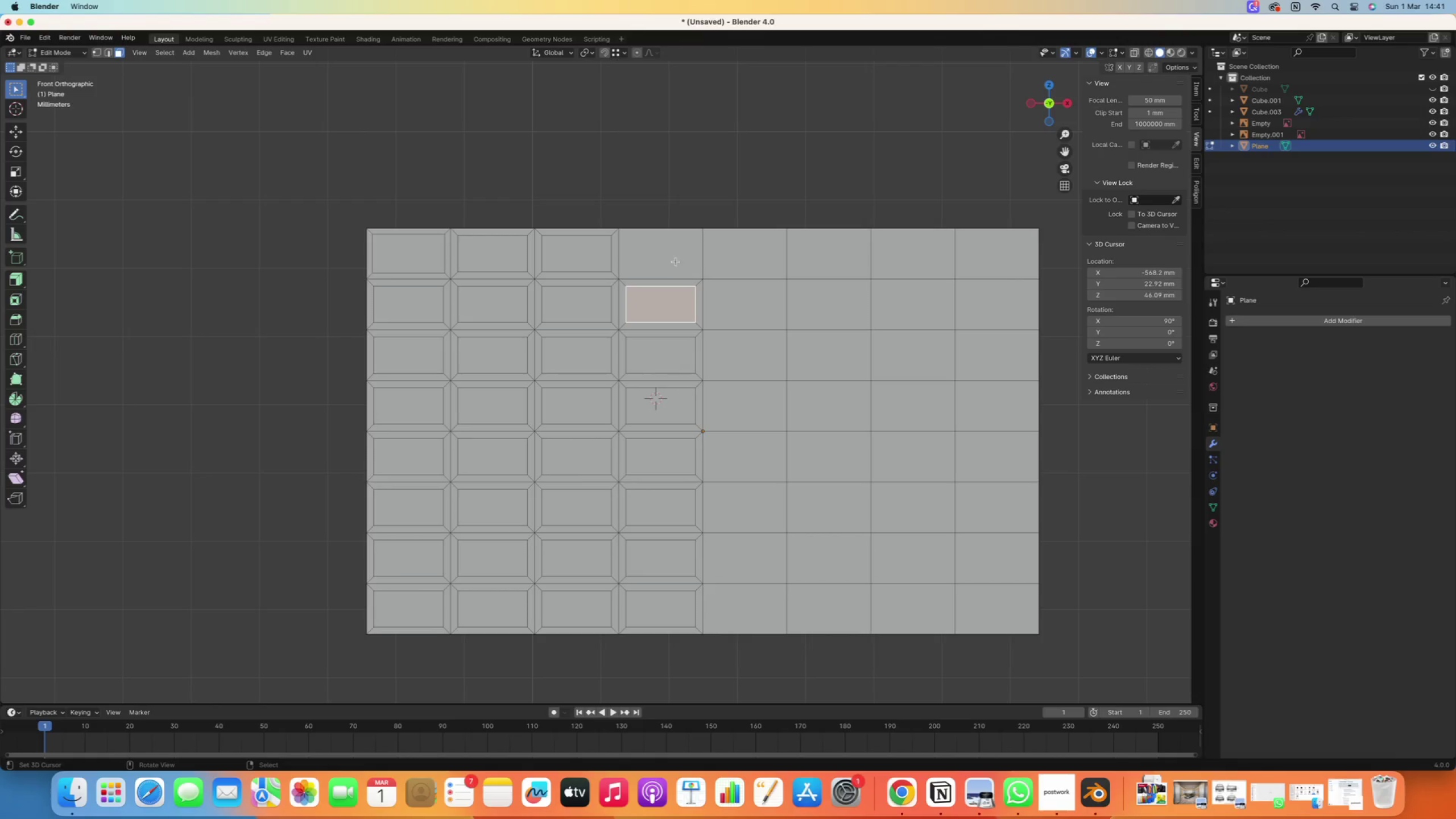 
right_click([675, 260])
 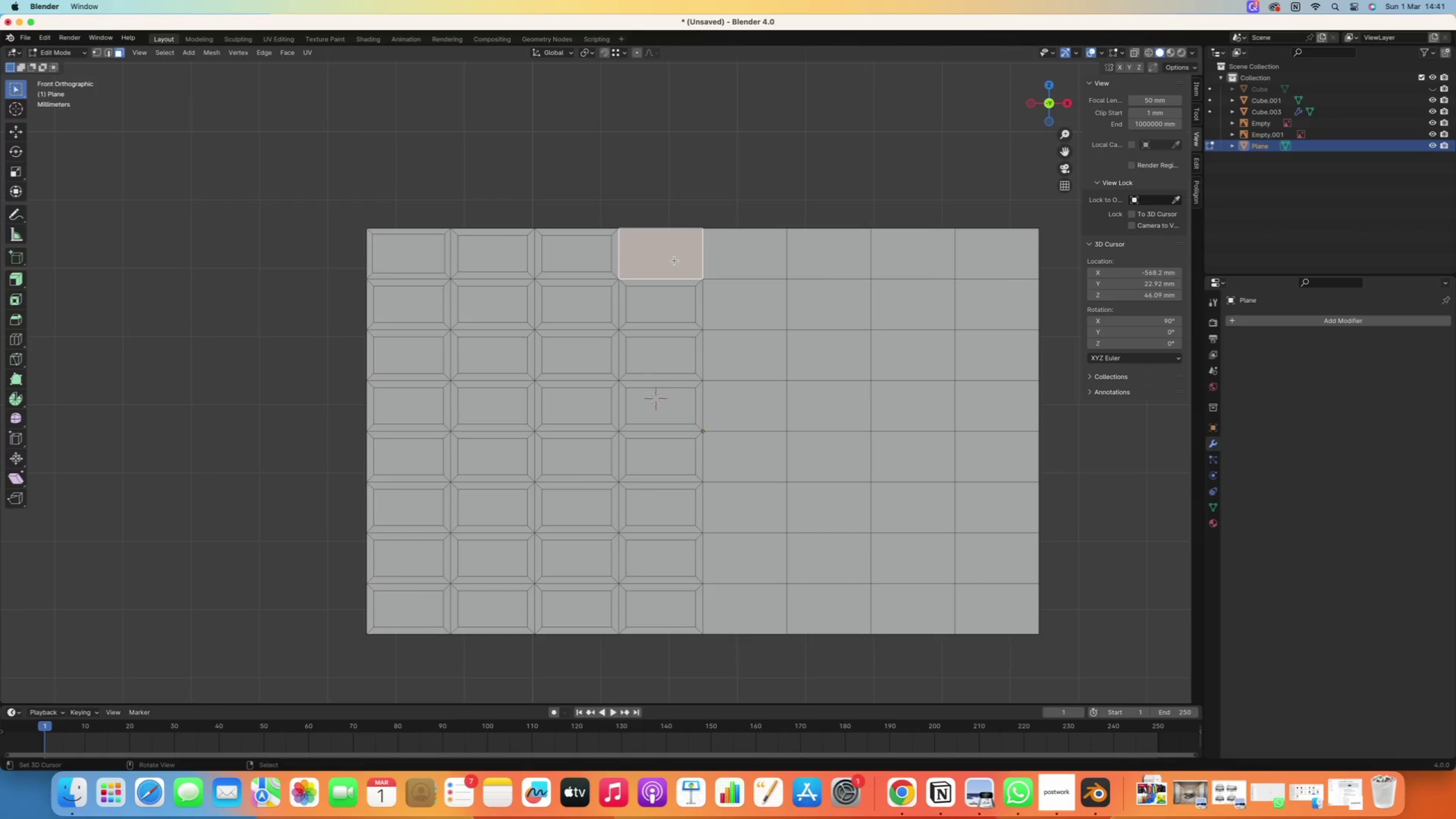 
key(Shift+R)
 